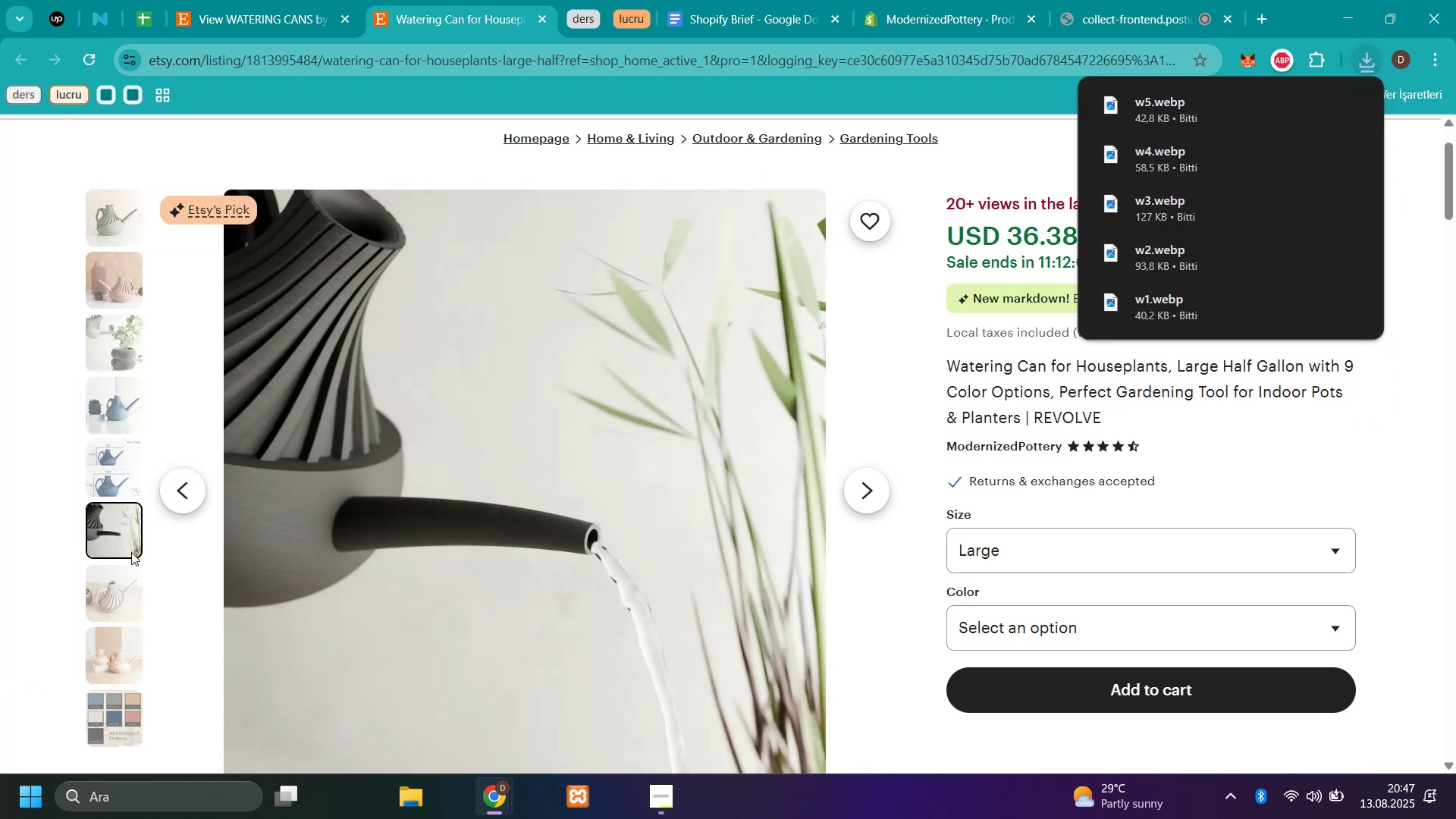 
left_click([120, 610])
 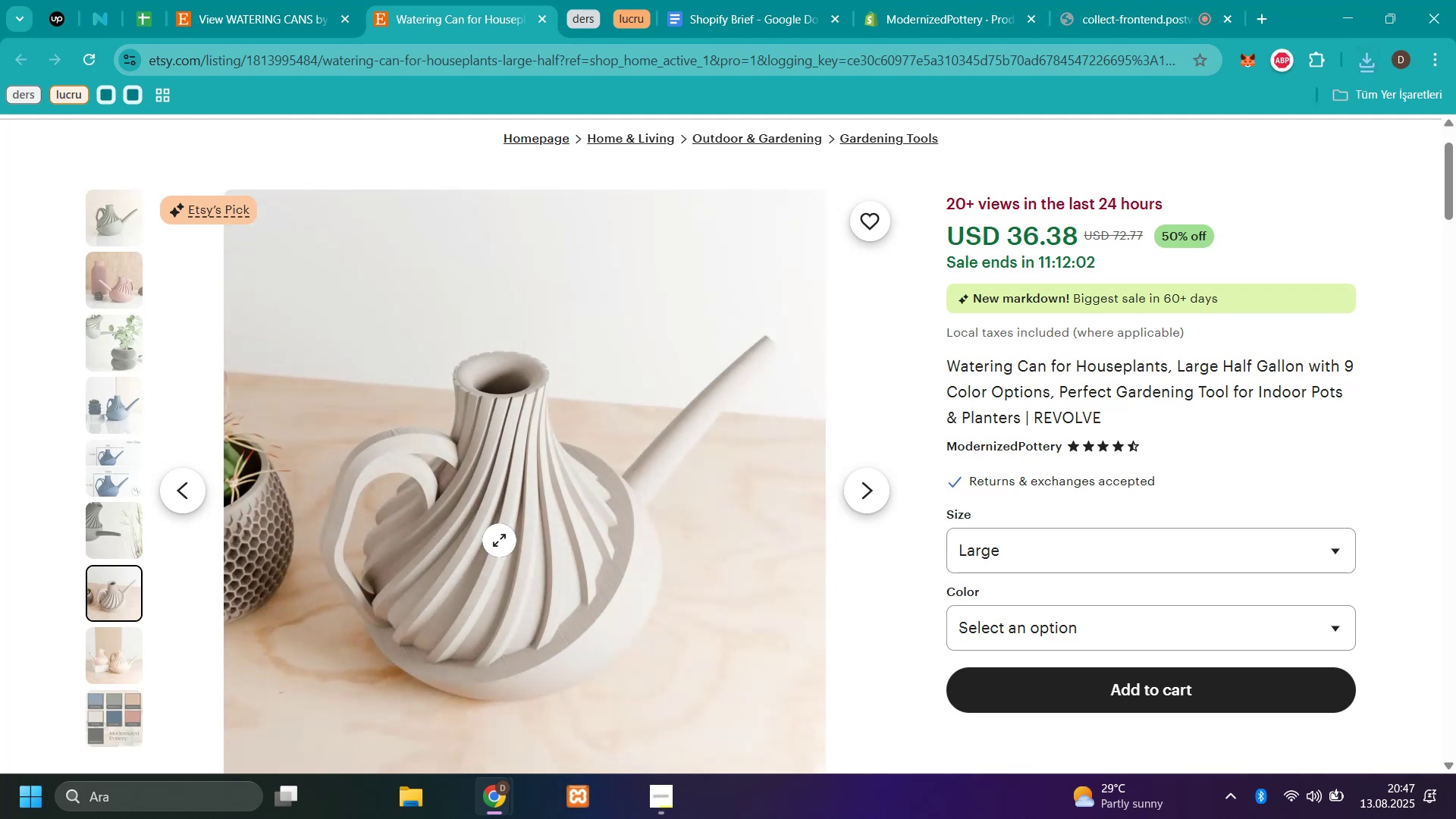 
right_click([499, 540])
 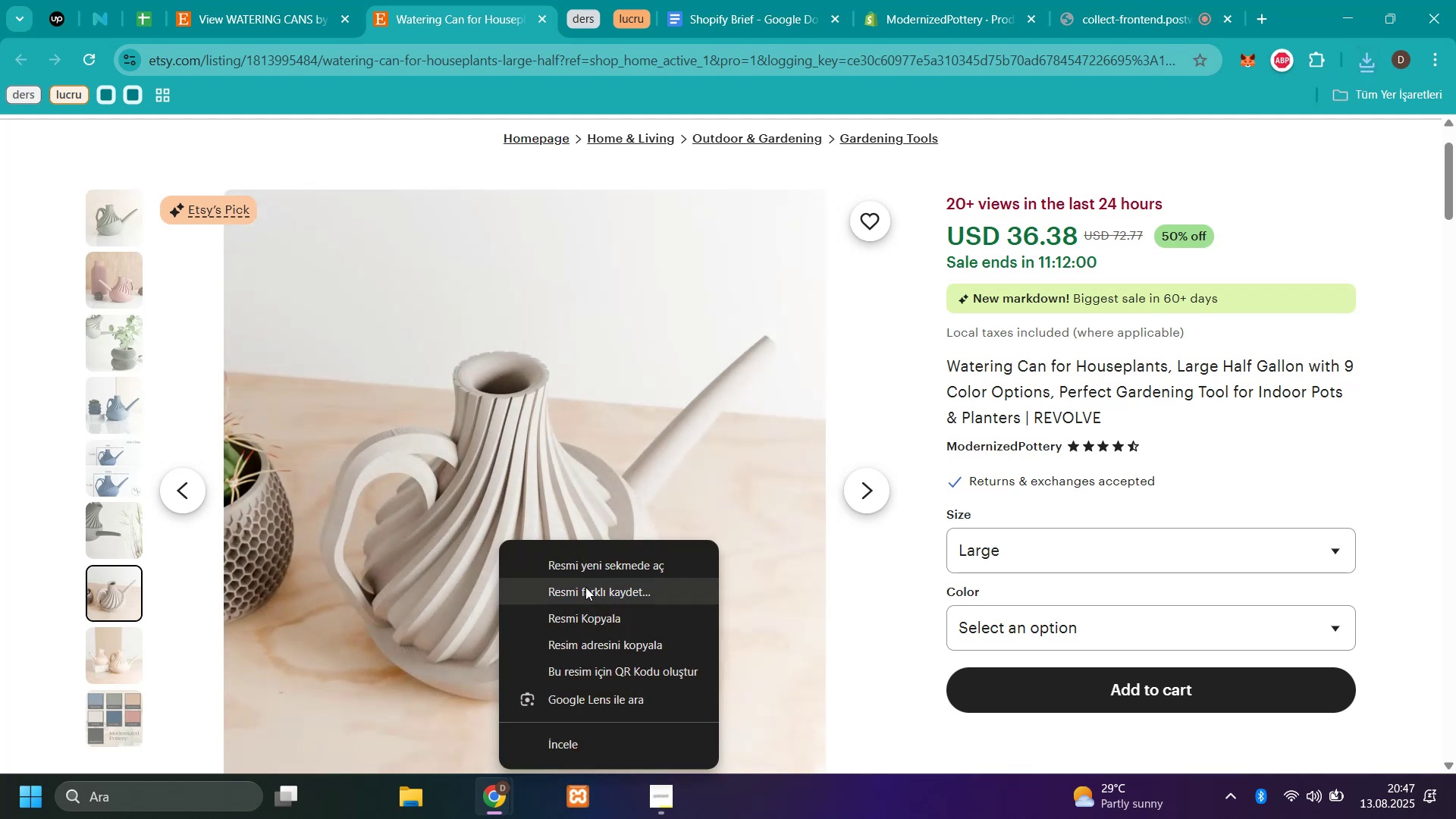 
left_click([585, 587])
 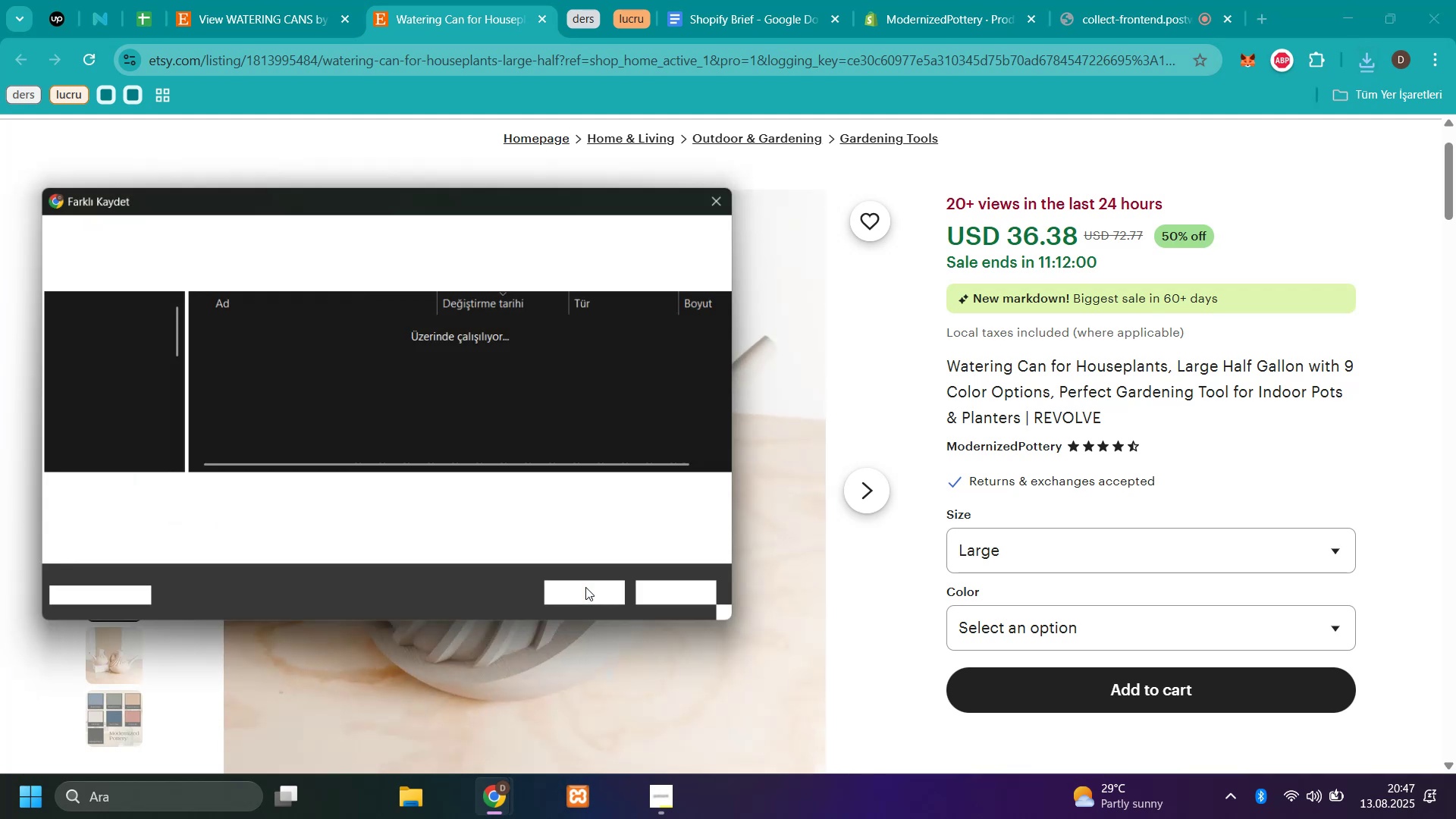 
type(w6)
 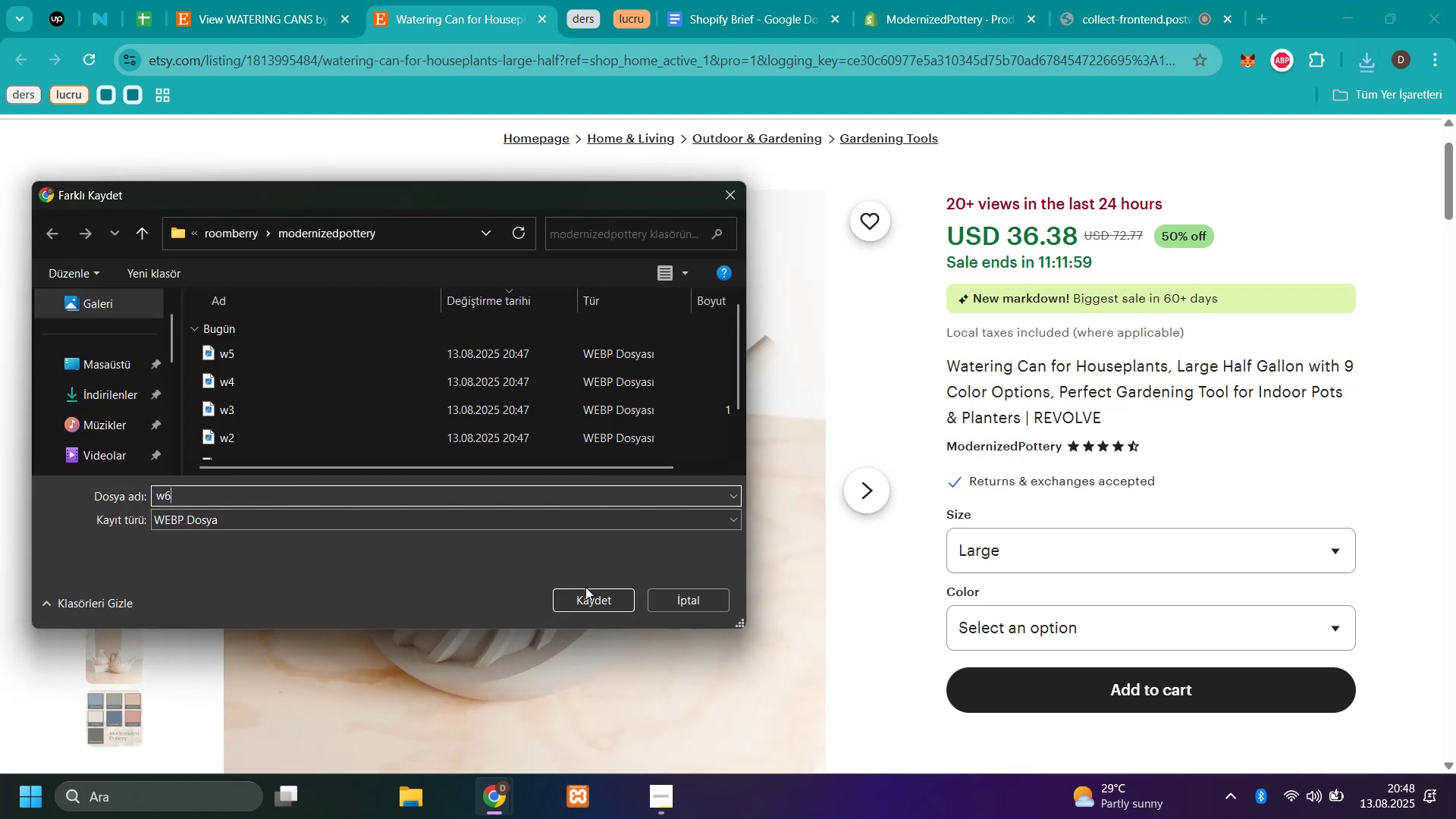 
key(Enter)
 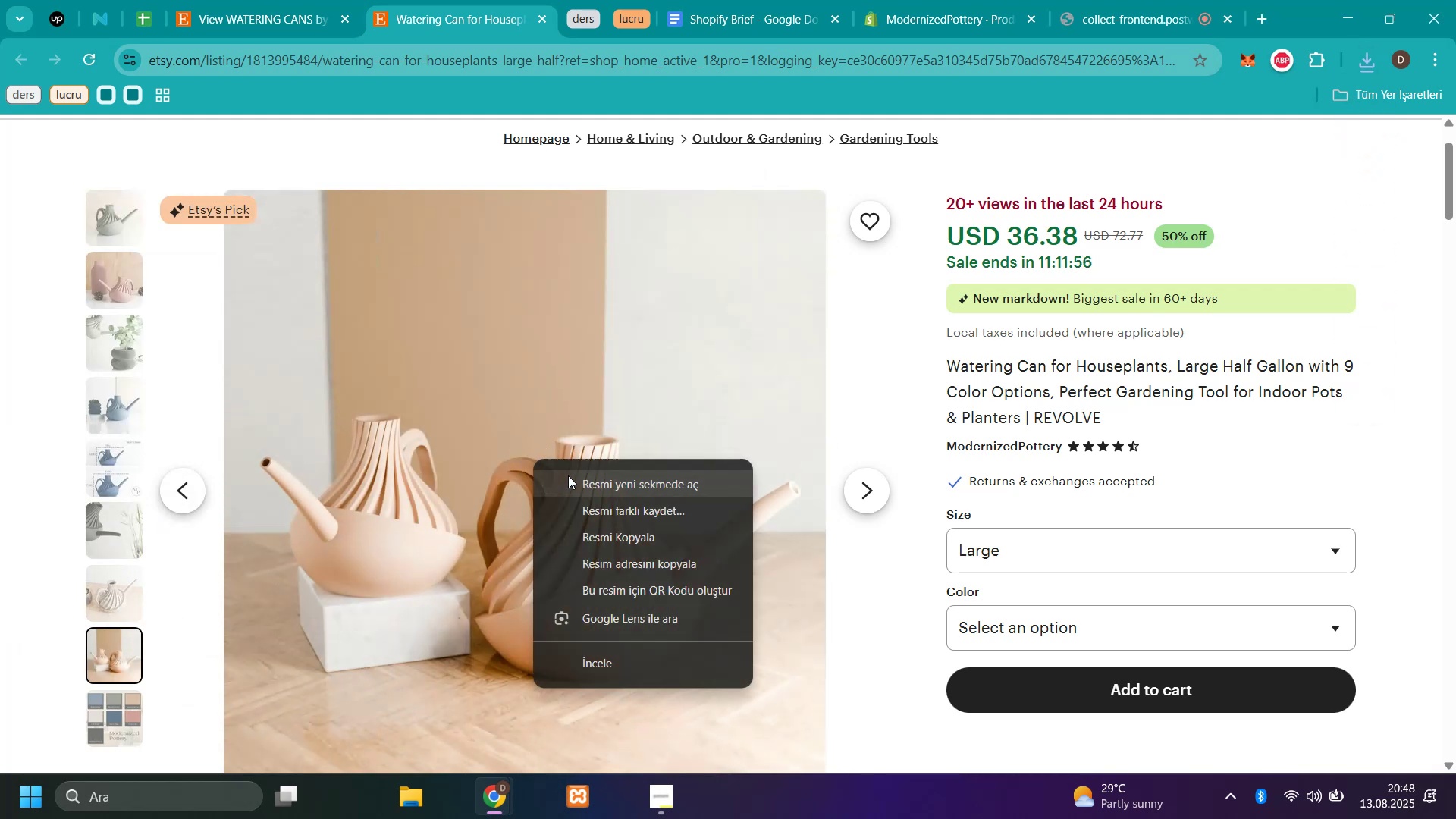 
left_click([586, 503])
 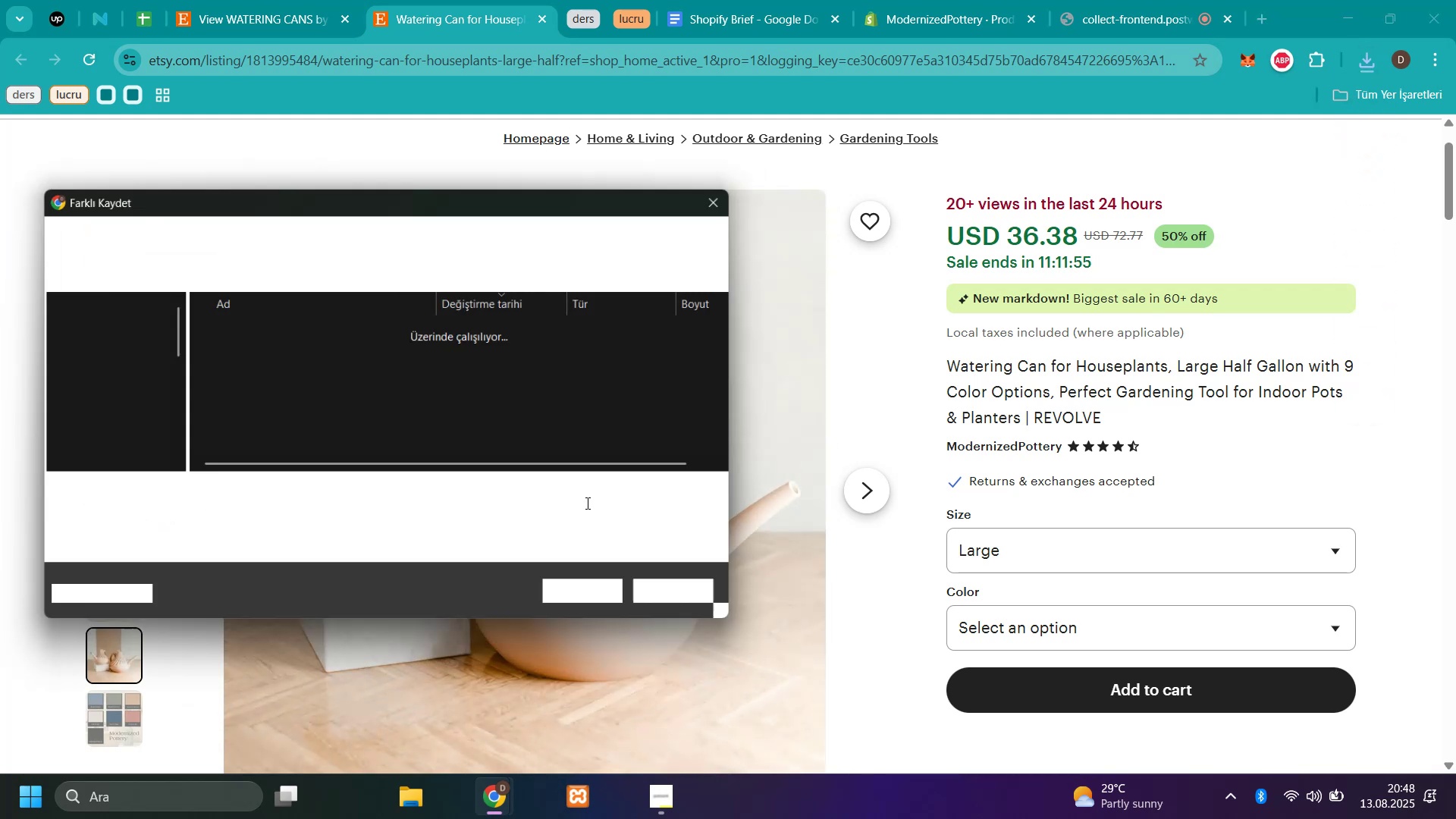 
type(w7)
 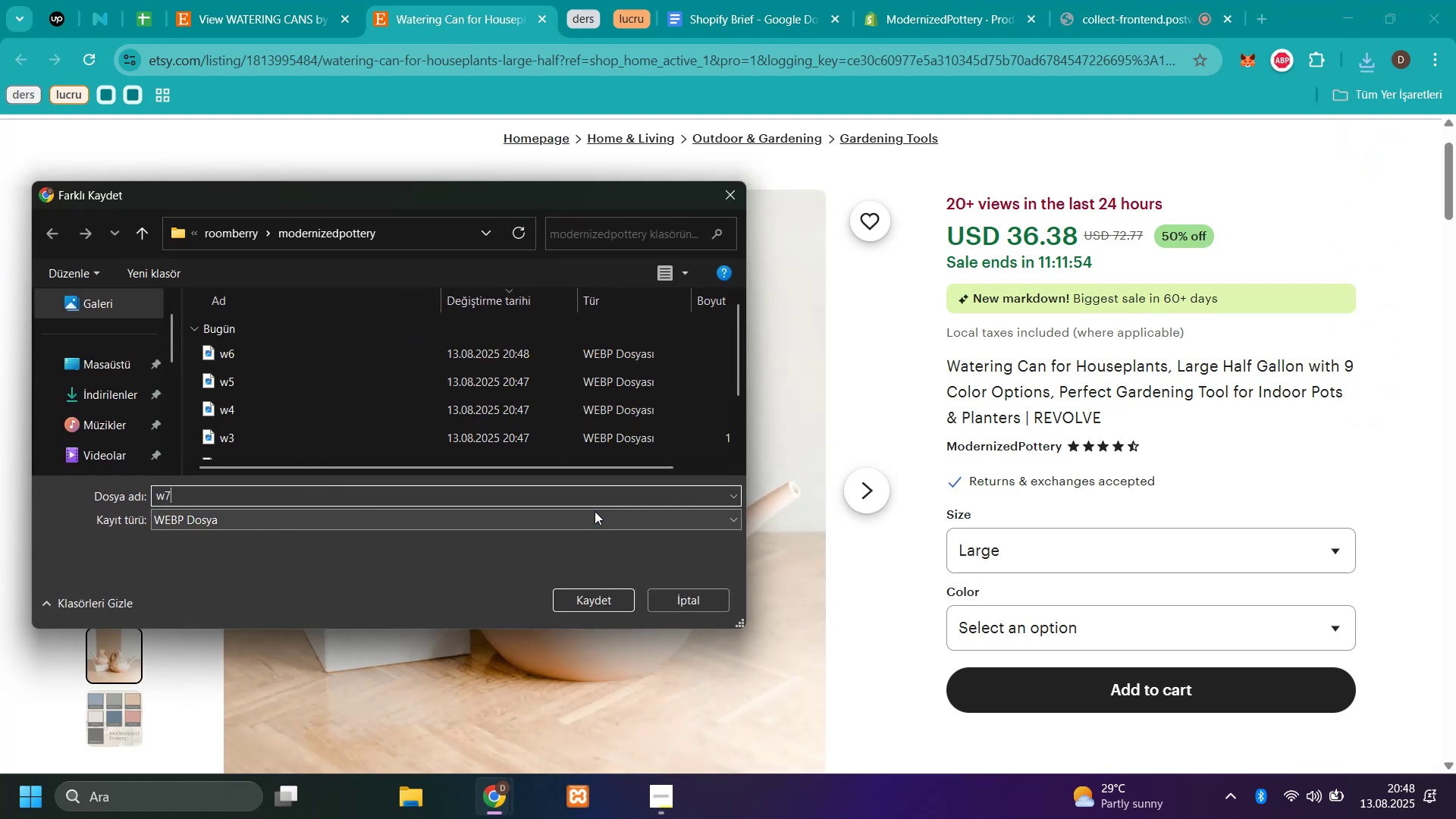 
key(Enter)
 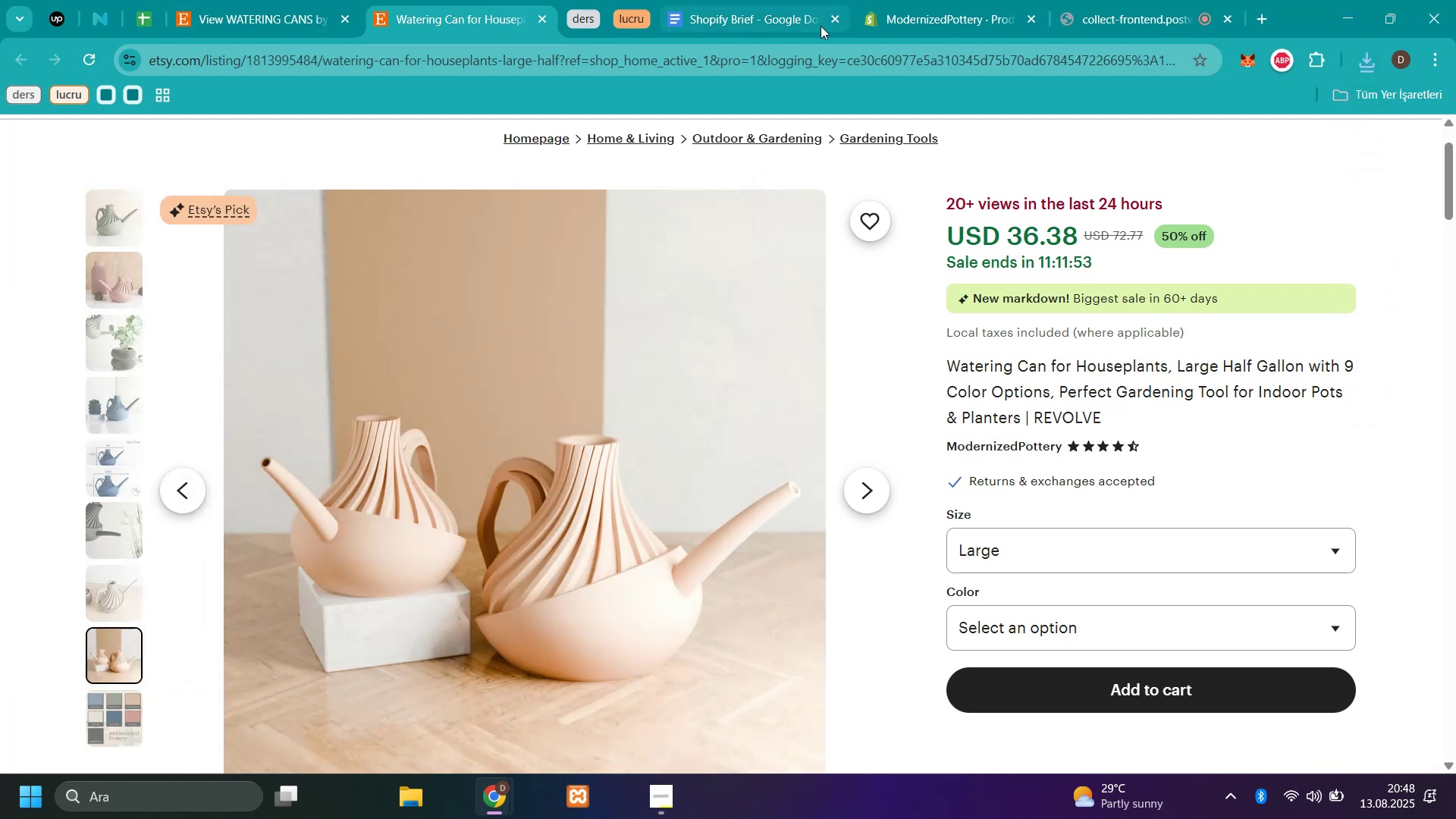 
left_click([902, 11])
 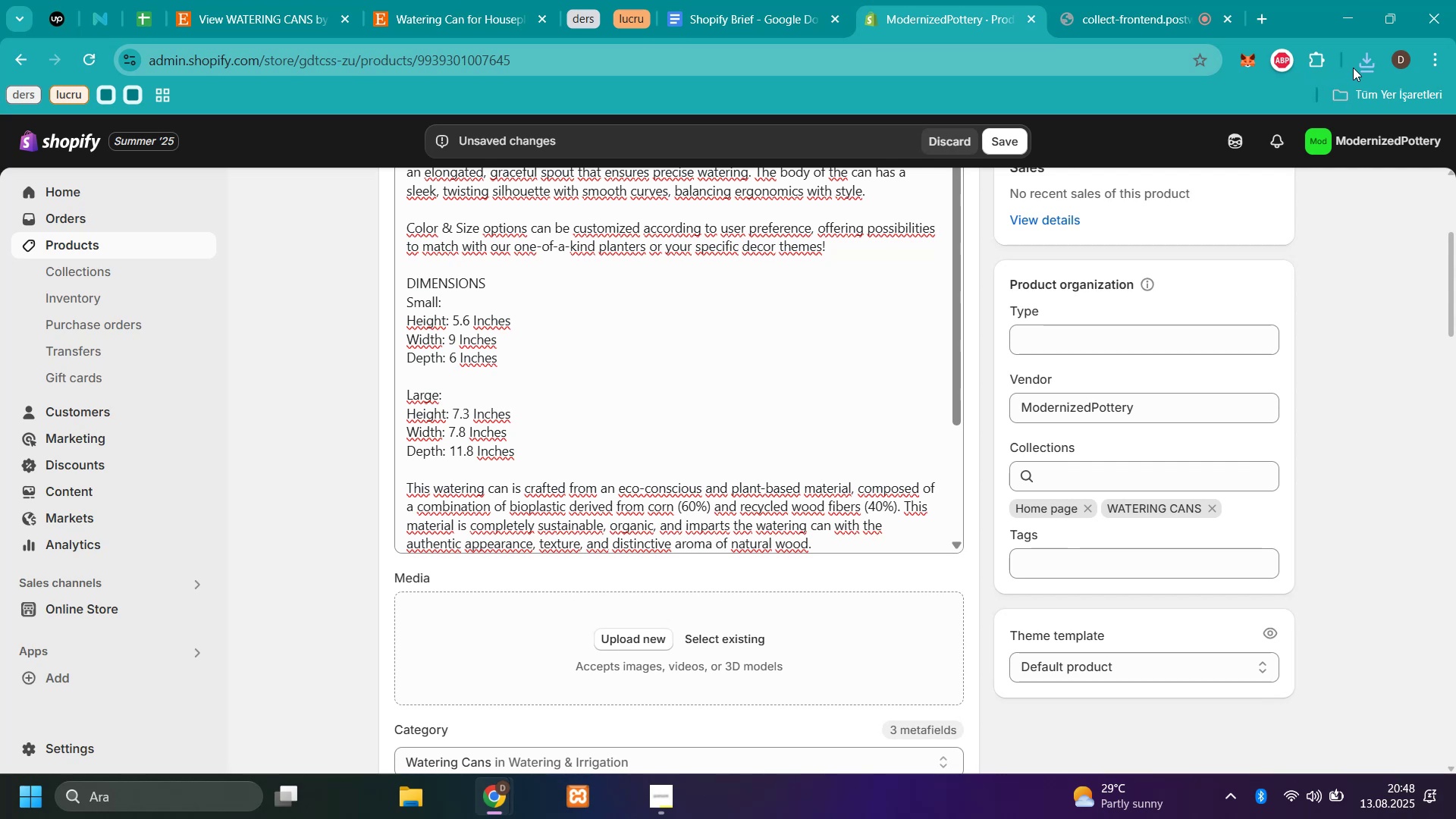 
left_click([1360, 68])
 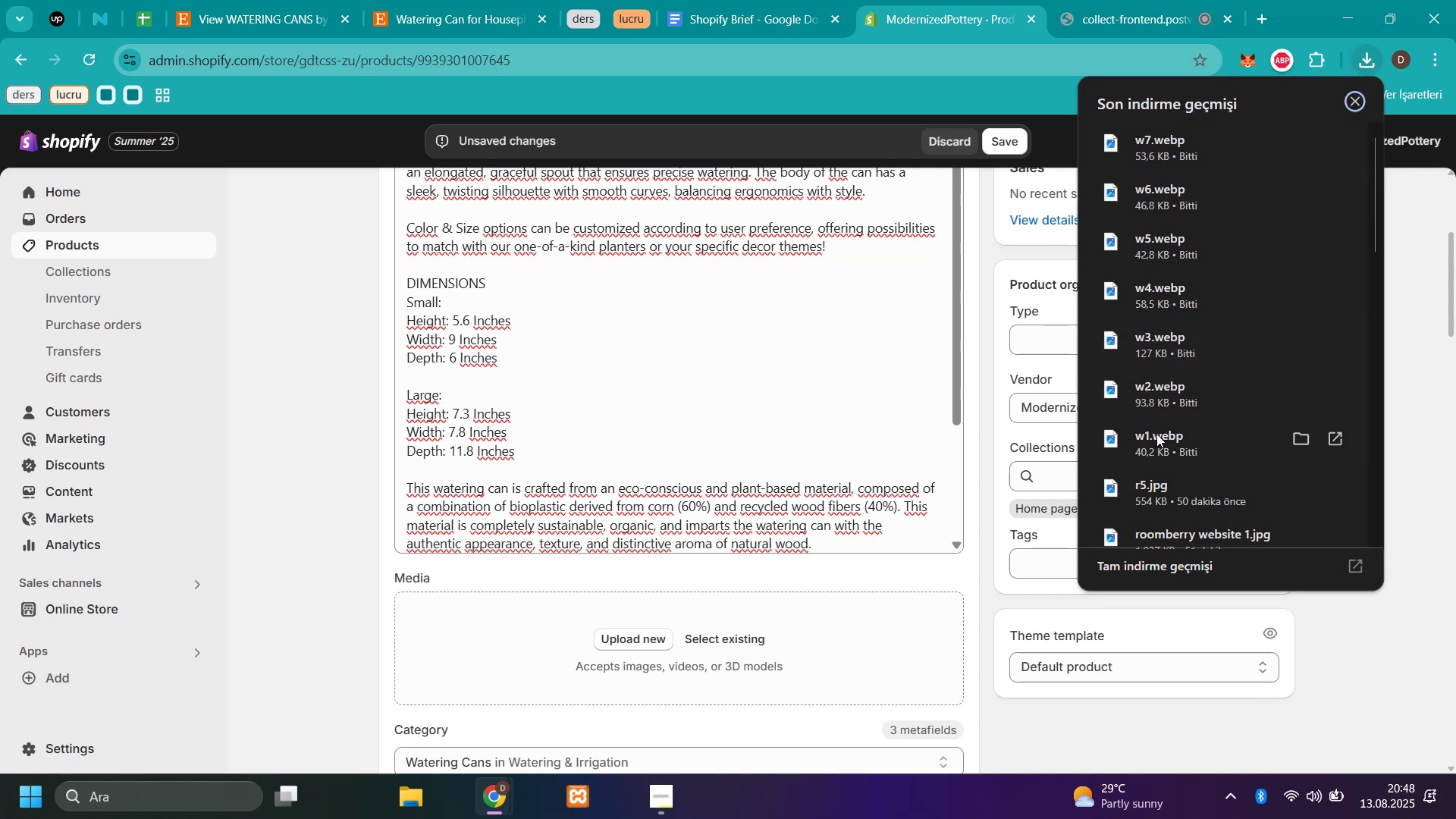 
left_click_drag(start_coordinate=[1165, 437], to_coordinate=[813, 623])
 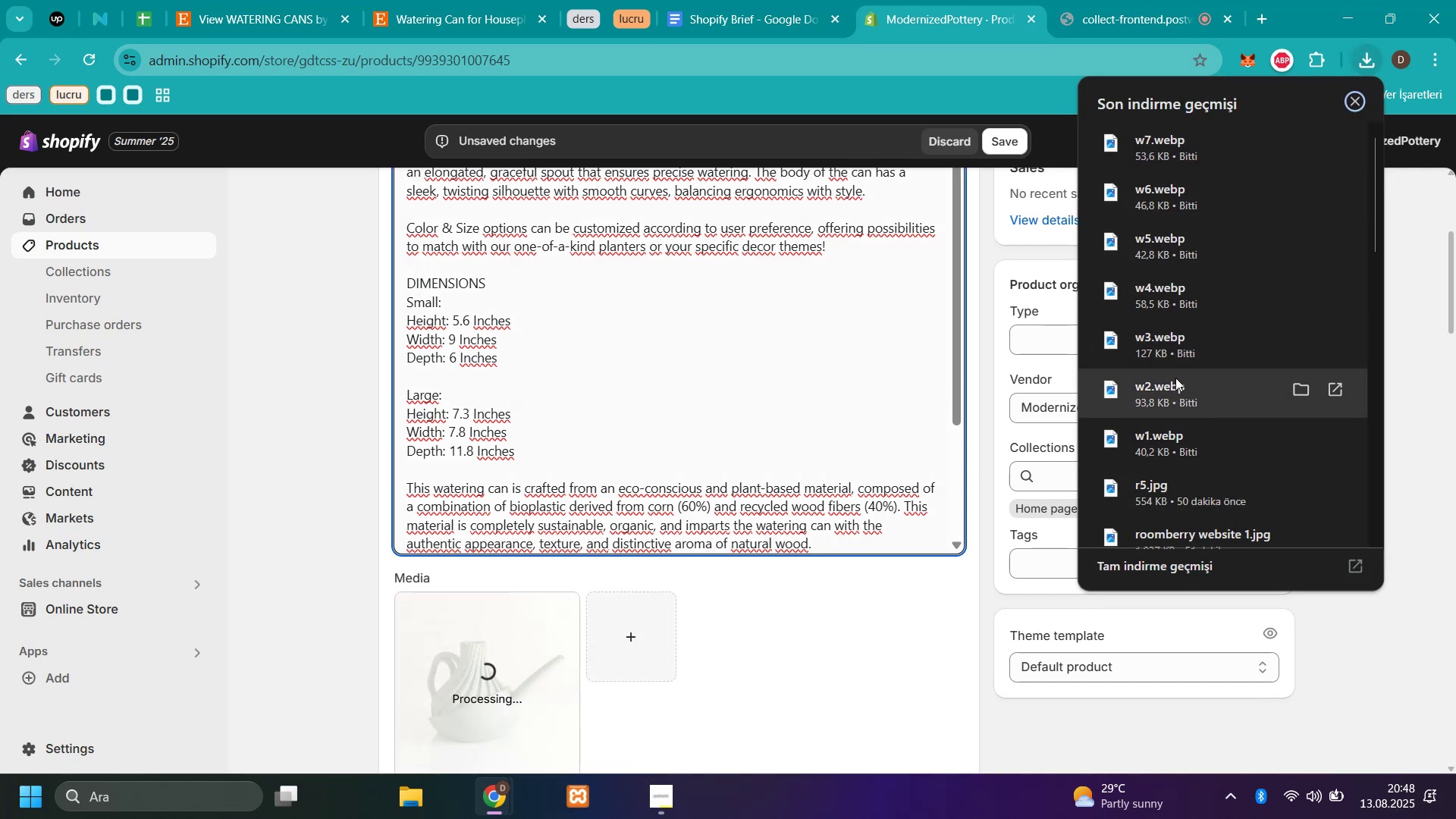 
wait(5.43)
 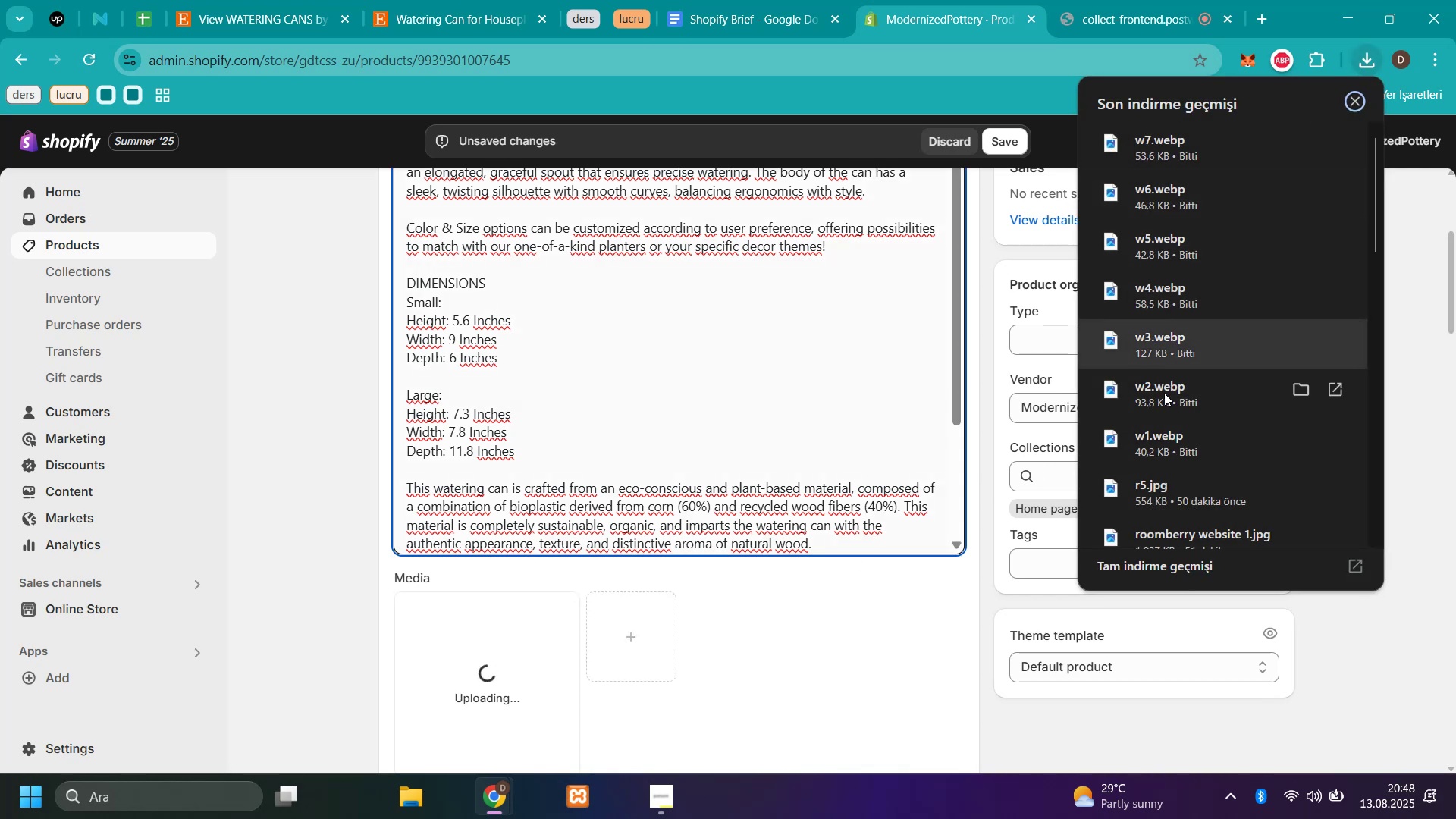 
left_click_drag(start_coordinate=[1172, 381], to_coordinate=[755, 625])
 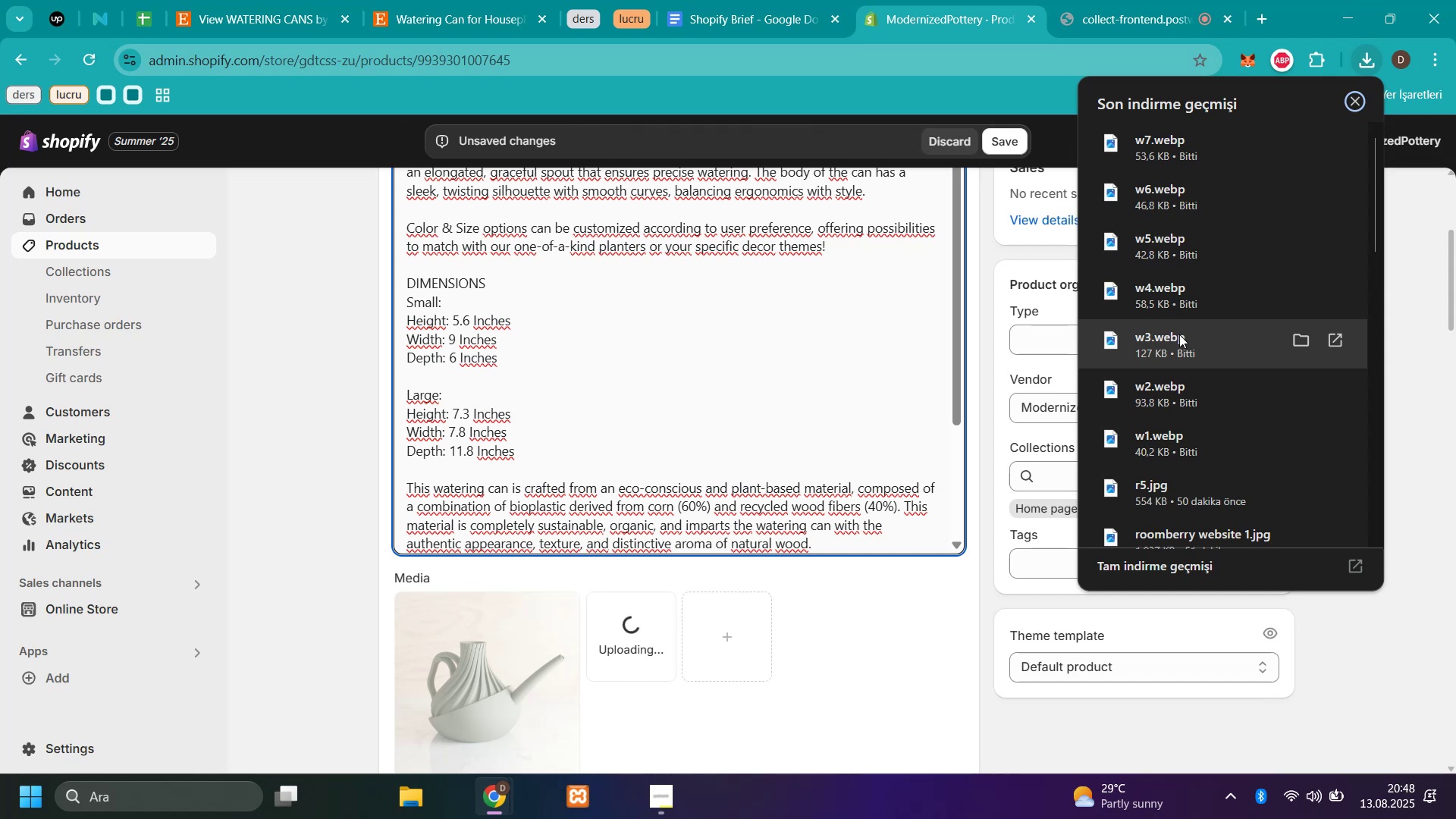 
left_click_drag(start_coordinate=[1179, 334], to_coordinate=[812, 664])
 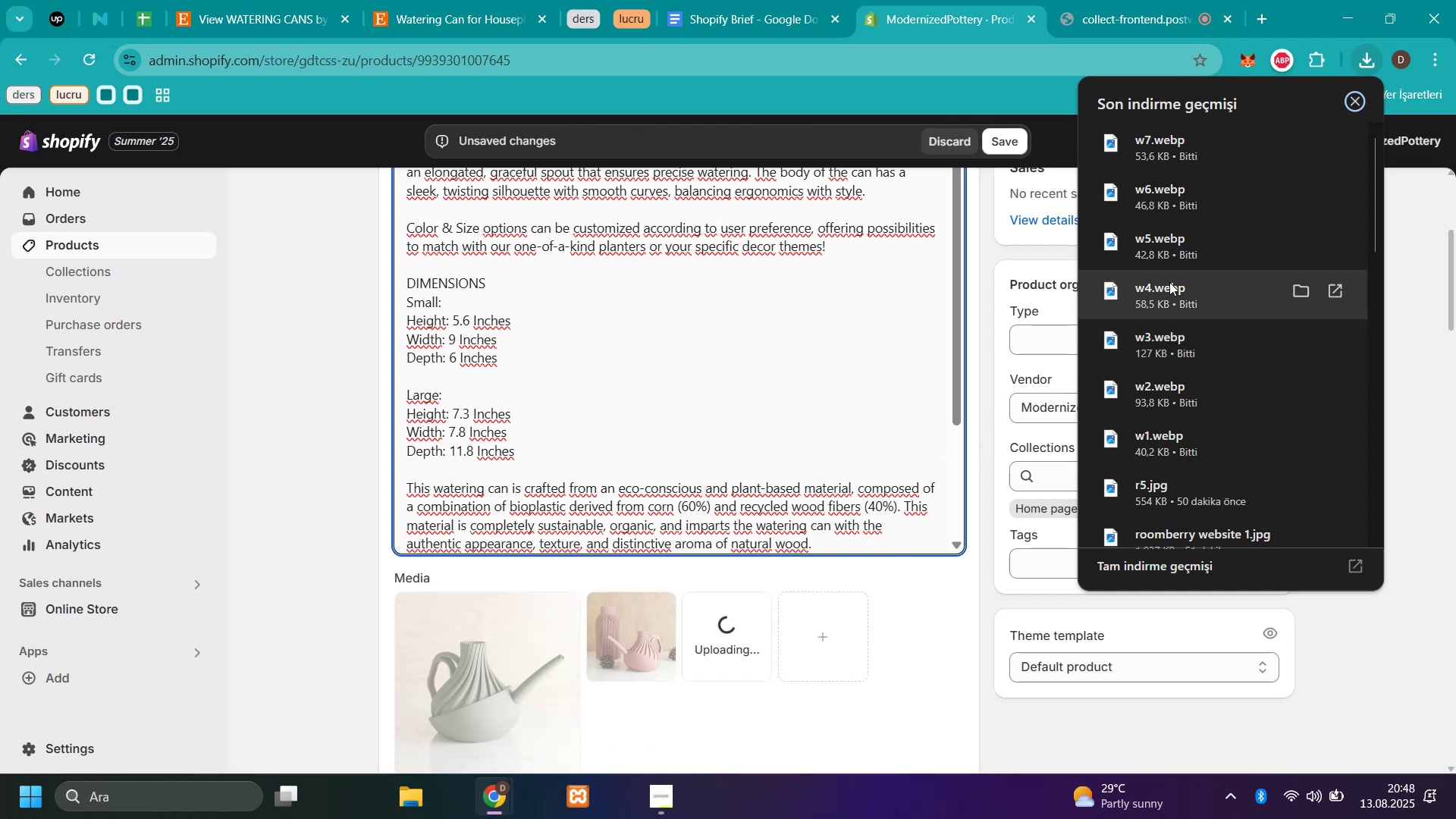 
left_click_drag(start_coordinate=[1168, 281], to_coordinate=[772, 701])
 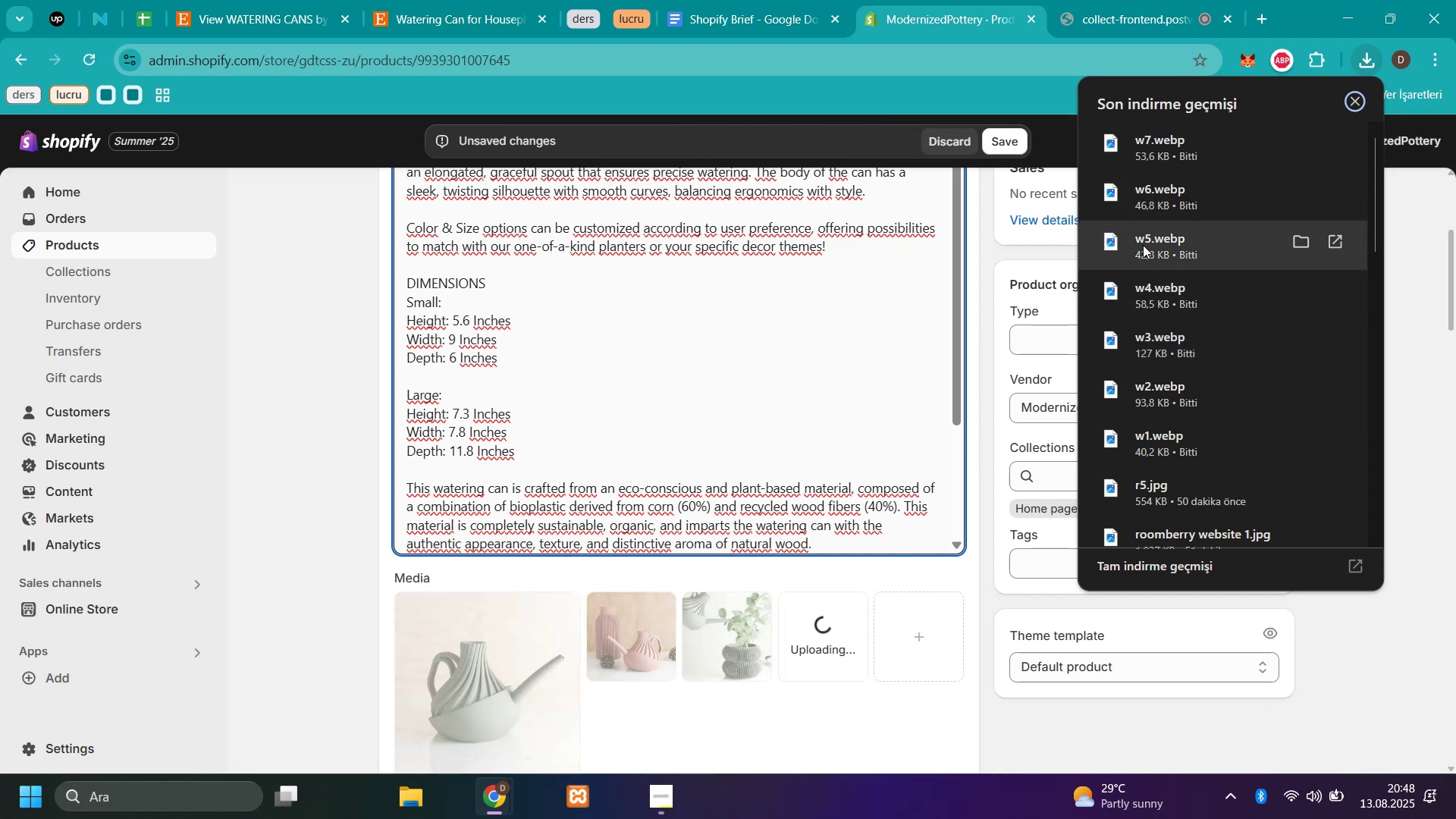 
left_click_drag(start_coordinate=[1143, 245], to_coordinate=[836, 607])
 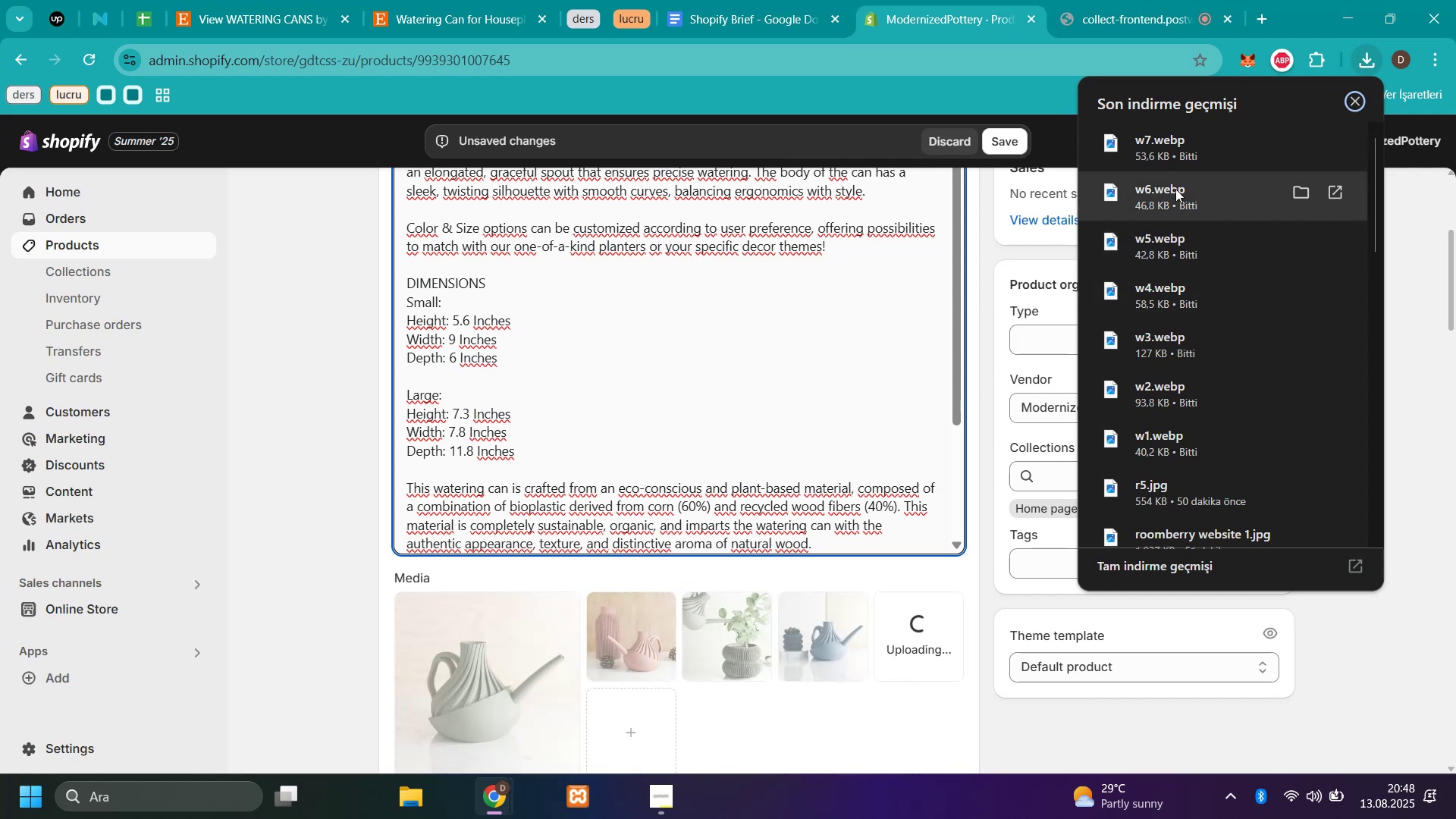 
left_click_drag(start_coordinate=[1175, 189], to_coordinate=[808, 676])
 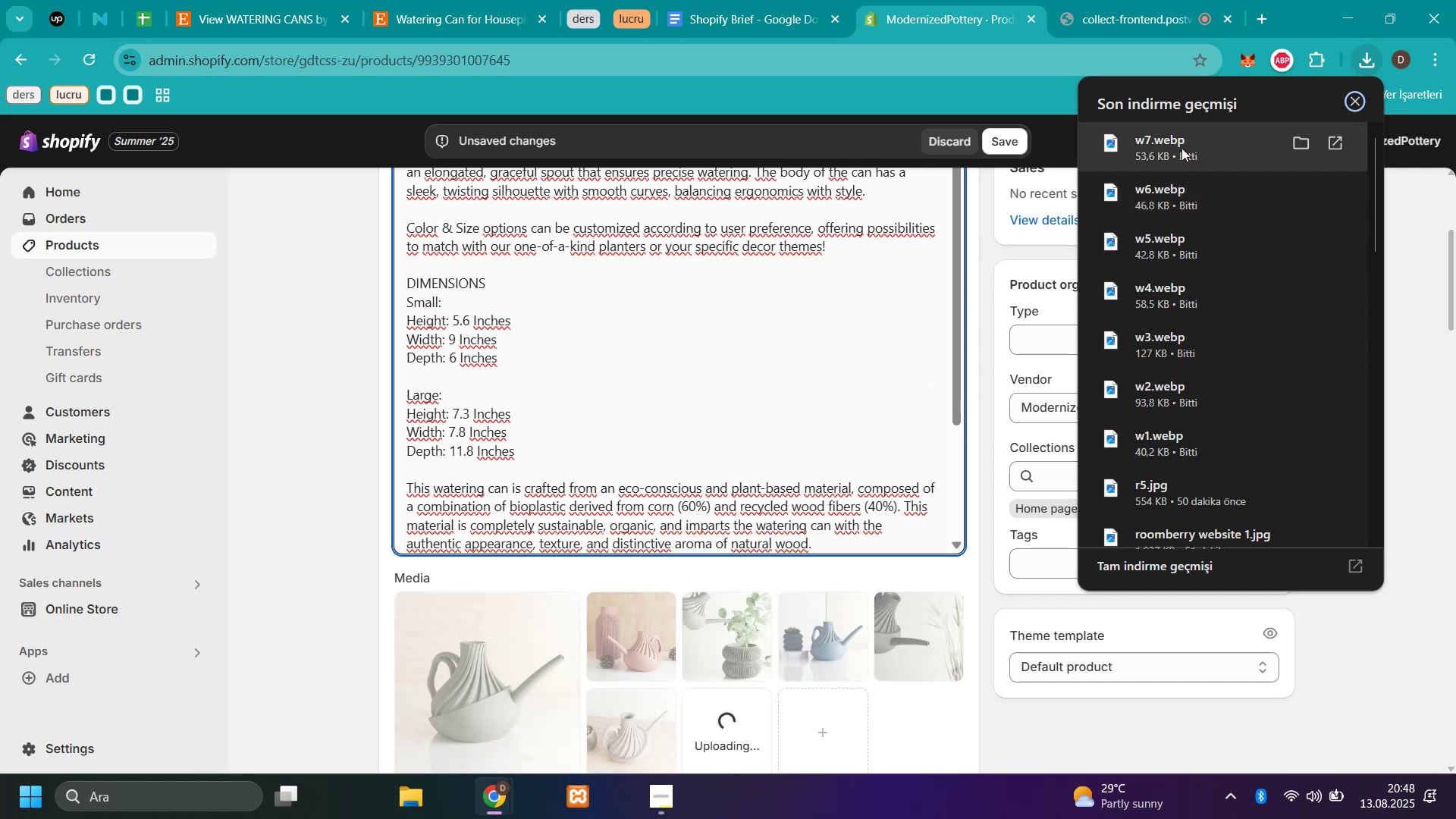 
left_click_drag(start_coordinate=[1160, 137], to_coordinate=[851, 651])
 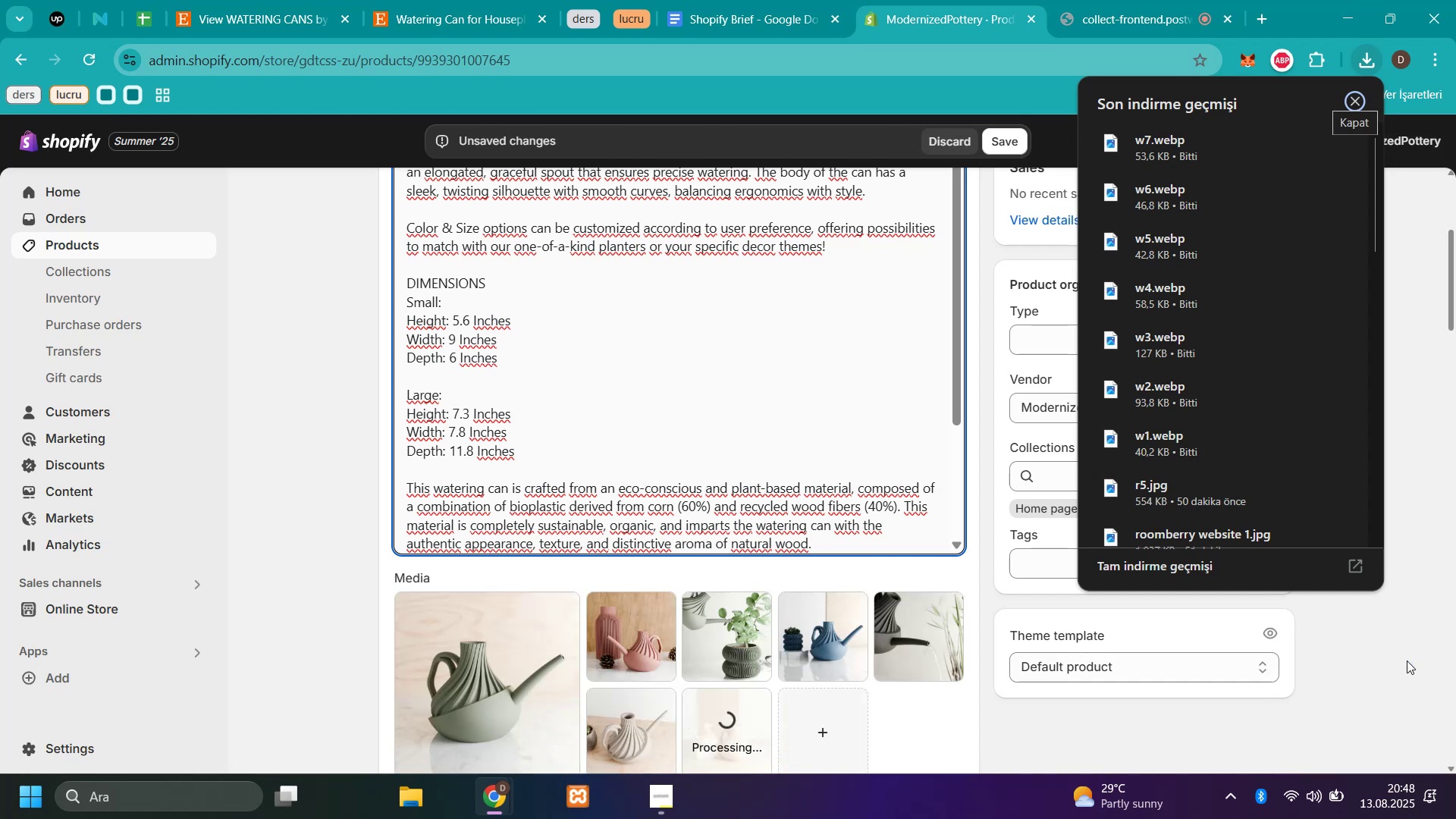 
left_click([1407, 661])
 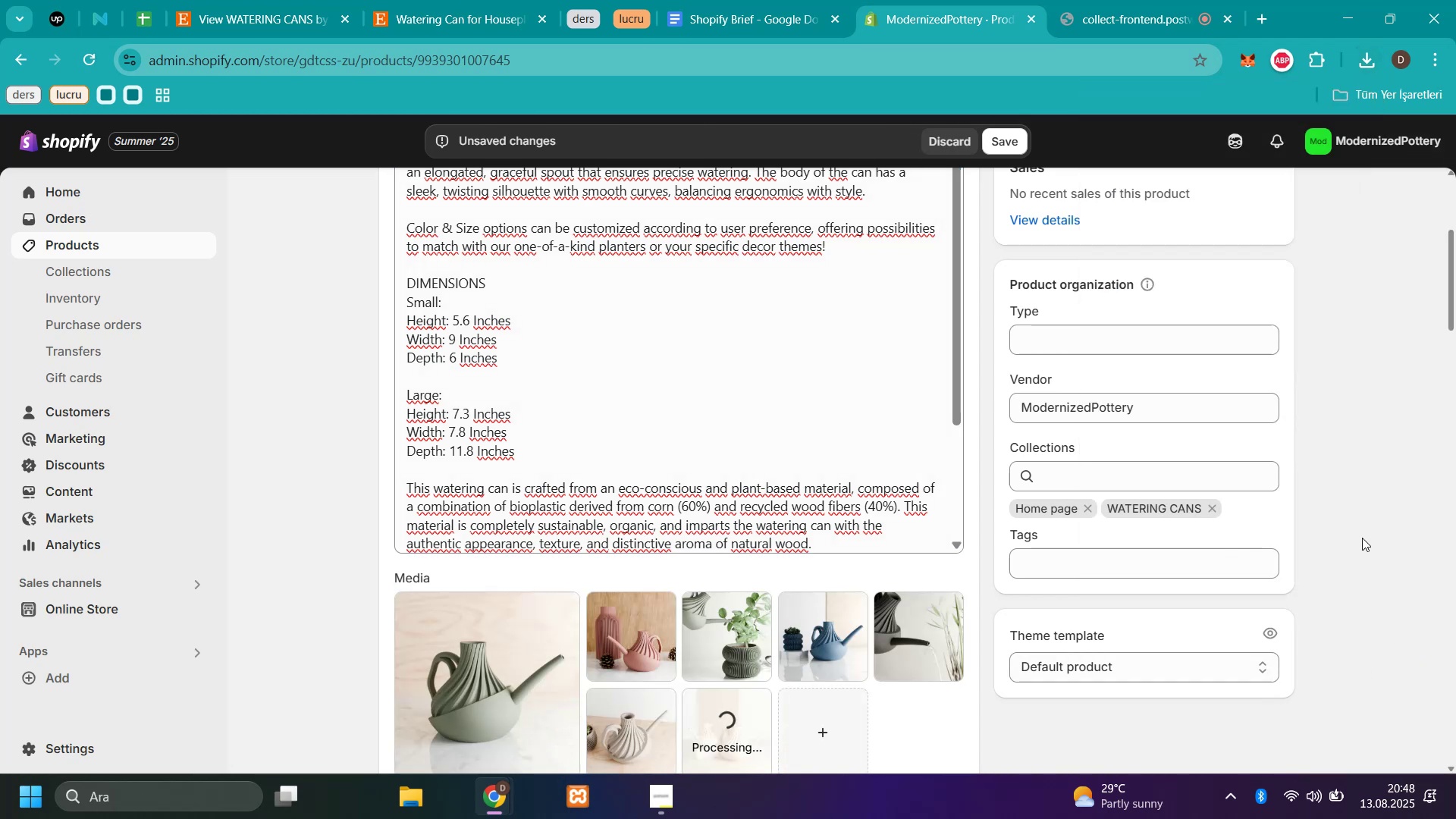 
scroll: coordinate [1354, 452], scroll_direction: up, amount: 8.0
 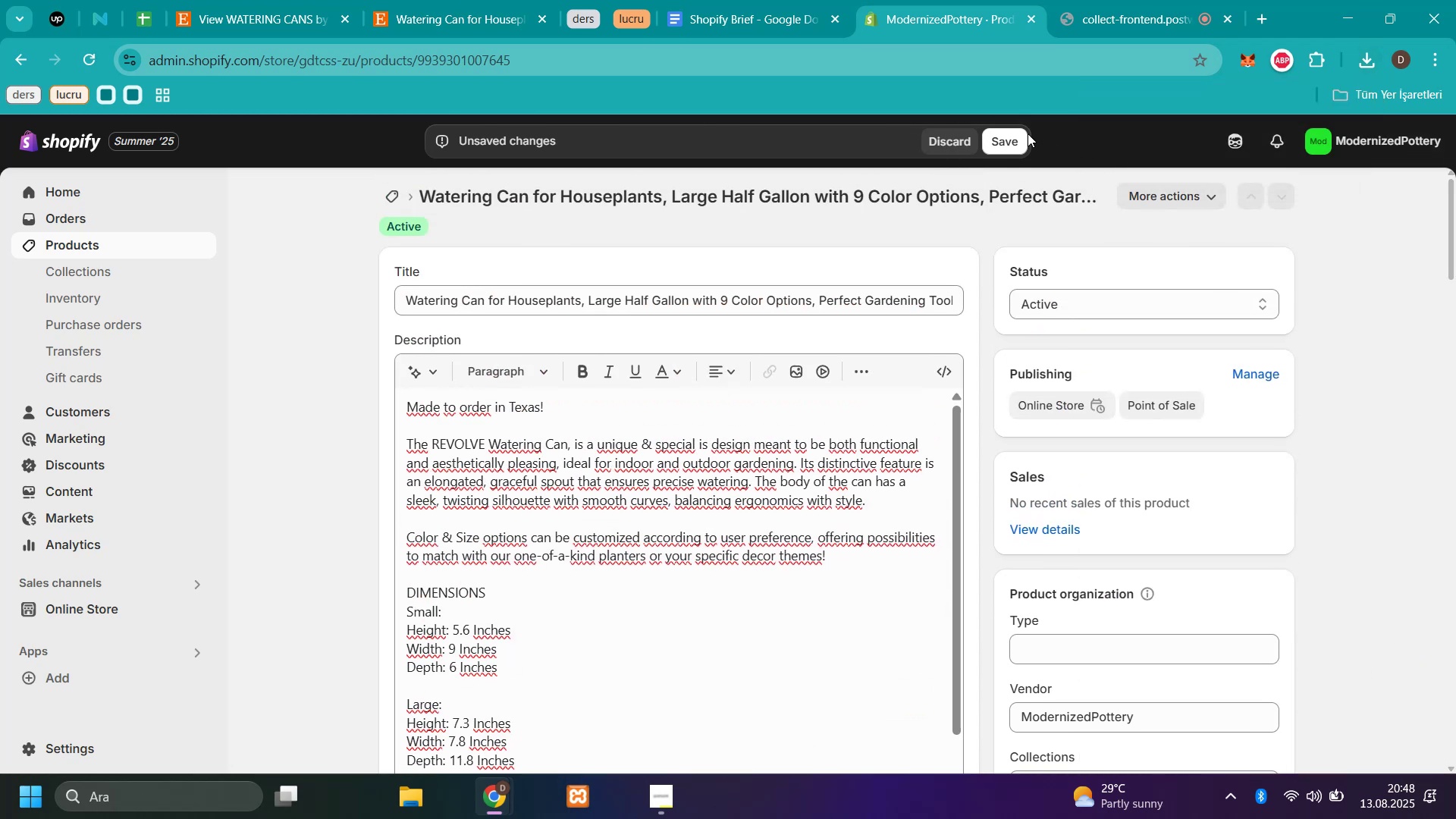 
left_click([1010, 130])
 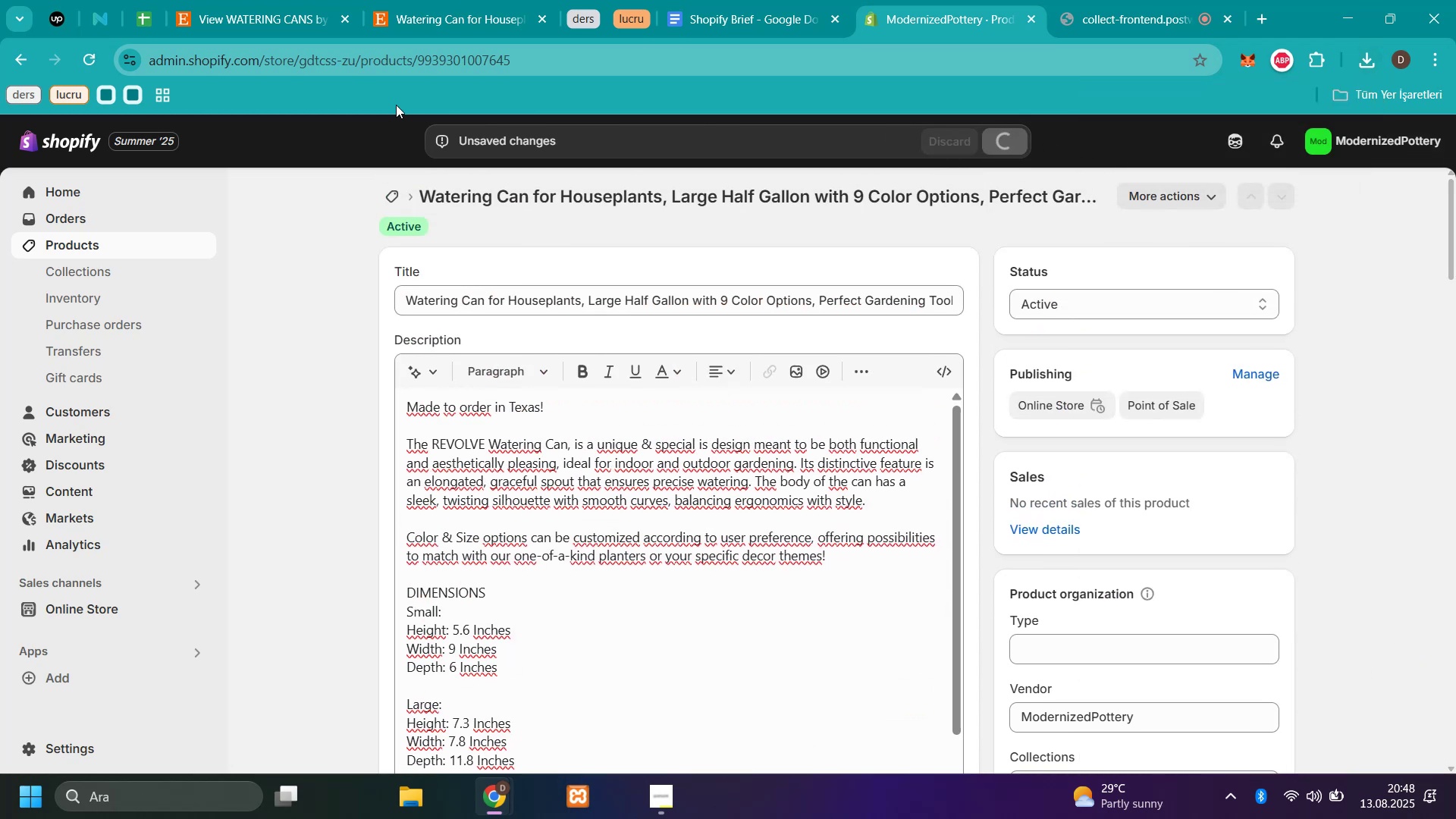 
left_click([469, 11])
 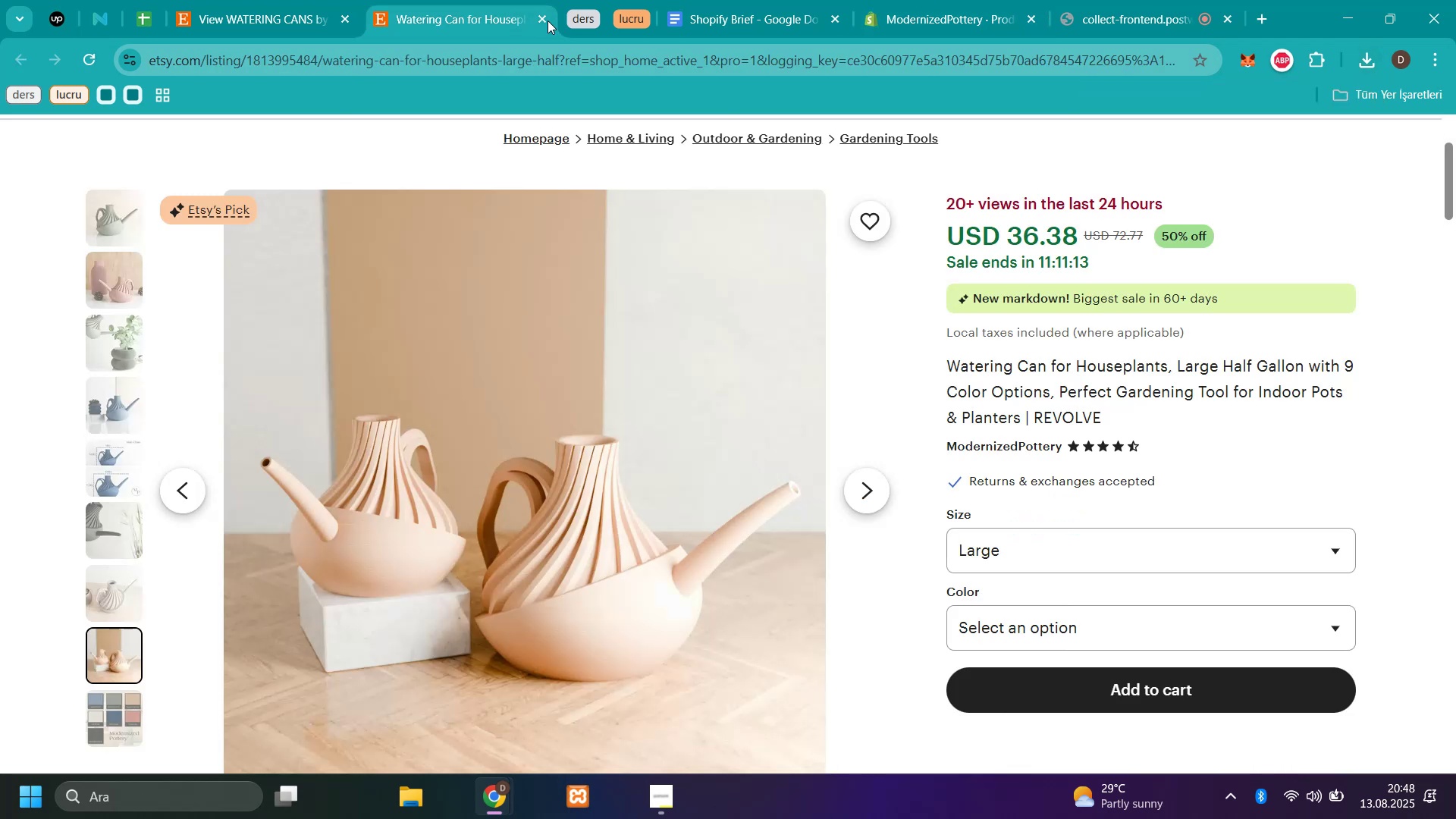 
left_click_drag(start_coordinate=[544, 19], to_coordinate=[541, 18])
 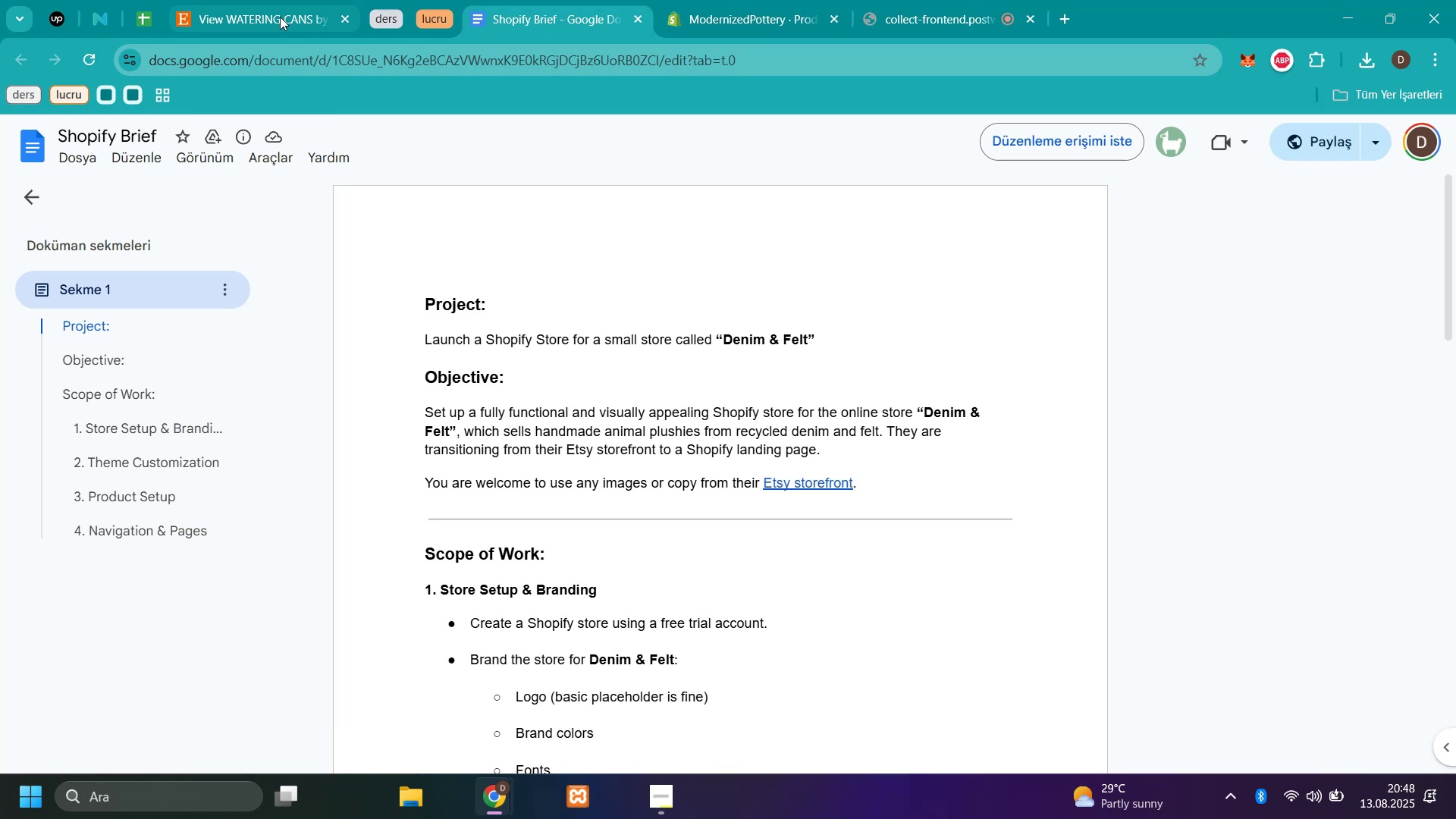 
left_click([271, 17])
 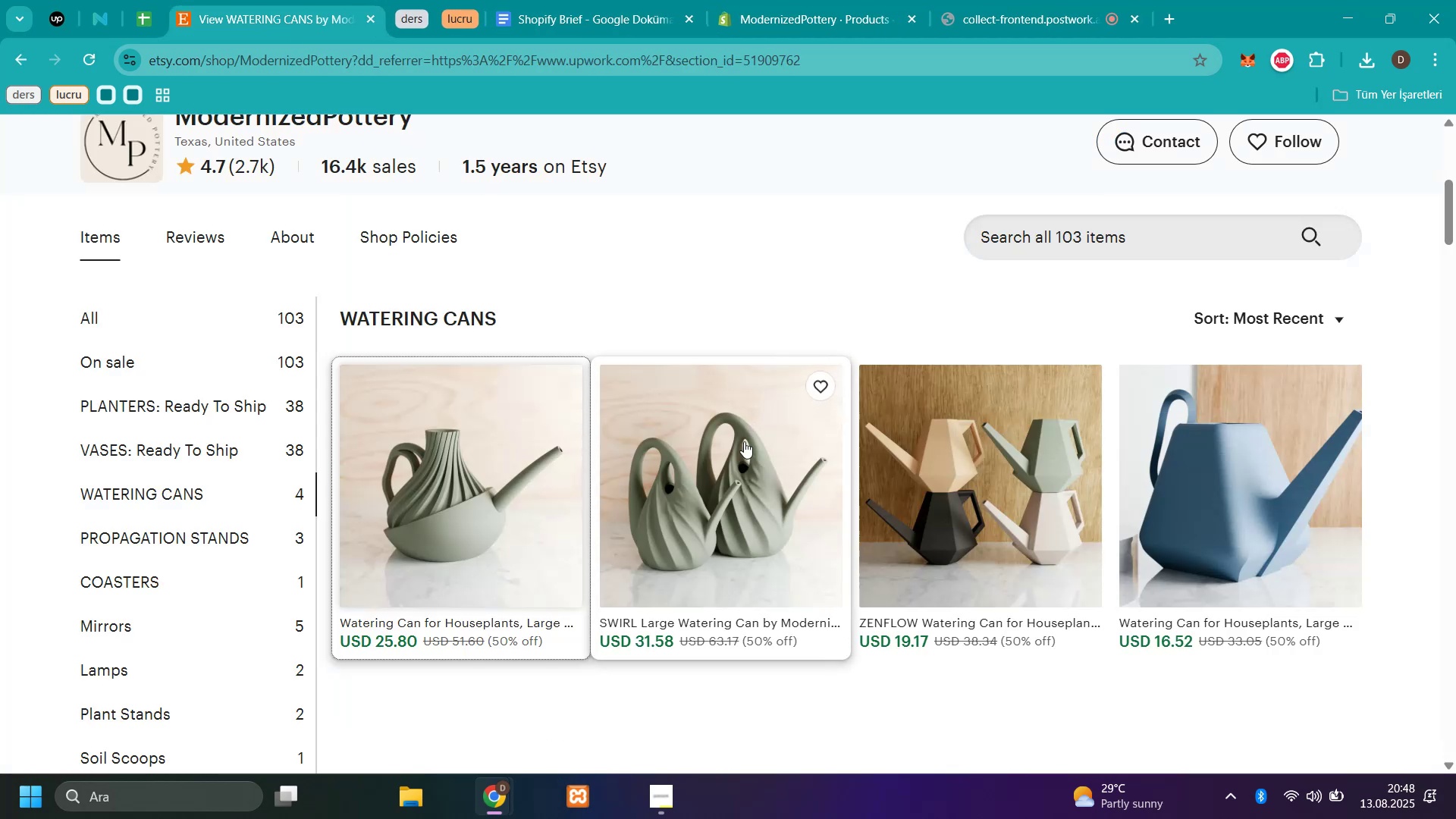 
left_click([736, 454])
 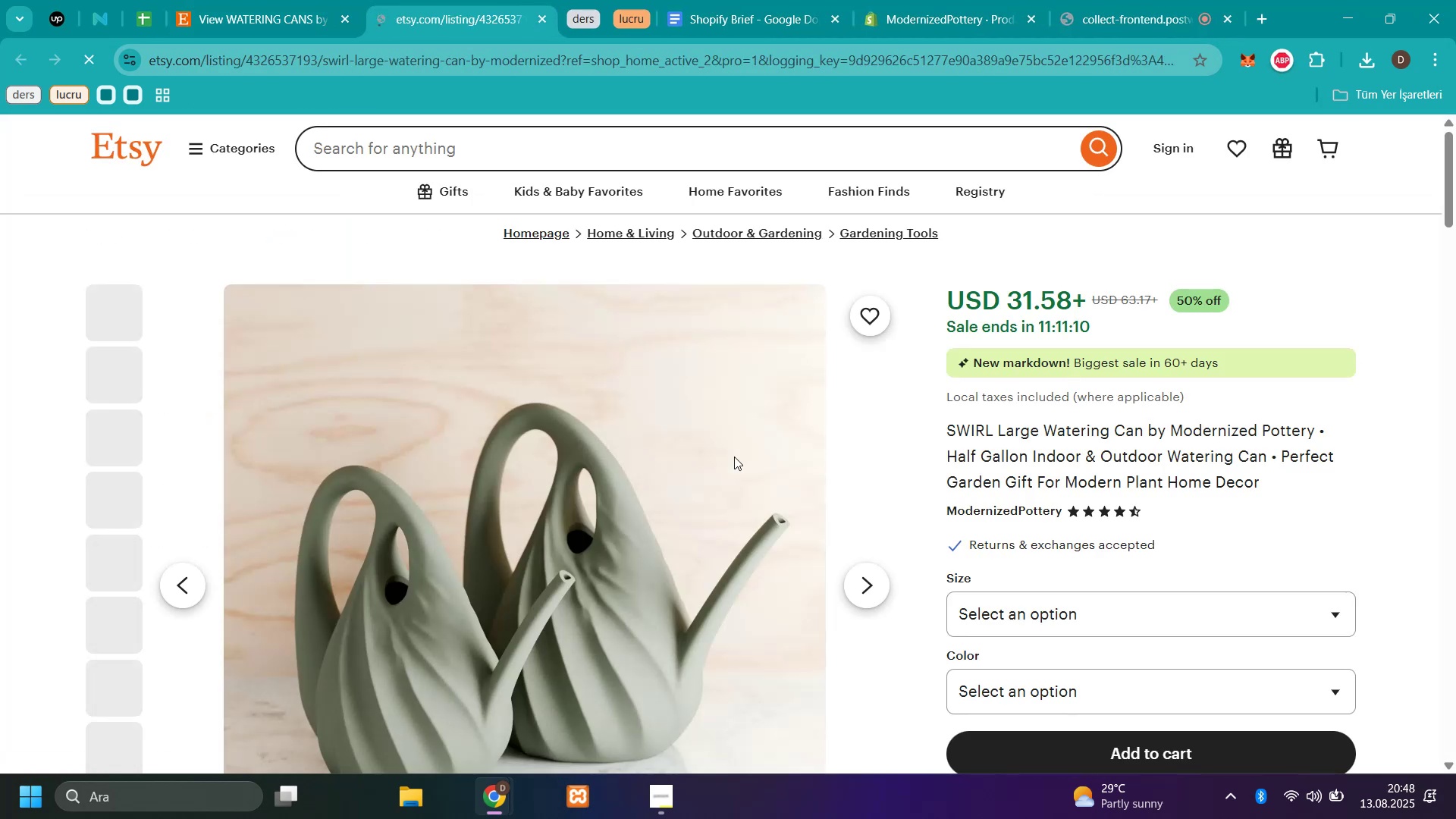 
scroll: coordinate [734, 457], scroll_direction: down, amount: 2.0
 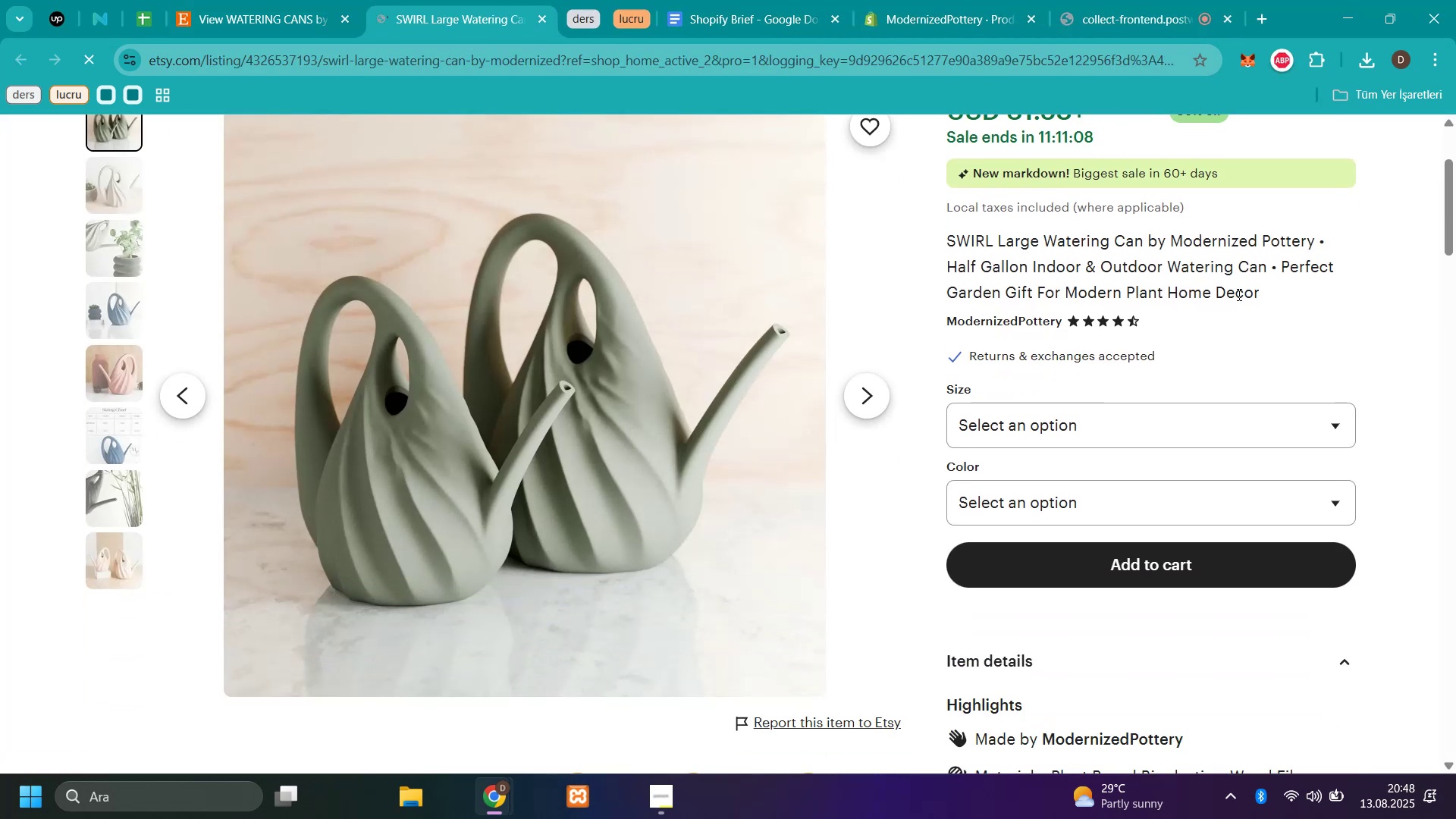 
left_click_drag(start_coordinate=[1277, 295], to_coordinate=[947, 246])
 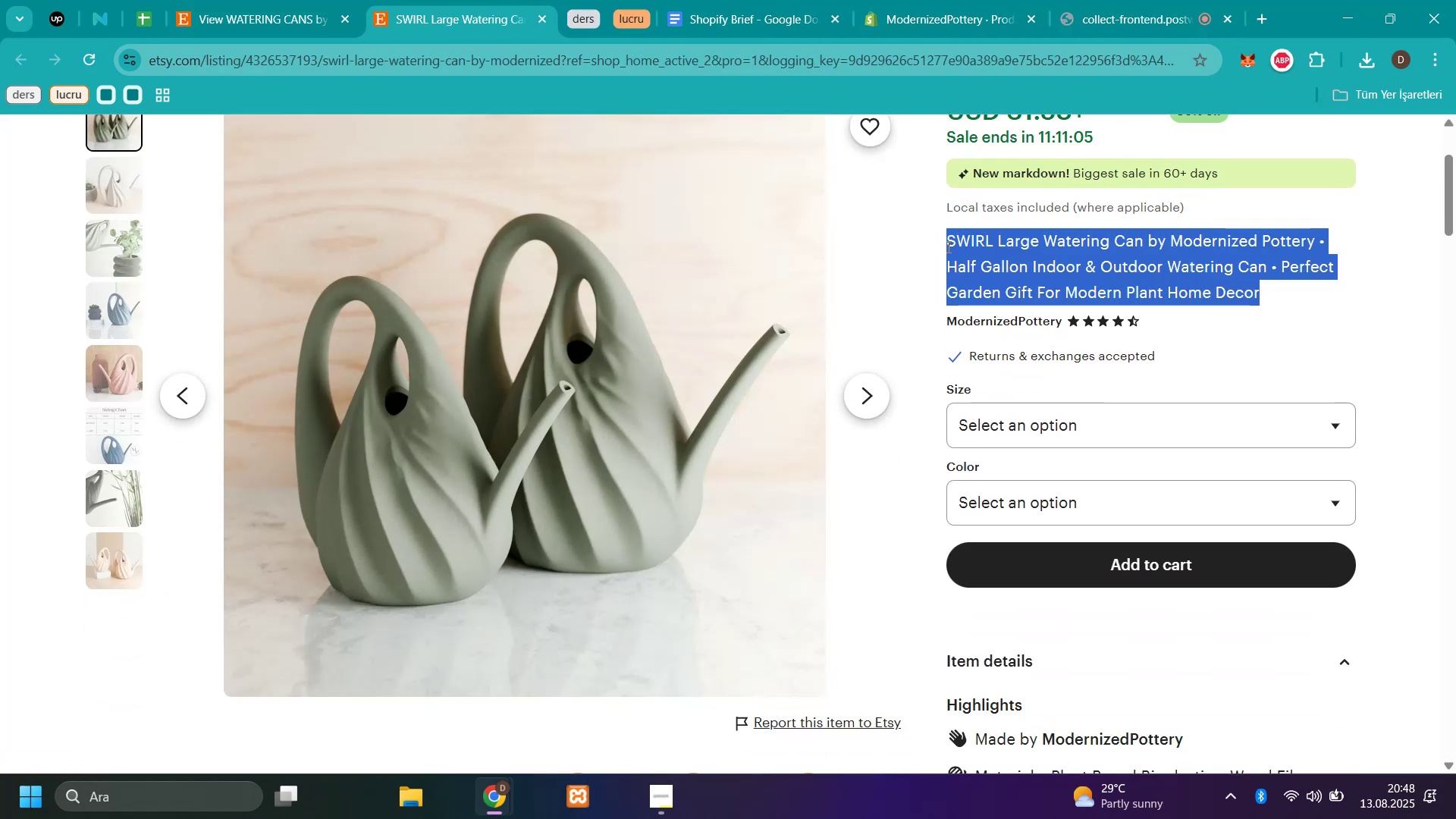 
key(Control+C)
 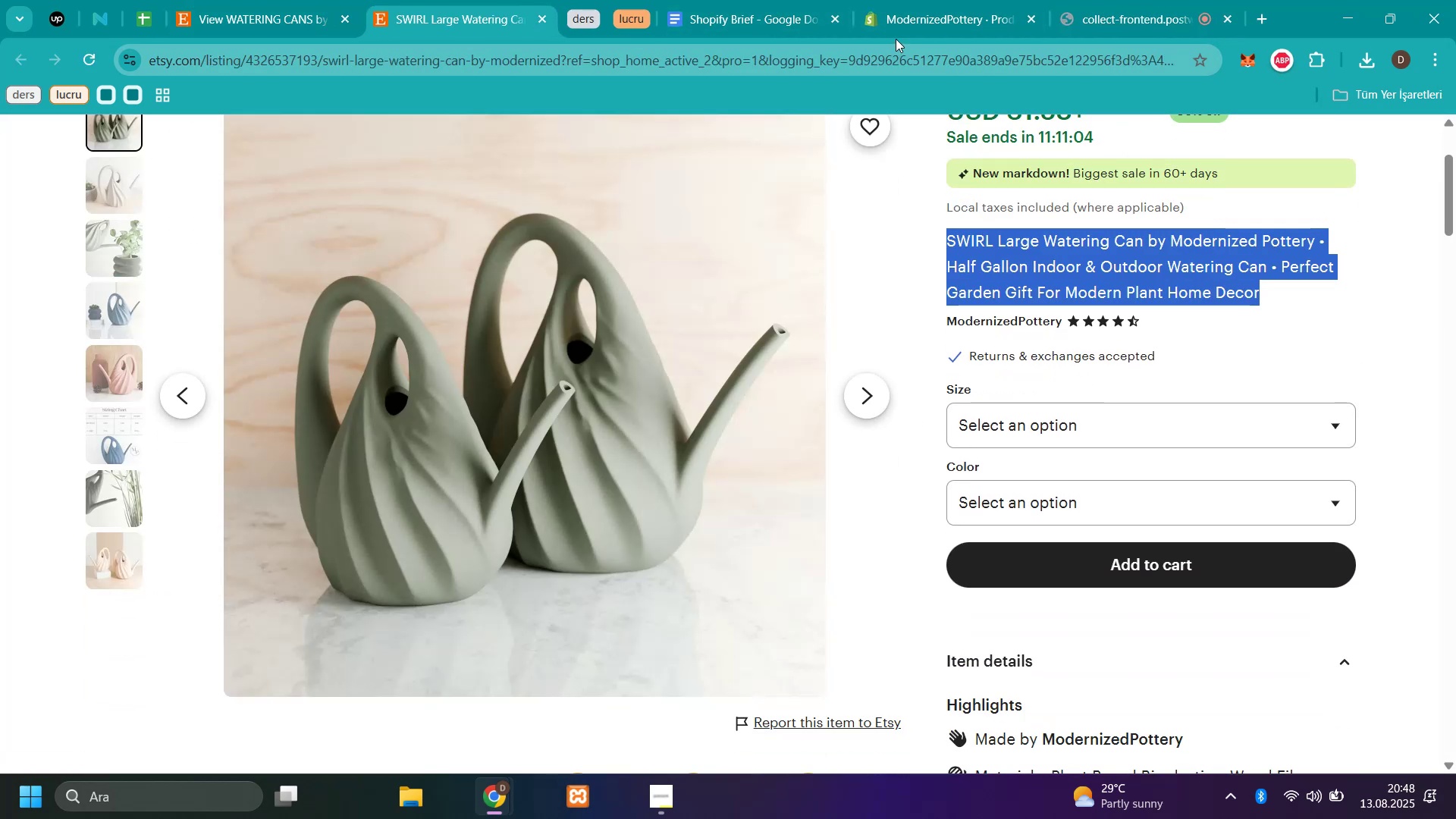 
left_click([932, 21])
 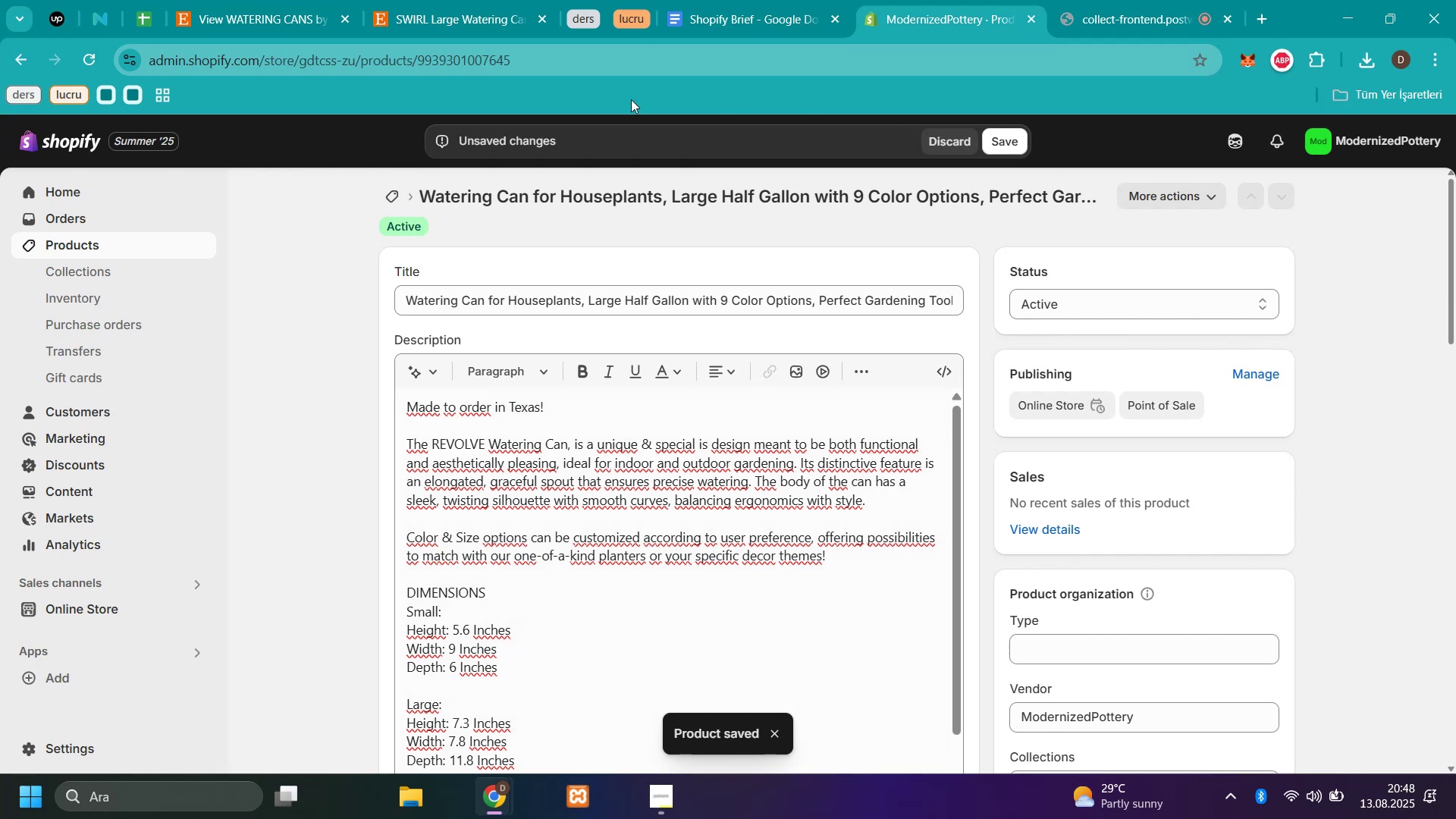 
left_click([395, 193])
 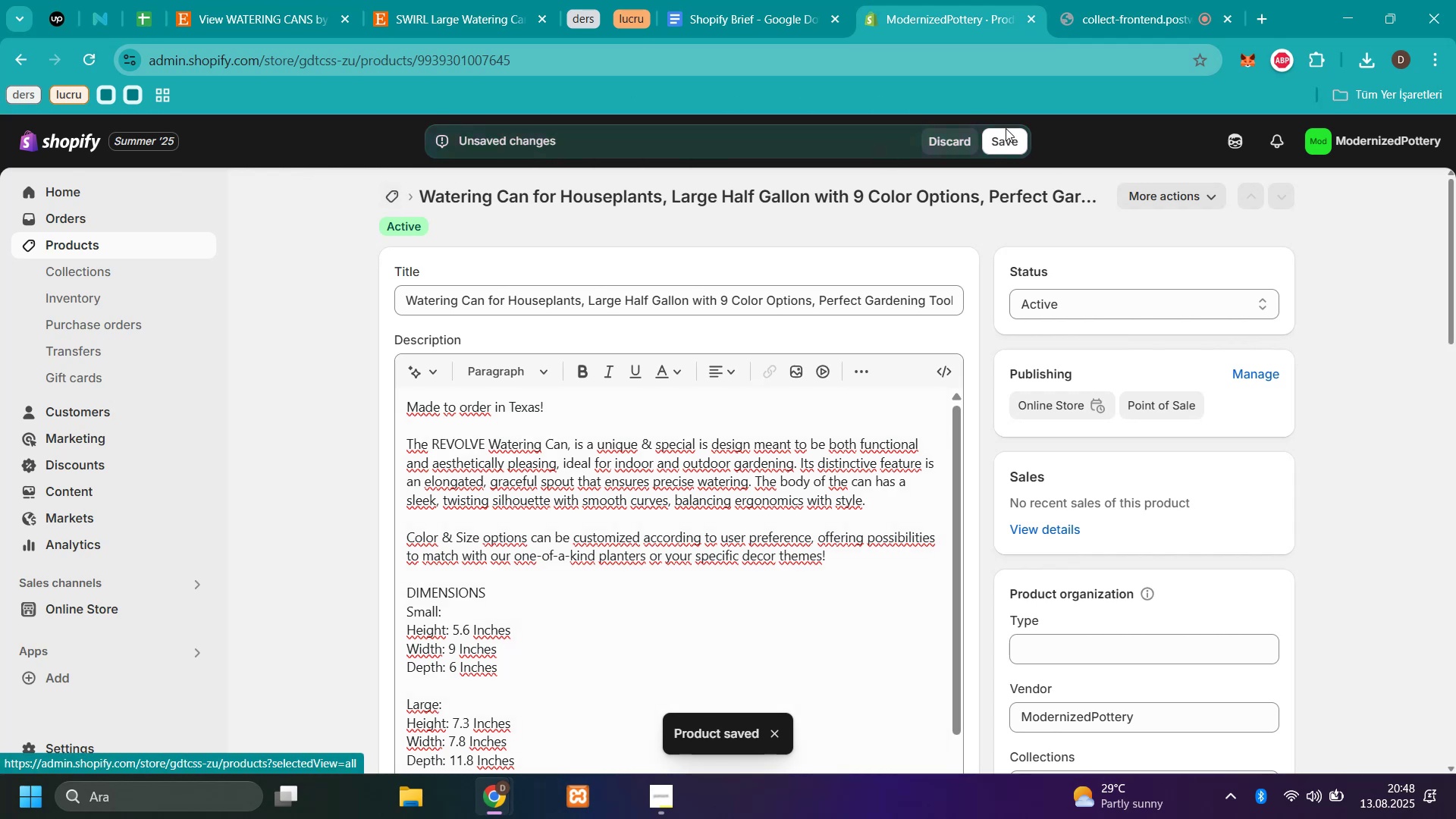 
left_click([1004, 138])
 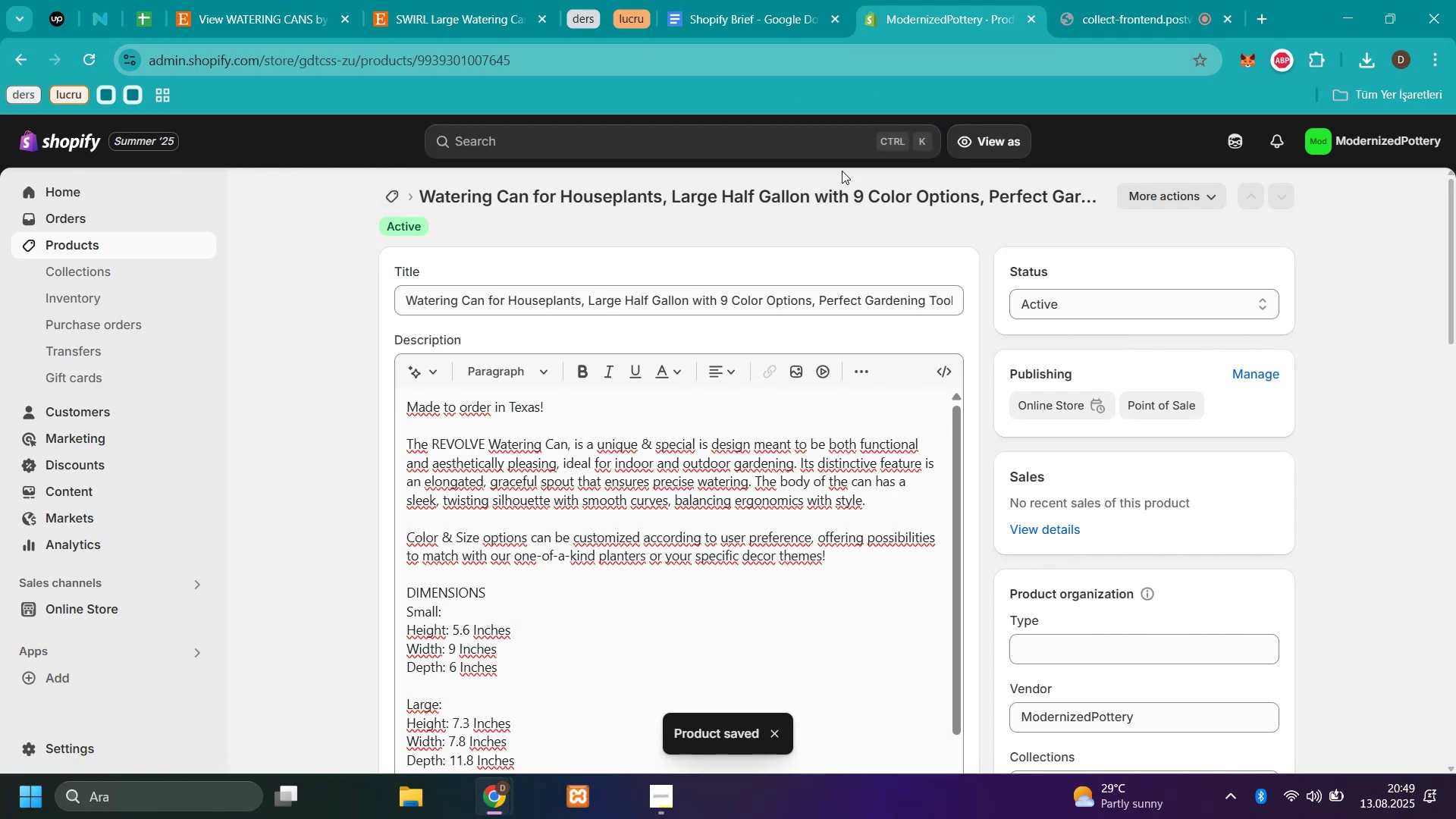 
left_click([385, 196])
 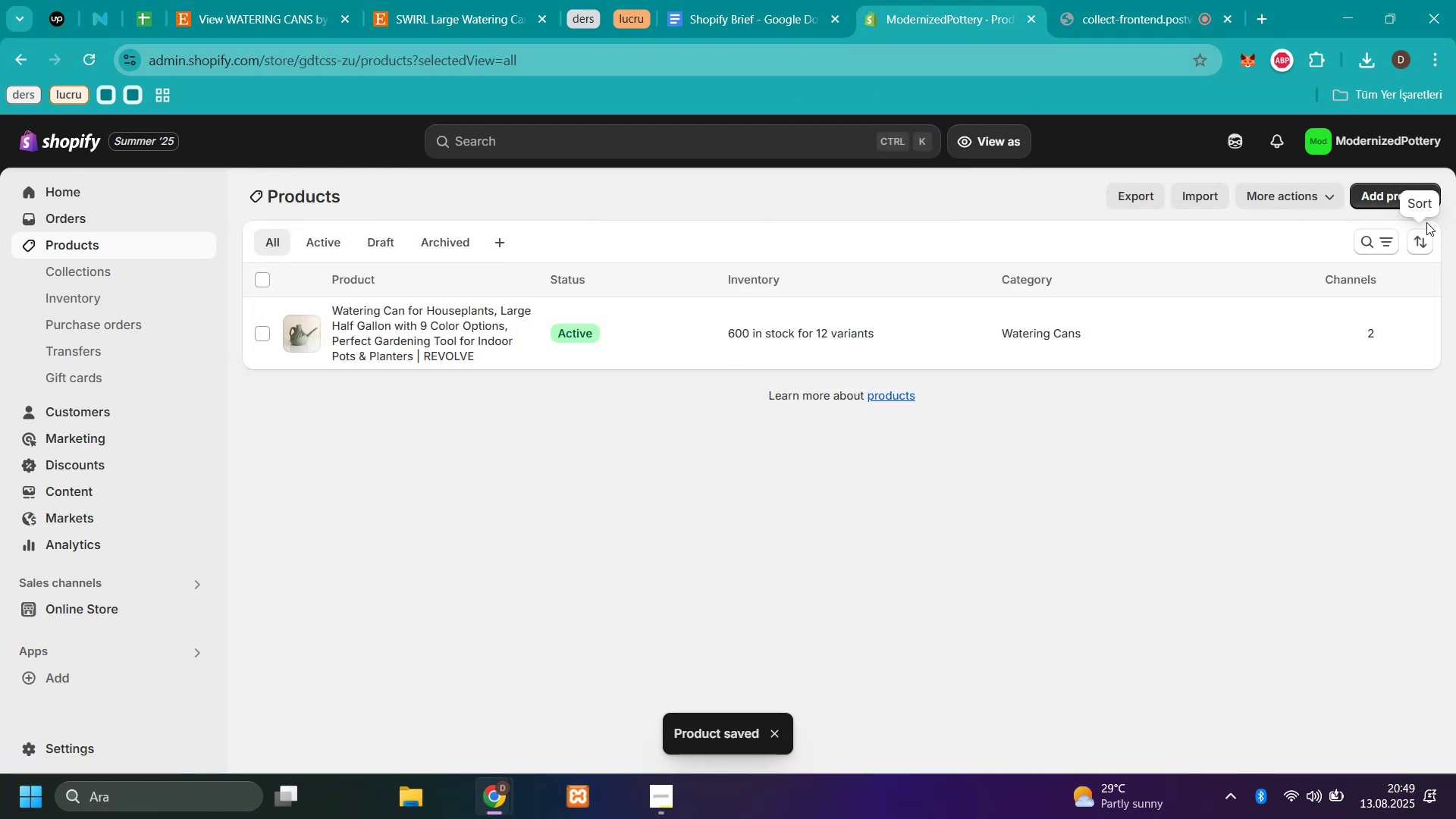 
left_click([1386, 190])
 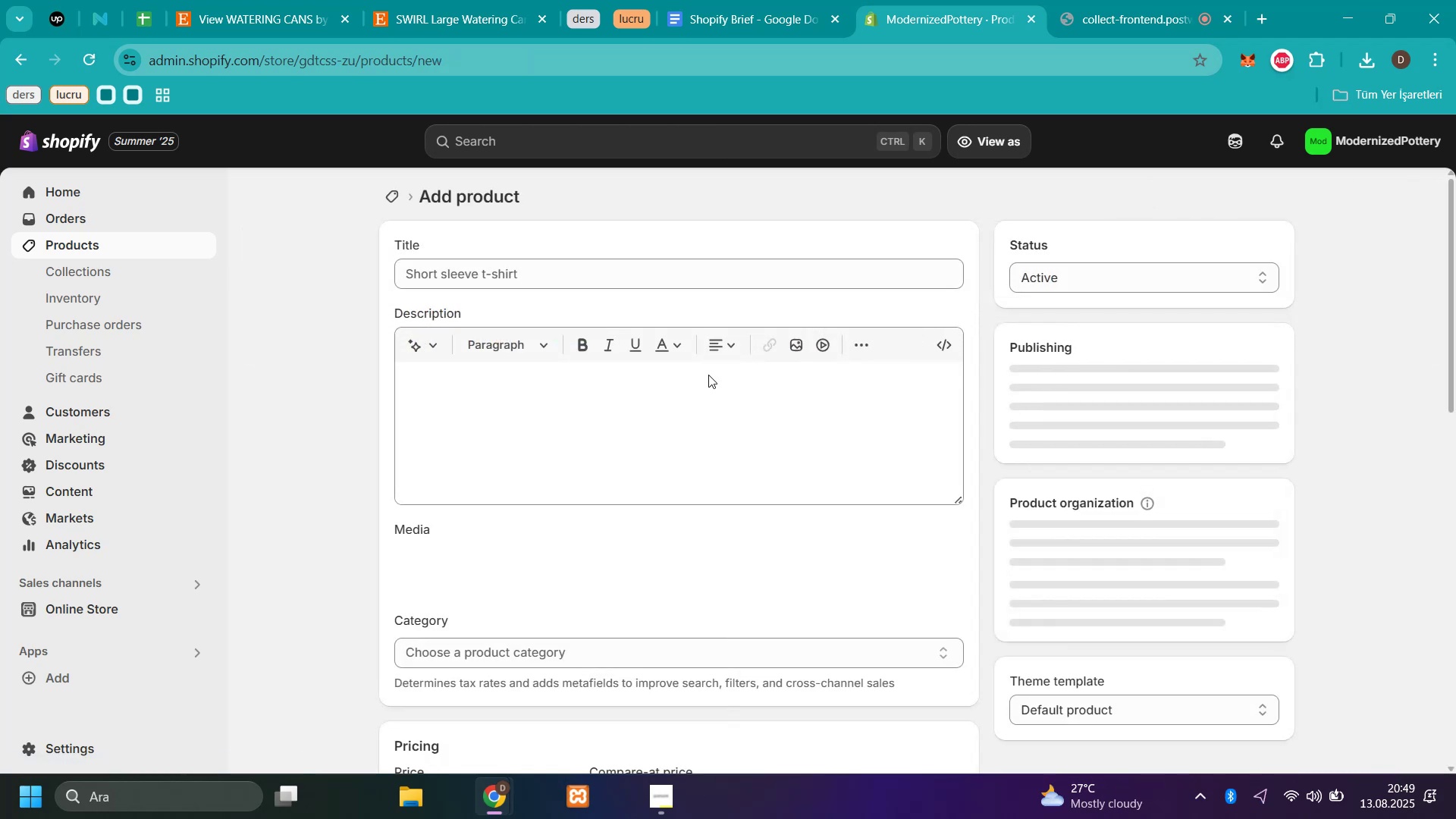 
left_click([576, 363])
 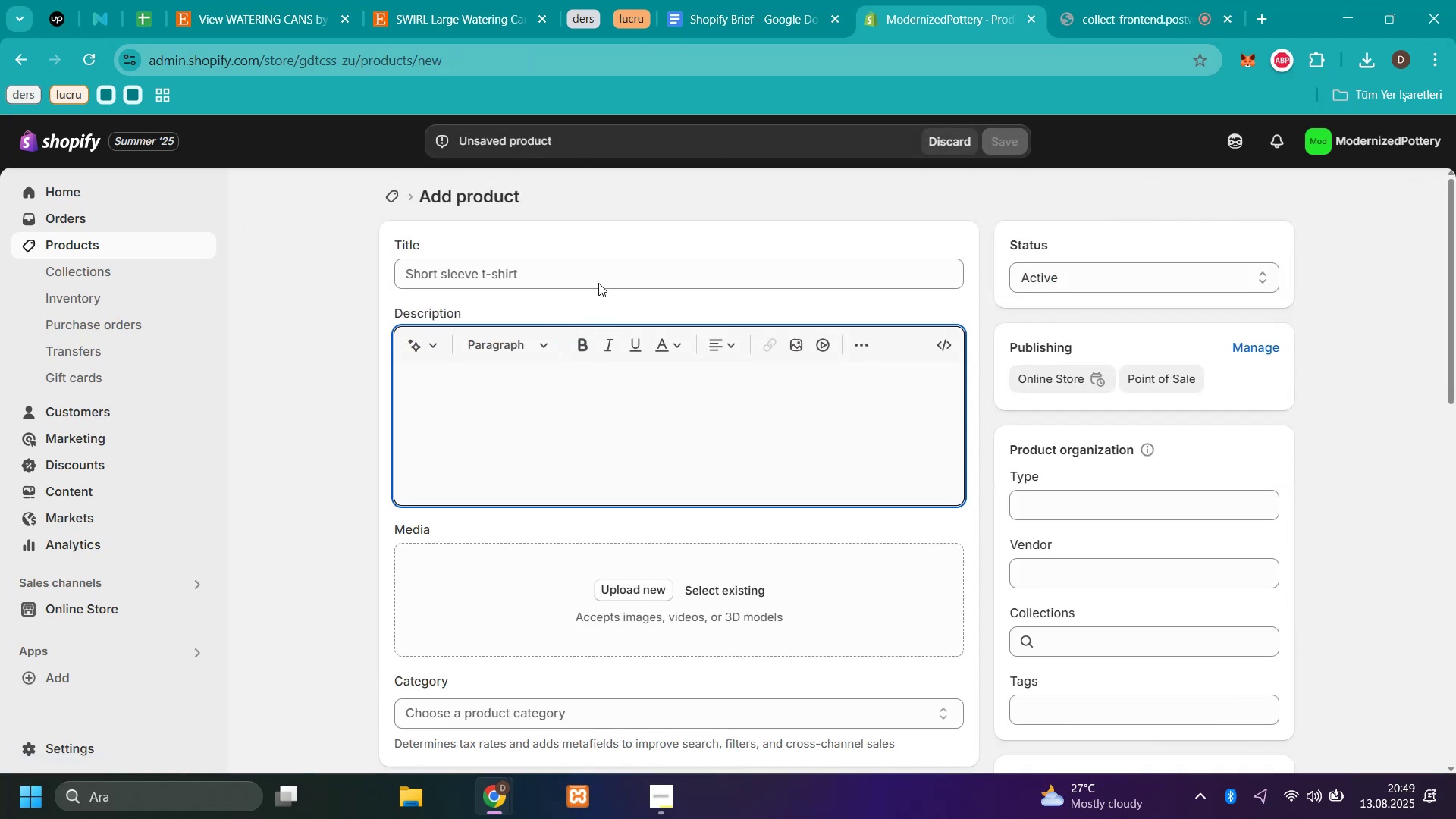 
left_click([601, 275])
 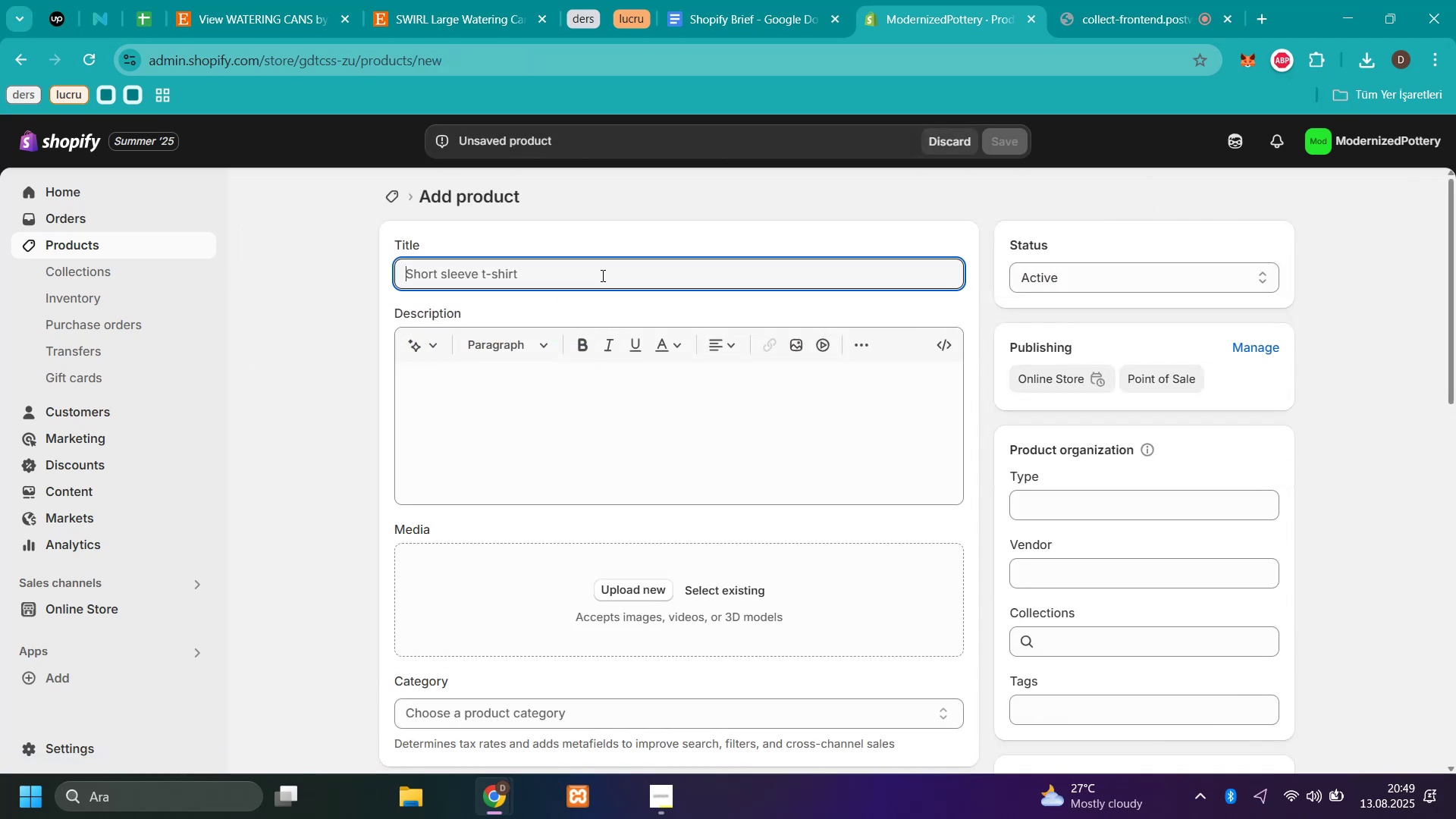 
key(Control+V)
 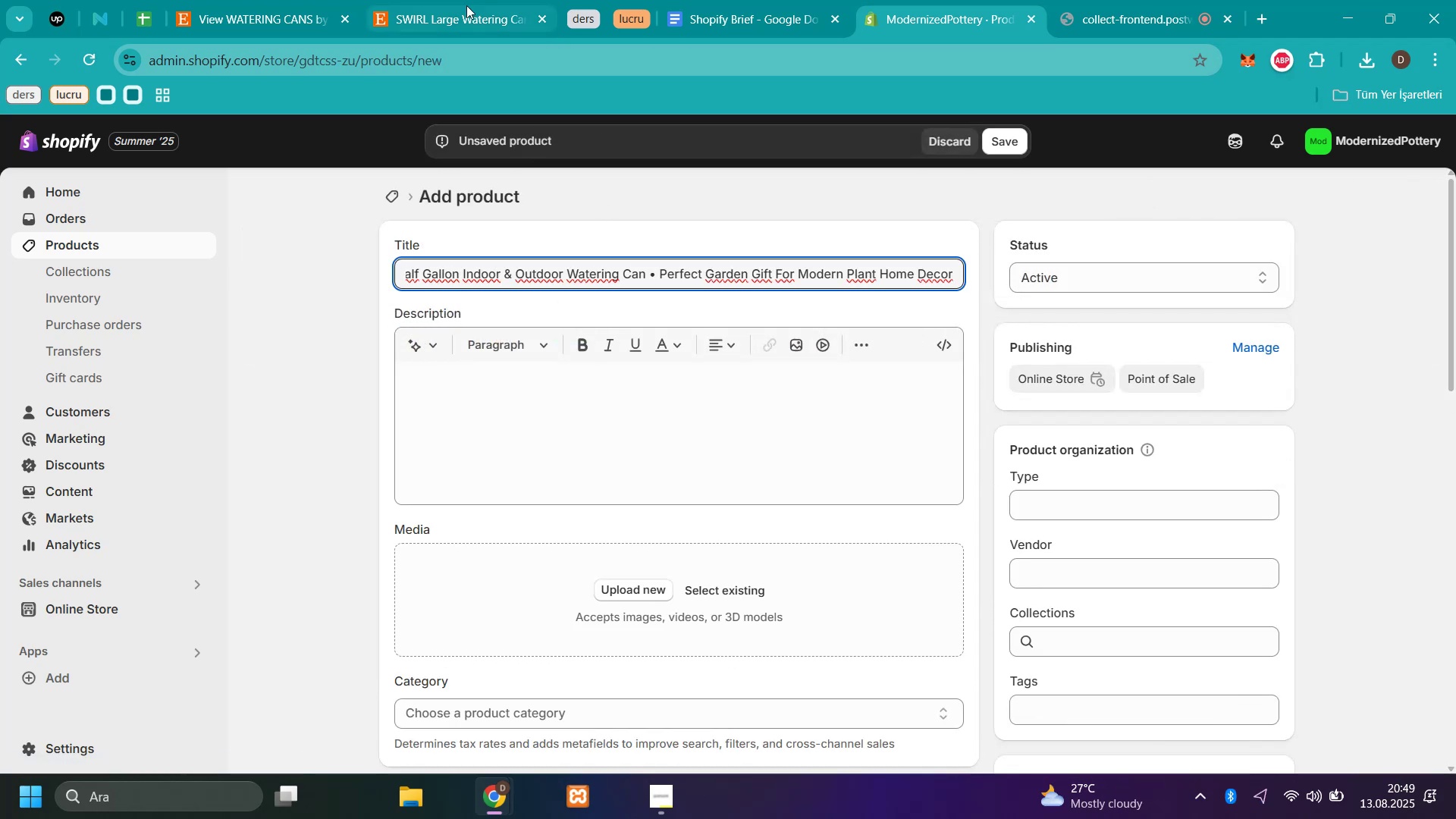 
left_click([464, 11])
 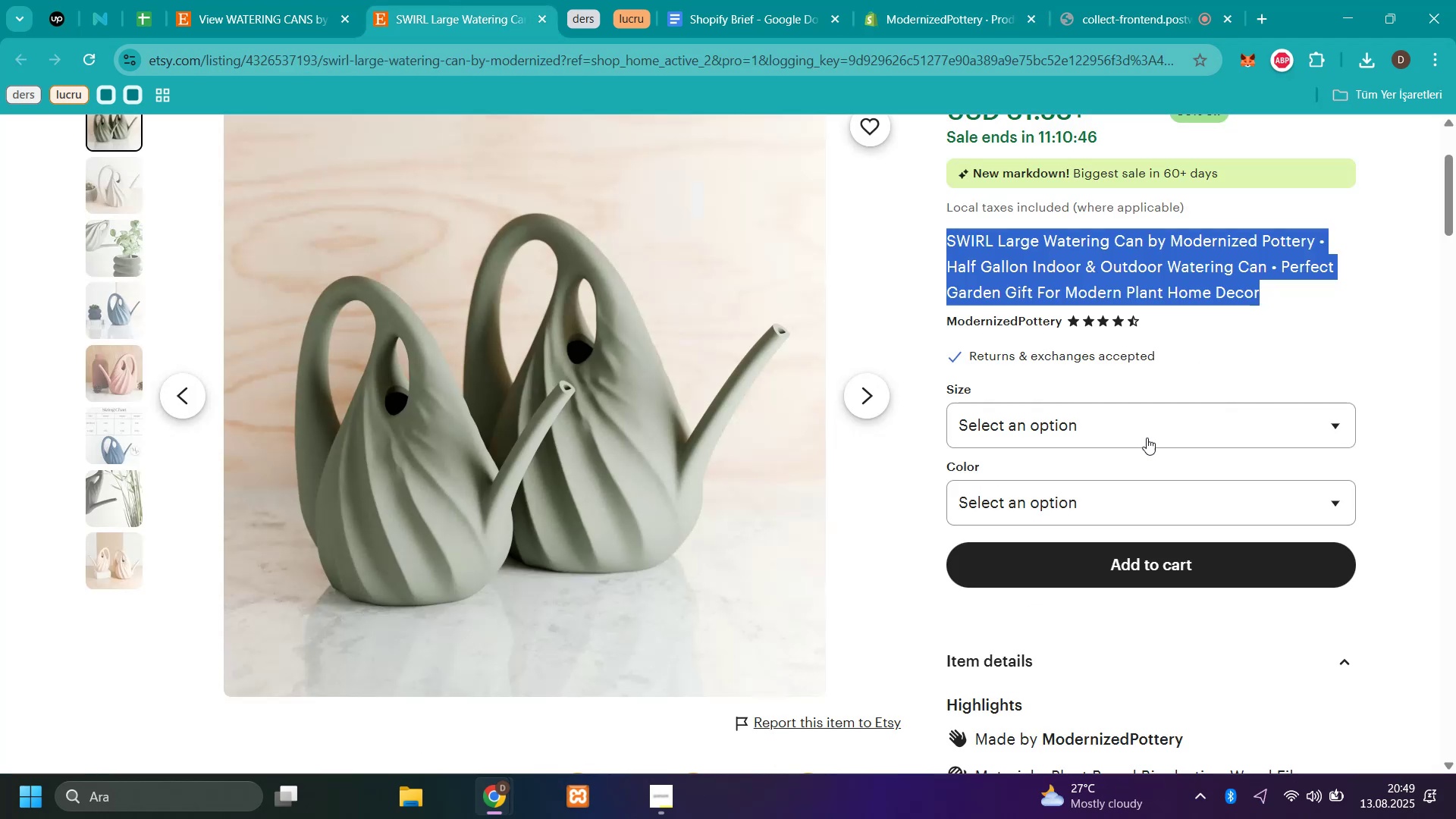 
left_click([1125, 437])
 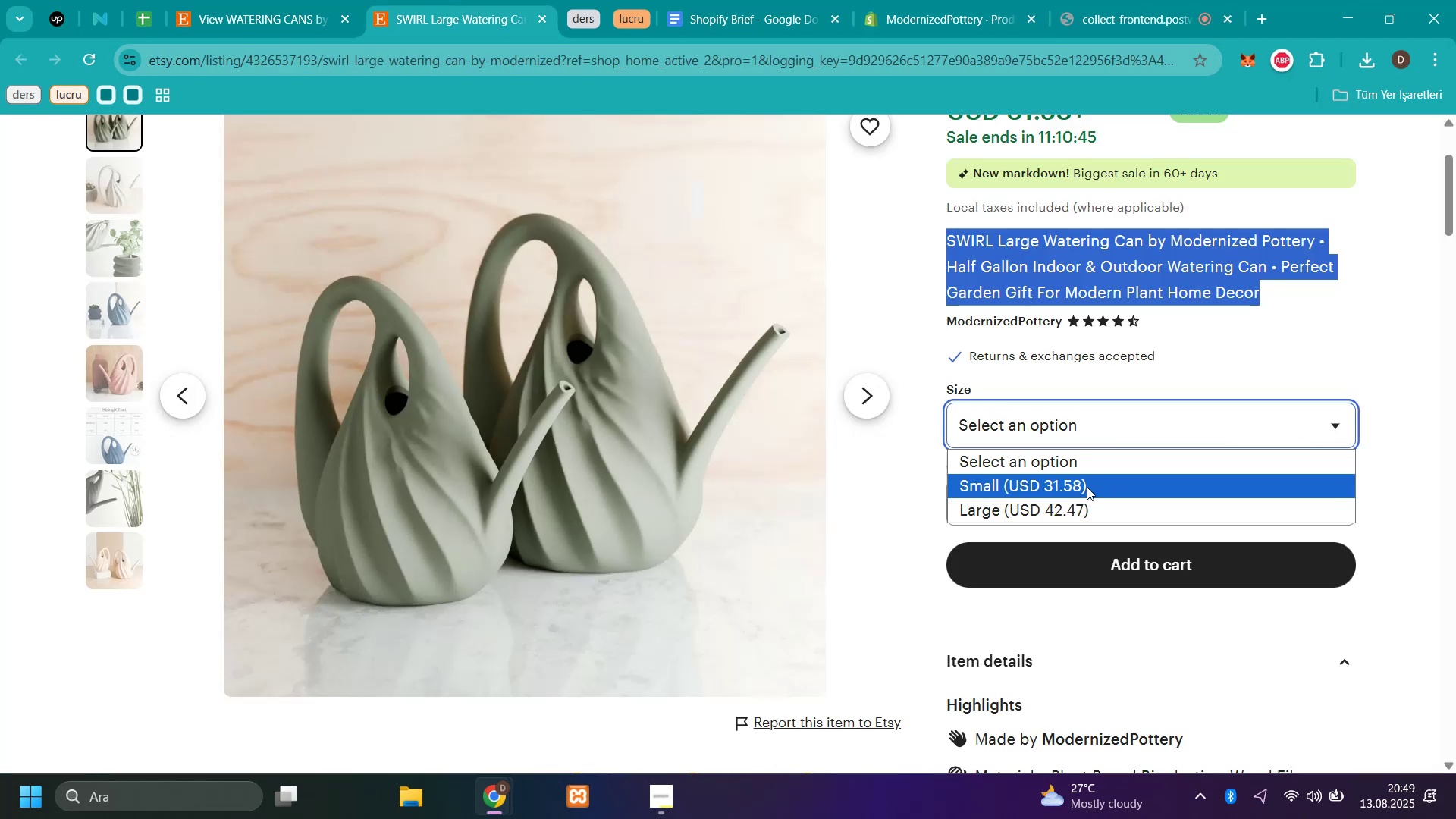 
left_click([1087, 487])
 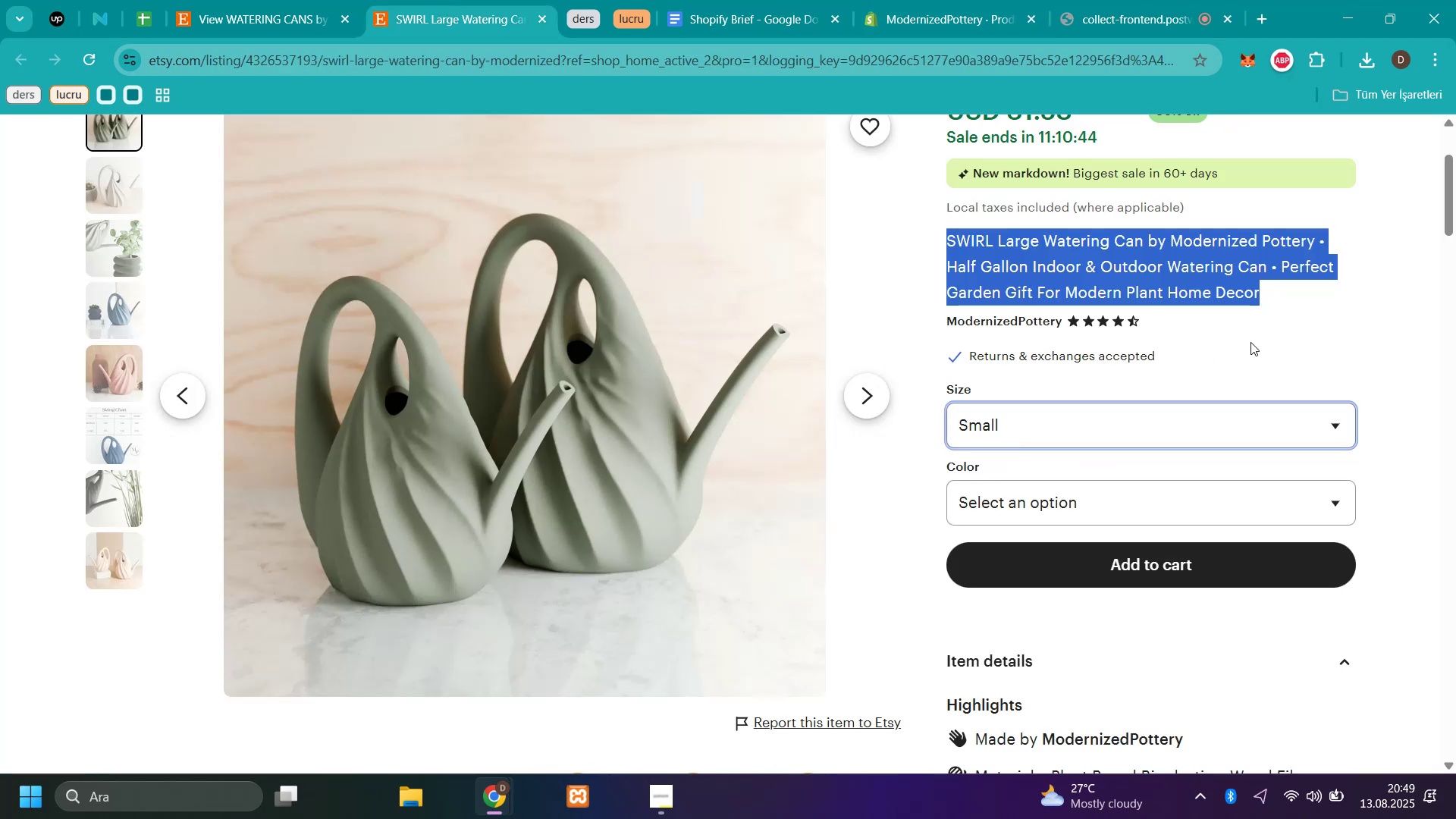 
scroll: coordinate [1254, 337], scroll_direction: up, amount: 1.0
 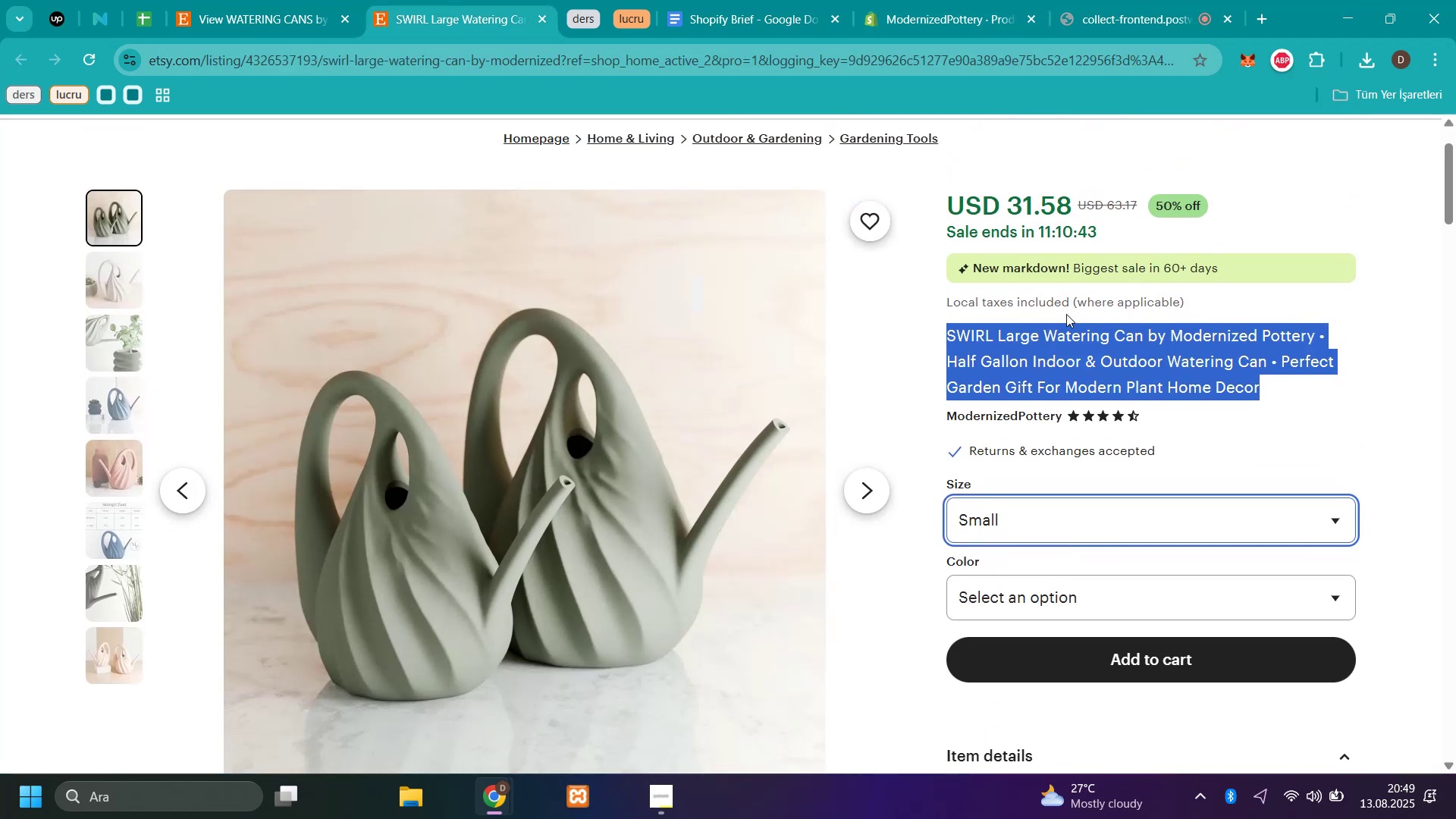 
scroll: coordinate [1070, 439], scroll_direction: down, amount: 4.0
 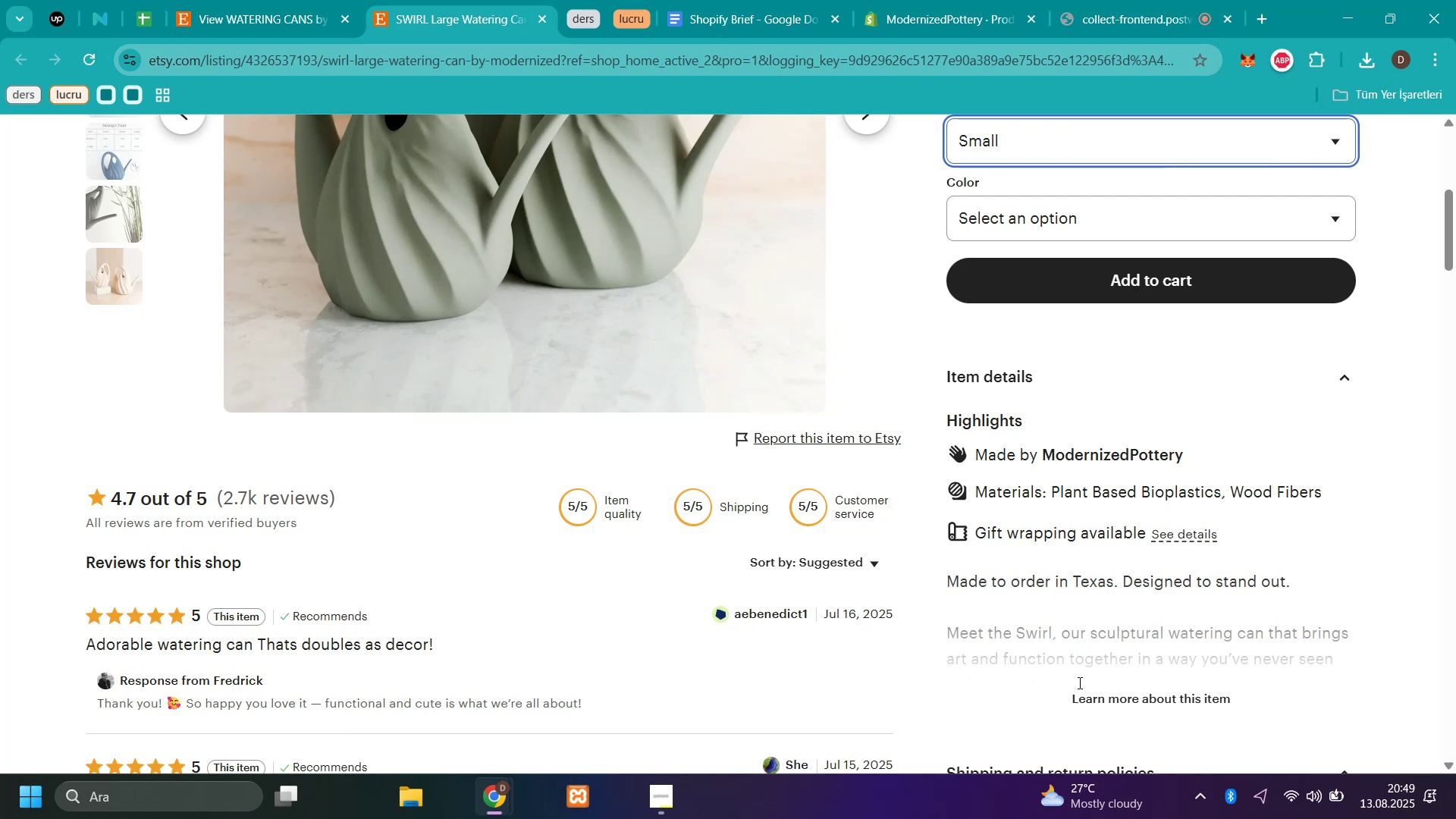 
left_click([1078, 701])
 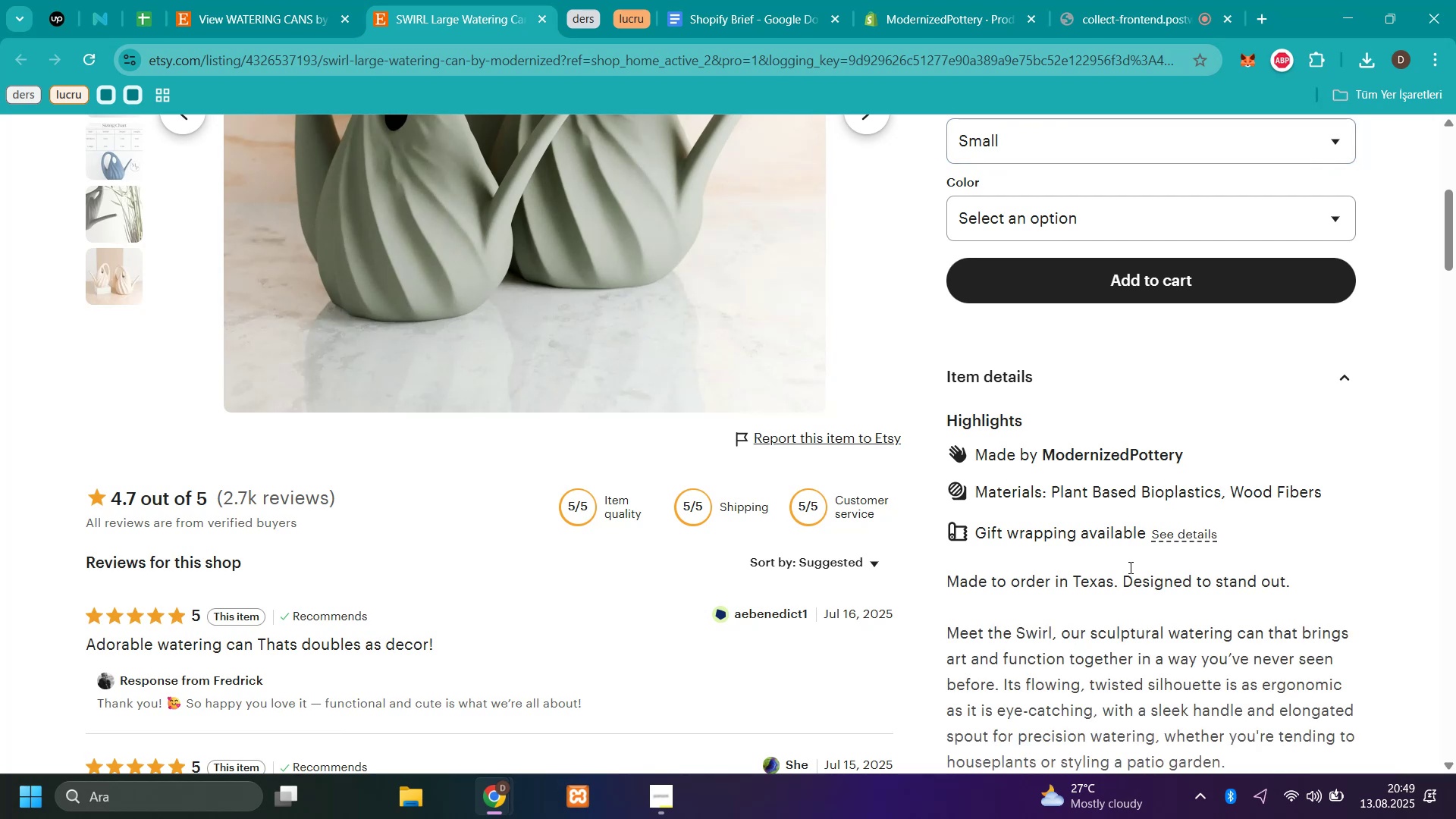 
scroll: coordinate [1138, 530], scroll_direction: down, amount: 2.0
 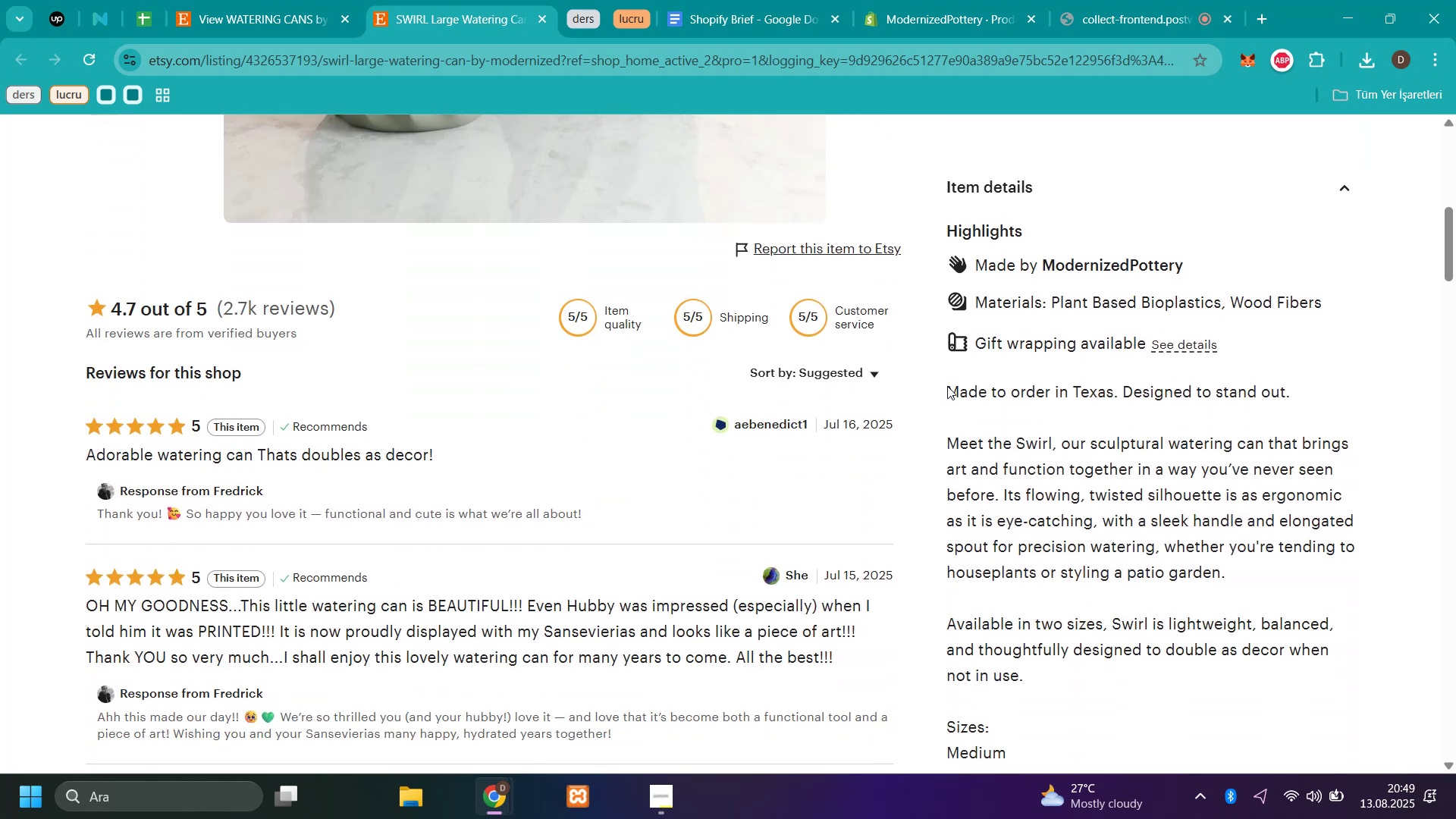 
left_click_drag(start_coordinate=[949, 386], to_coordinate=[1141, 349])
 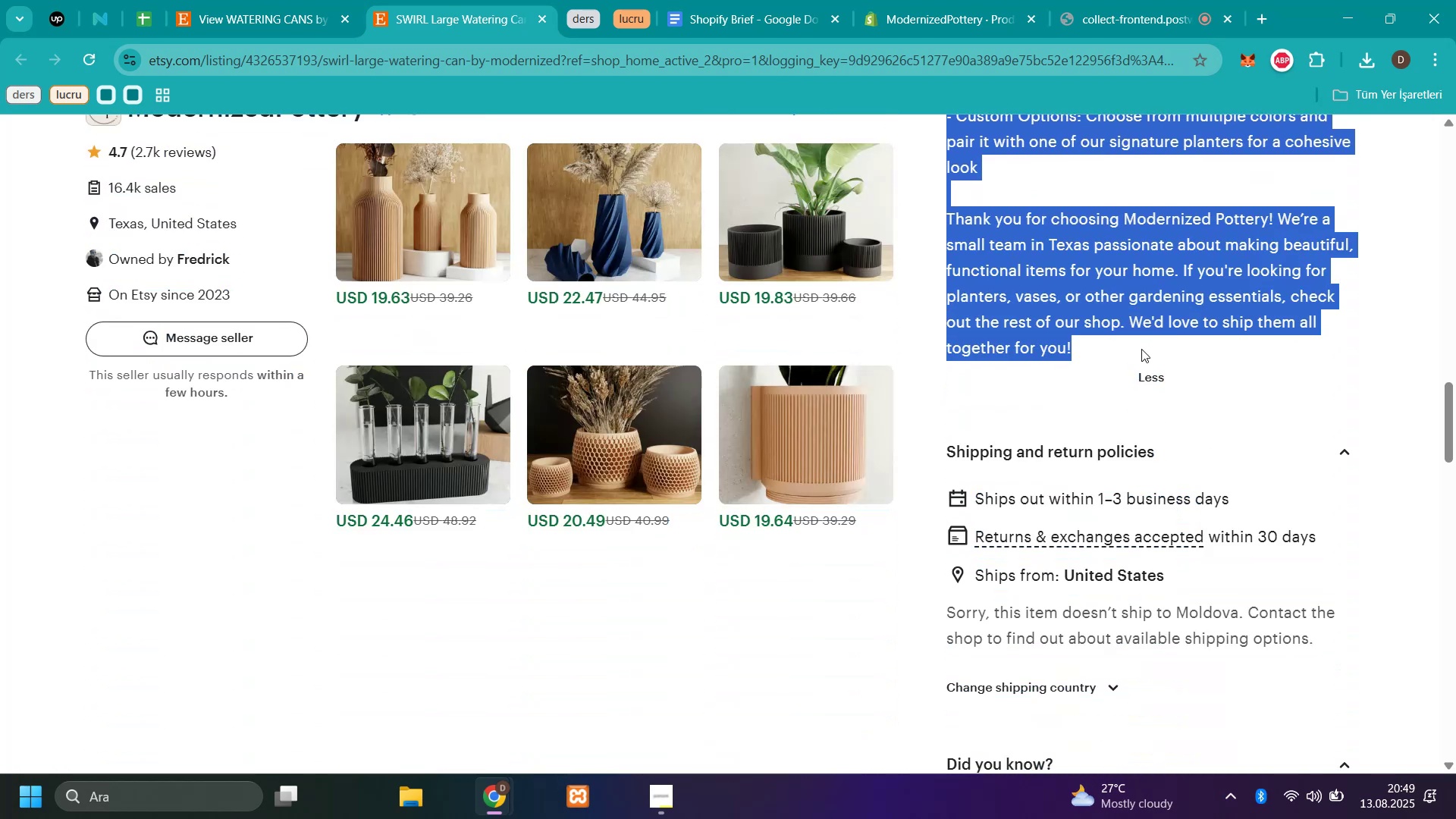 
key(Control+C)
 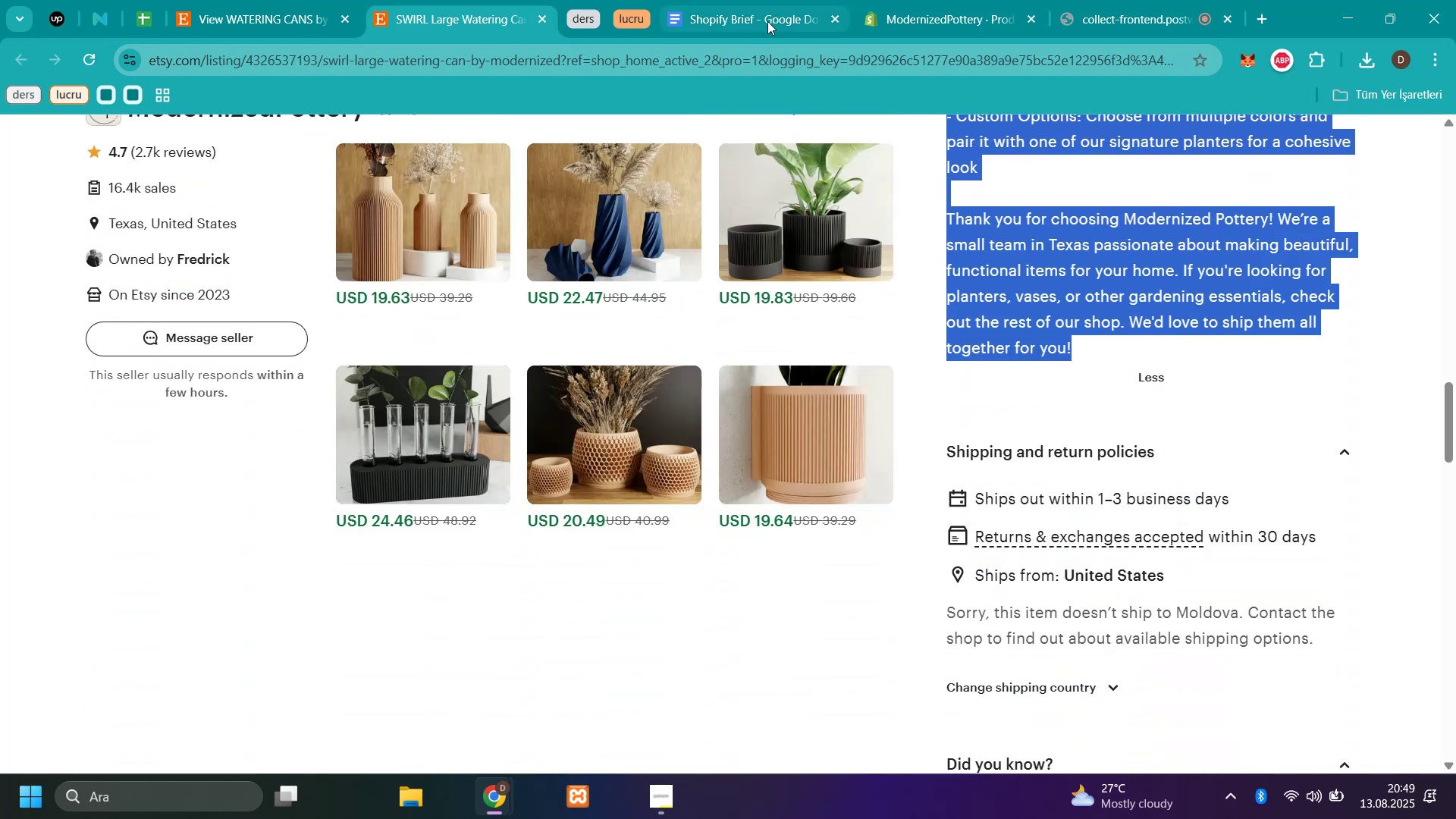 
left_click([767, 21])
 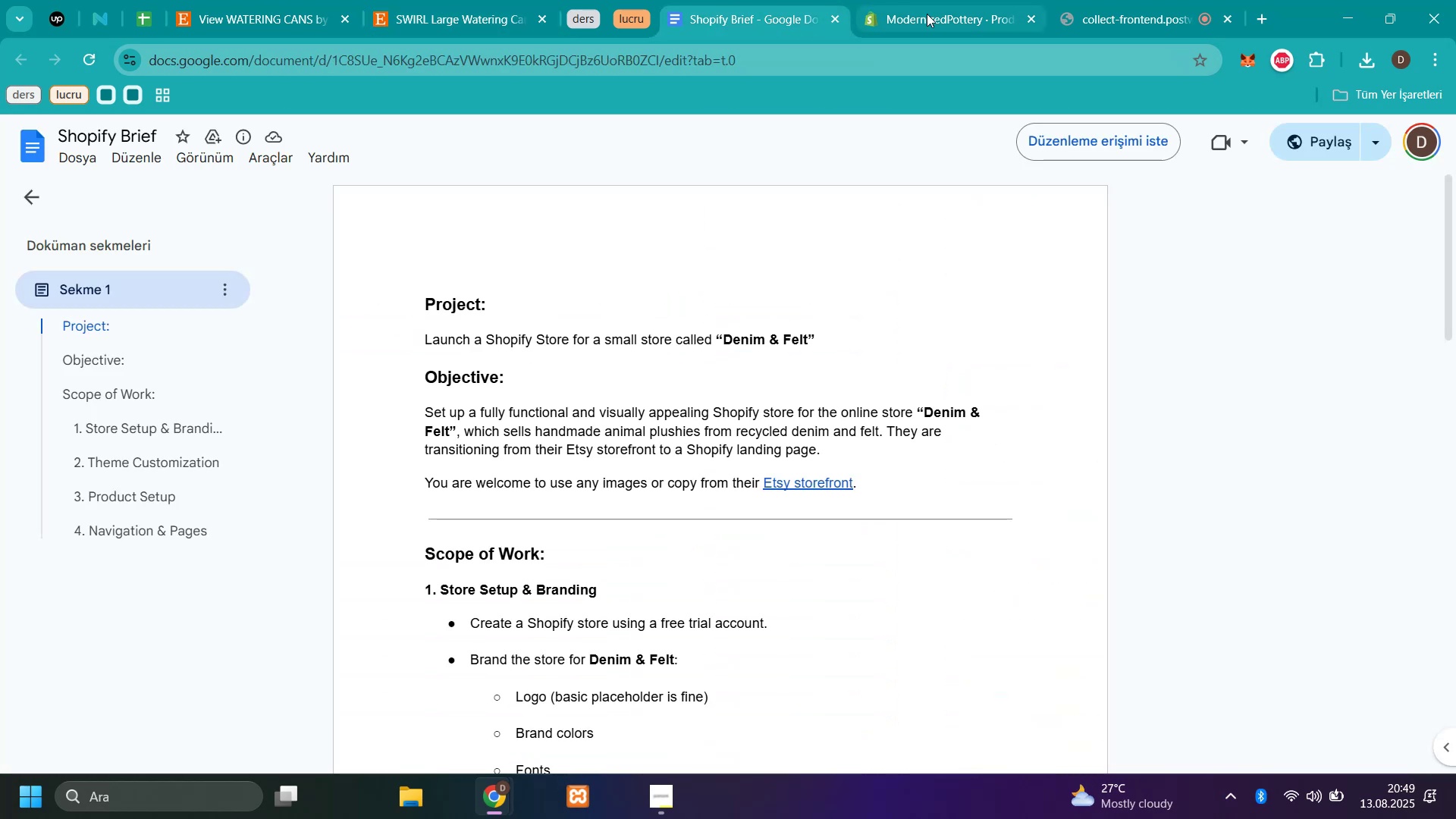 
left_click([927, 14])
 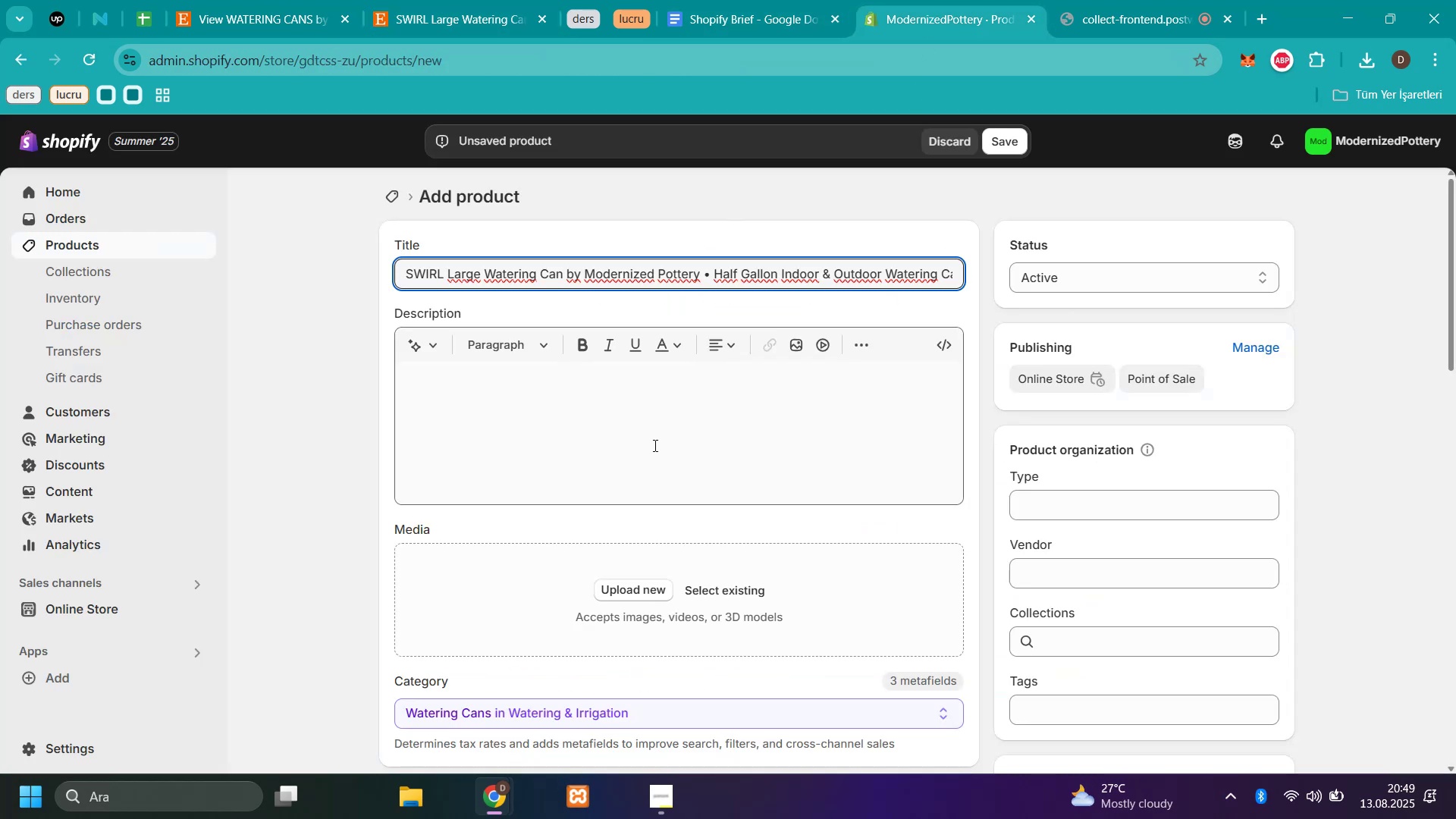 
left_click([653, 431])
 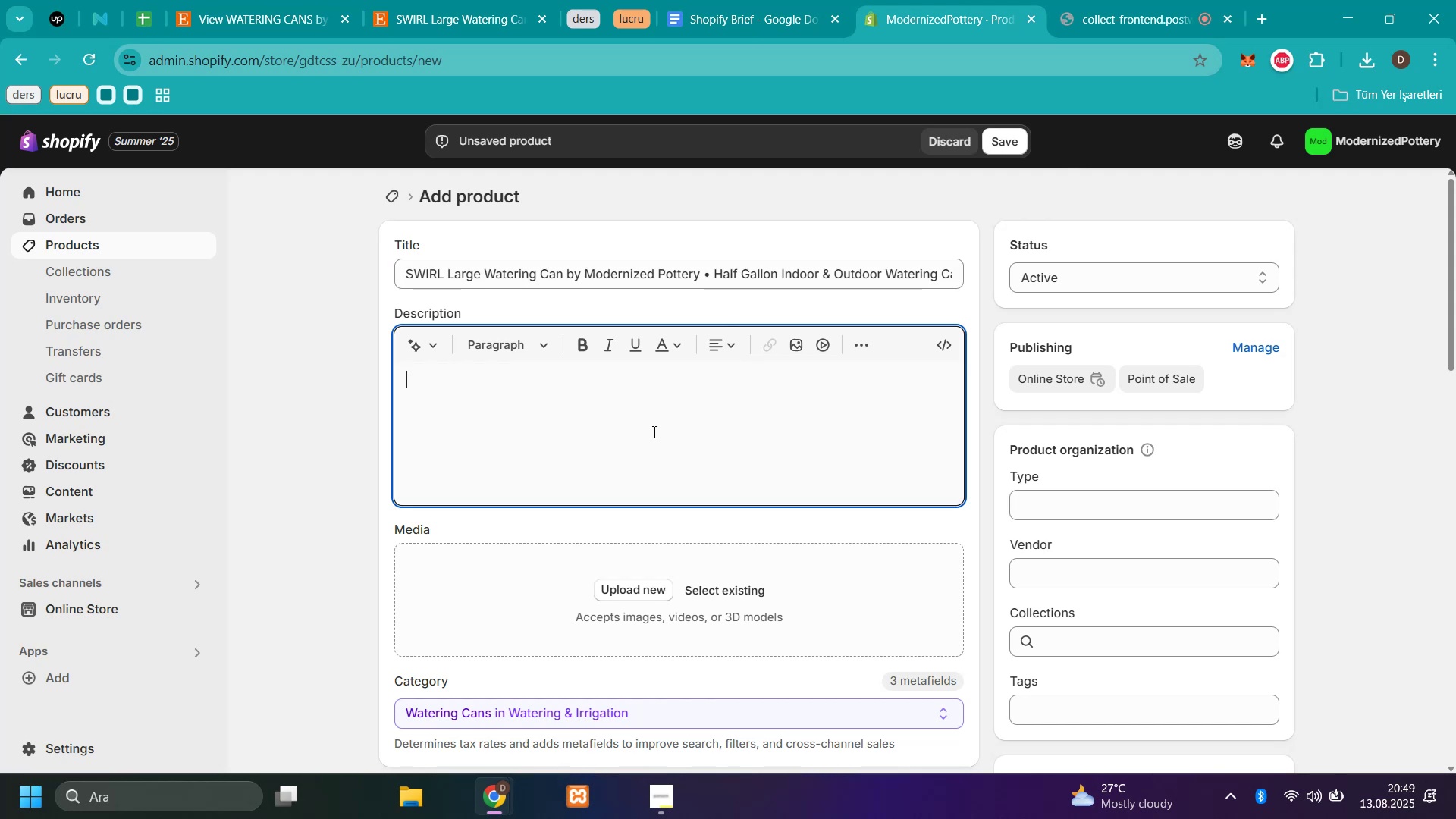 
key(Control+V)
 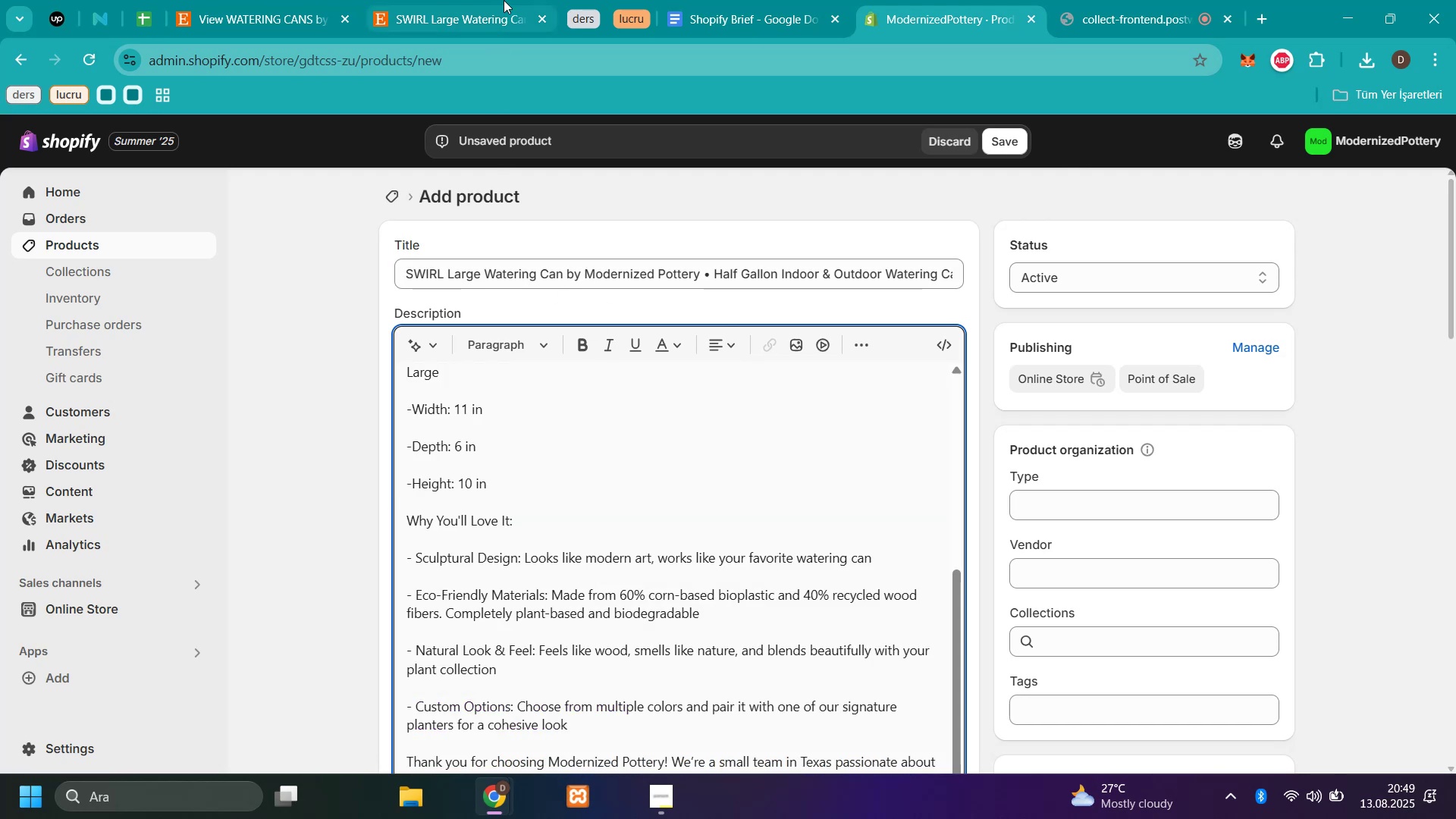 
left_click([459, 16])
 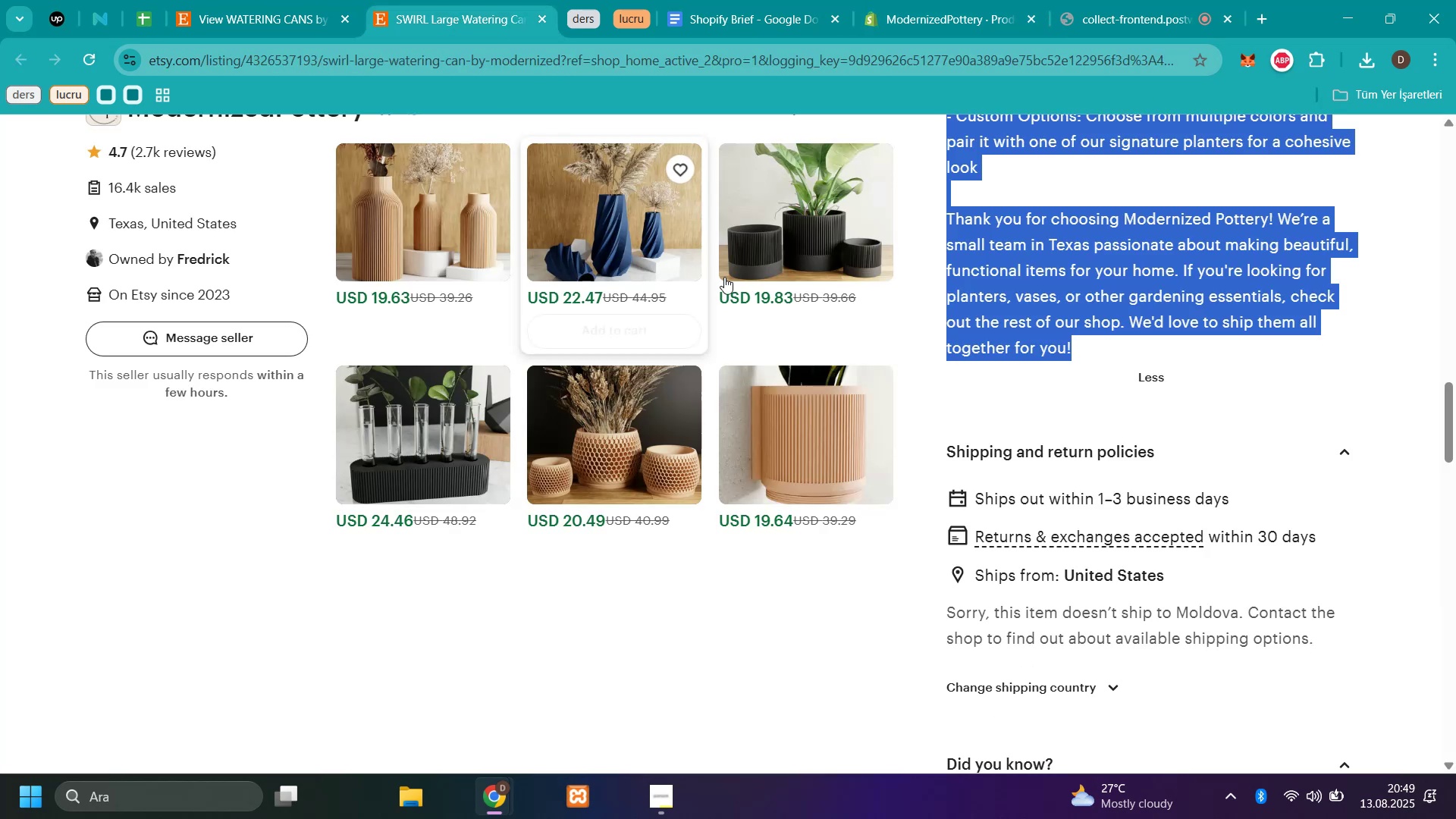 
scroll: coordinate [1131, 366], scroll_direction: up, amount: 12.0
 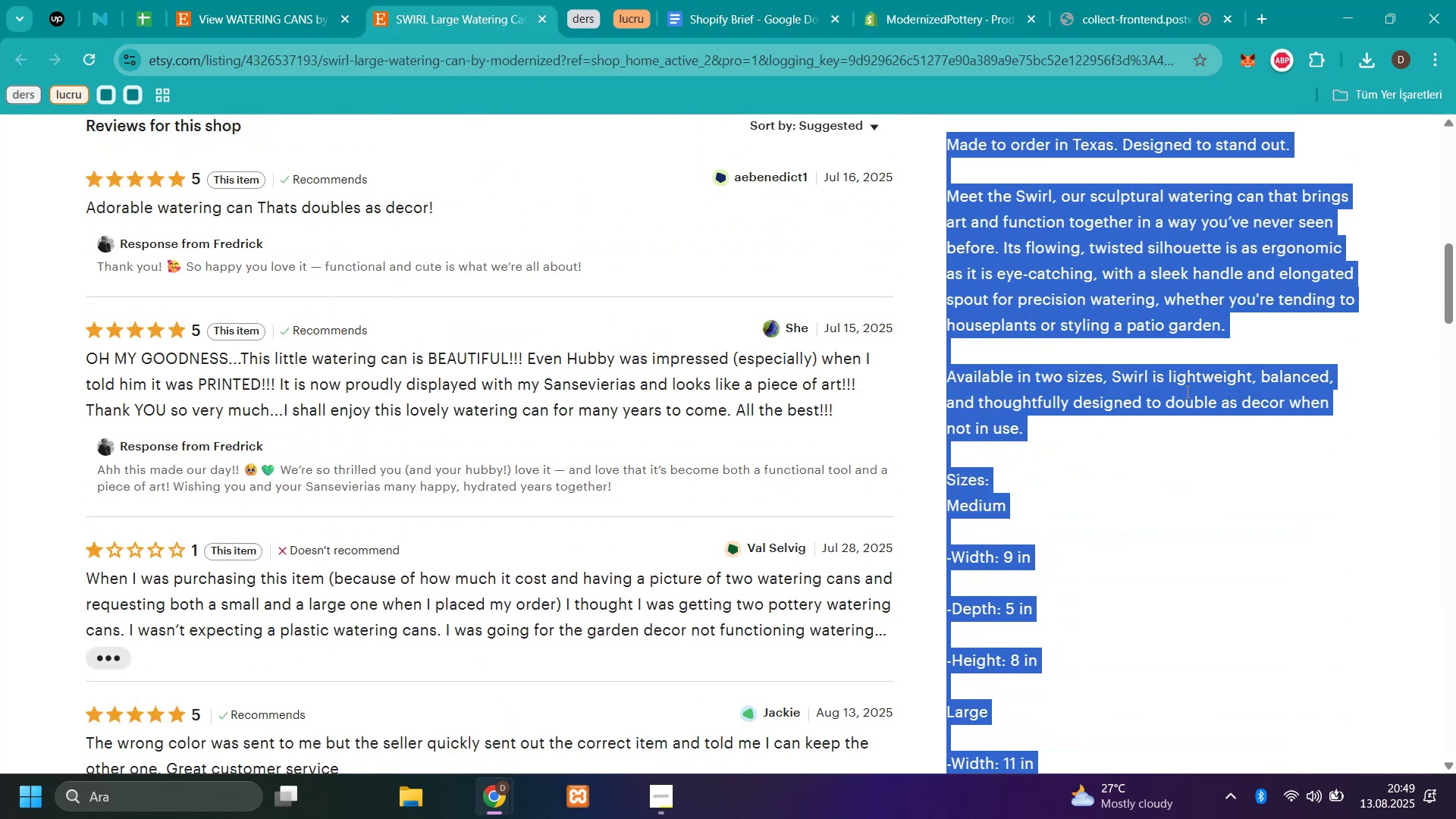 
left_click([1206, 440])
 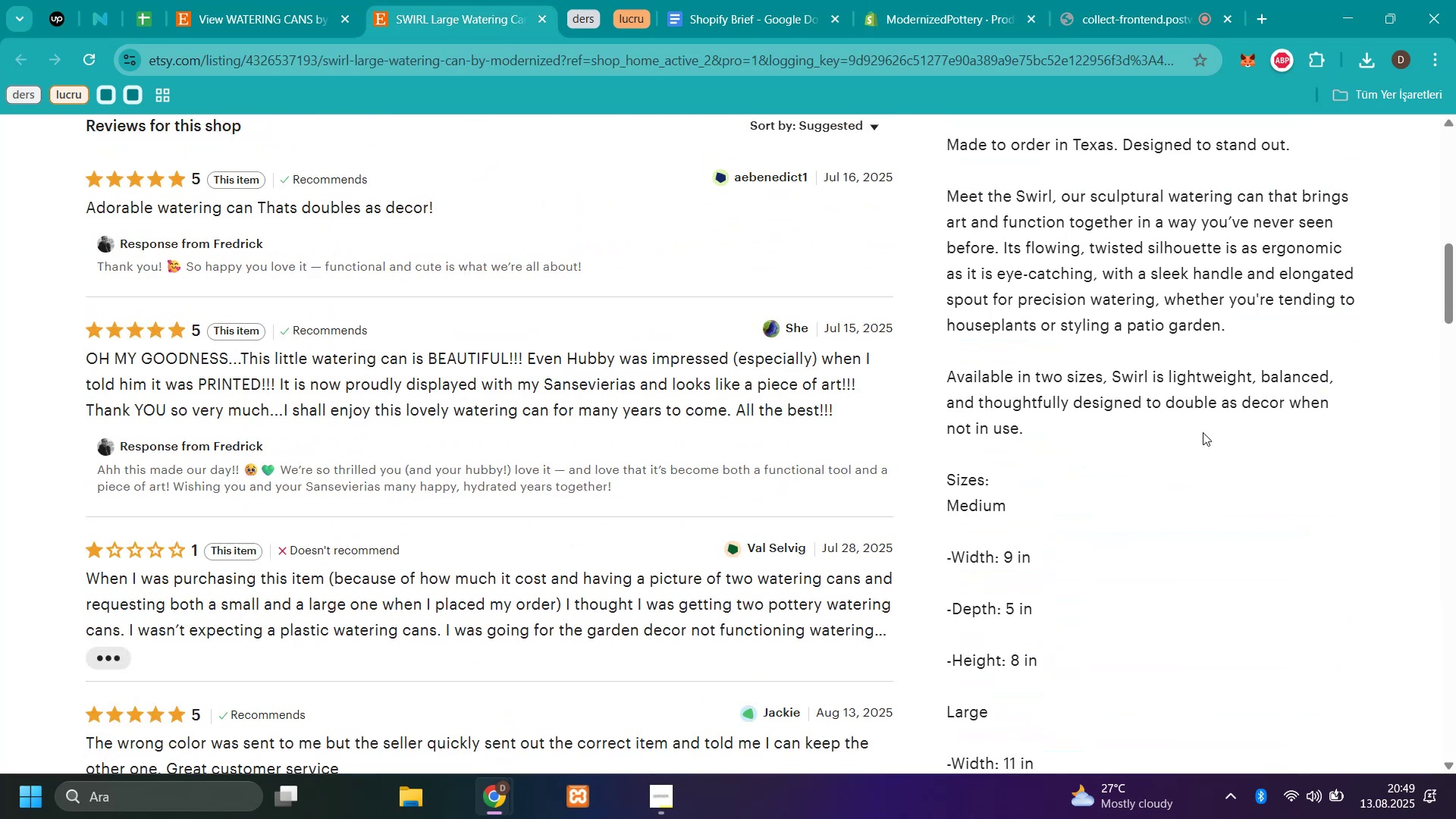 
scroll: coordinate [1206, 402], scroll_direction: up, amount: 11.0
 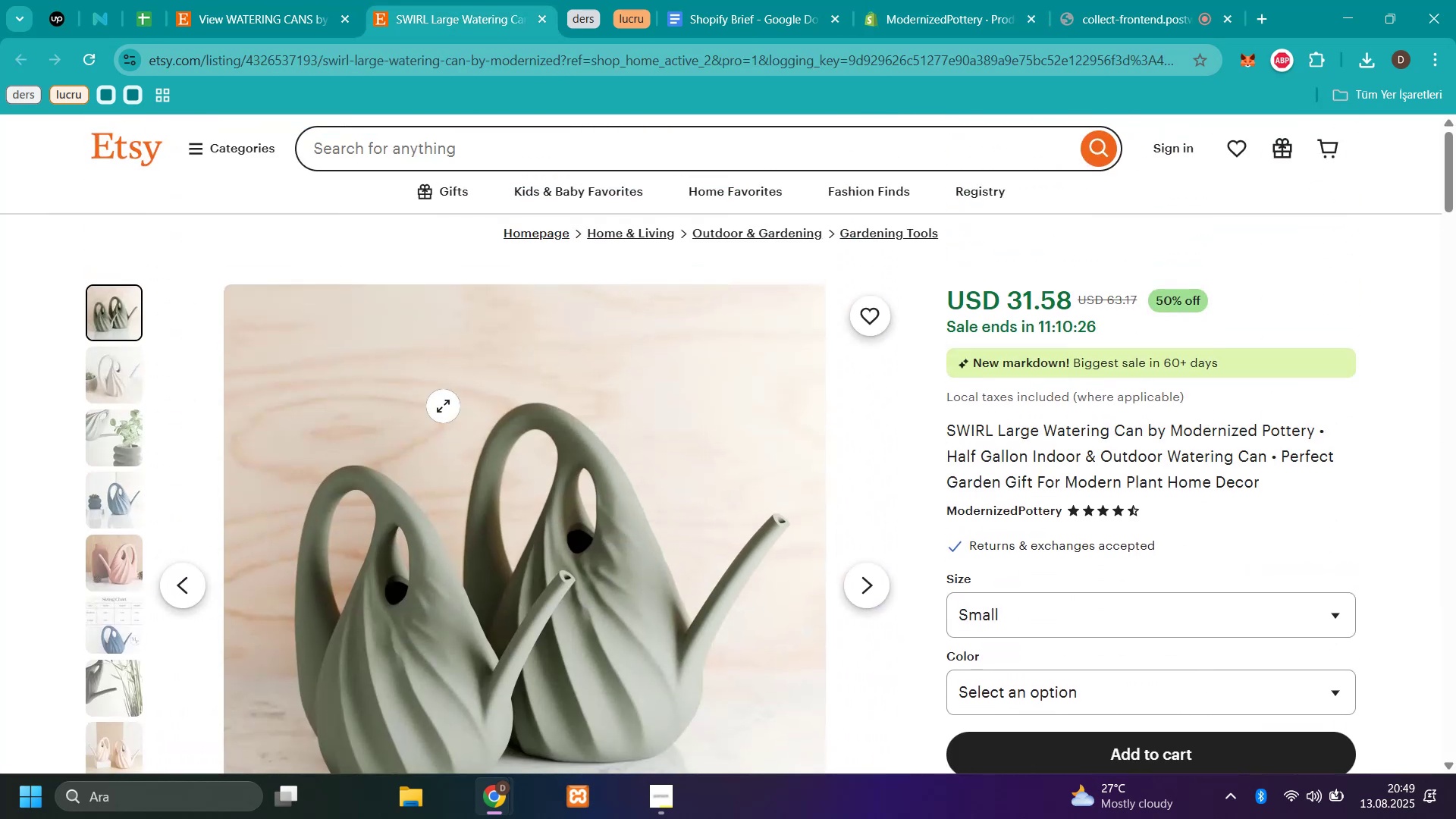 
scroll: coordinate [512, 441], scroll_direction: down, amount: 1.0
 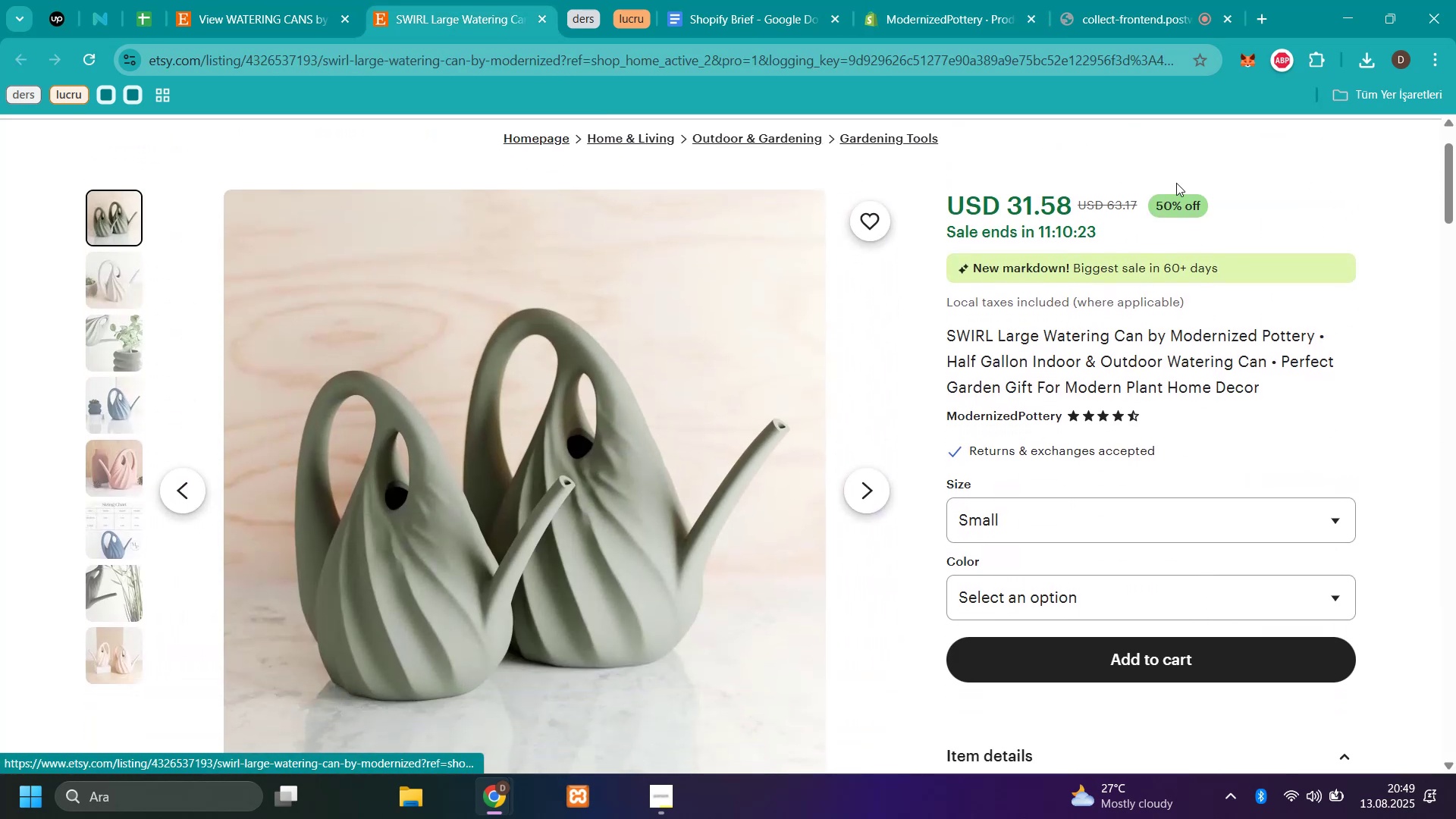 
left_click_drag(start_coordinate=[1140, 199], to_coordinate=[1103, 196])
 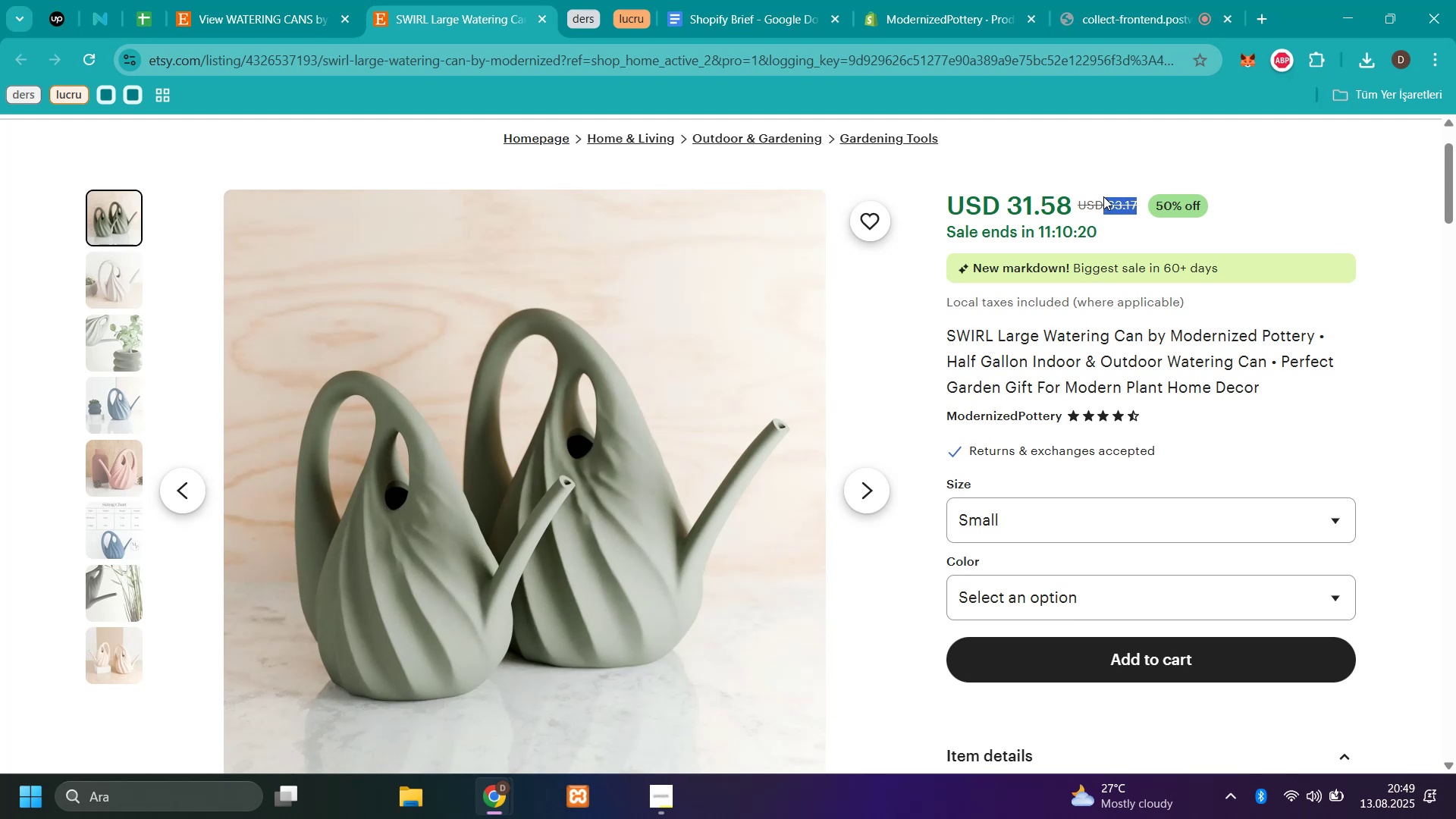 
key(Control+C)
 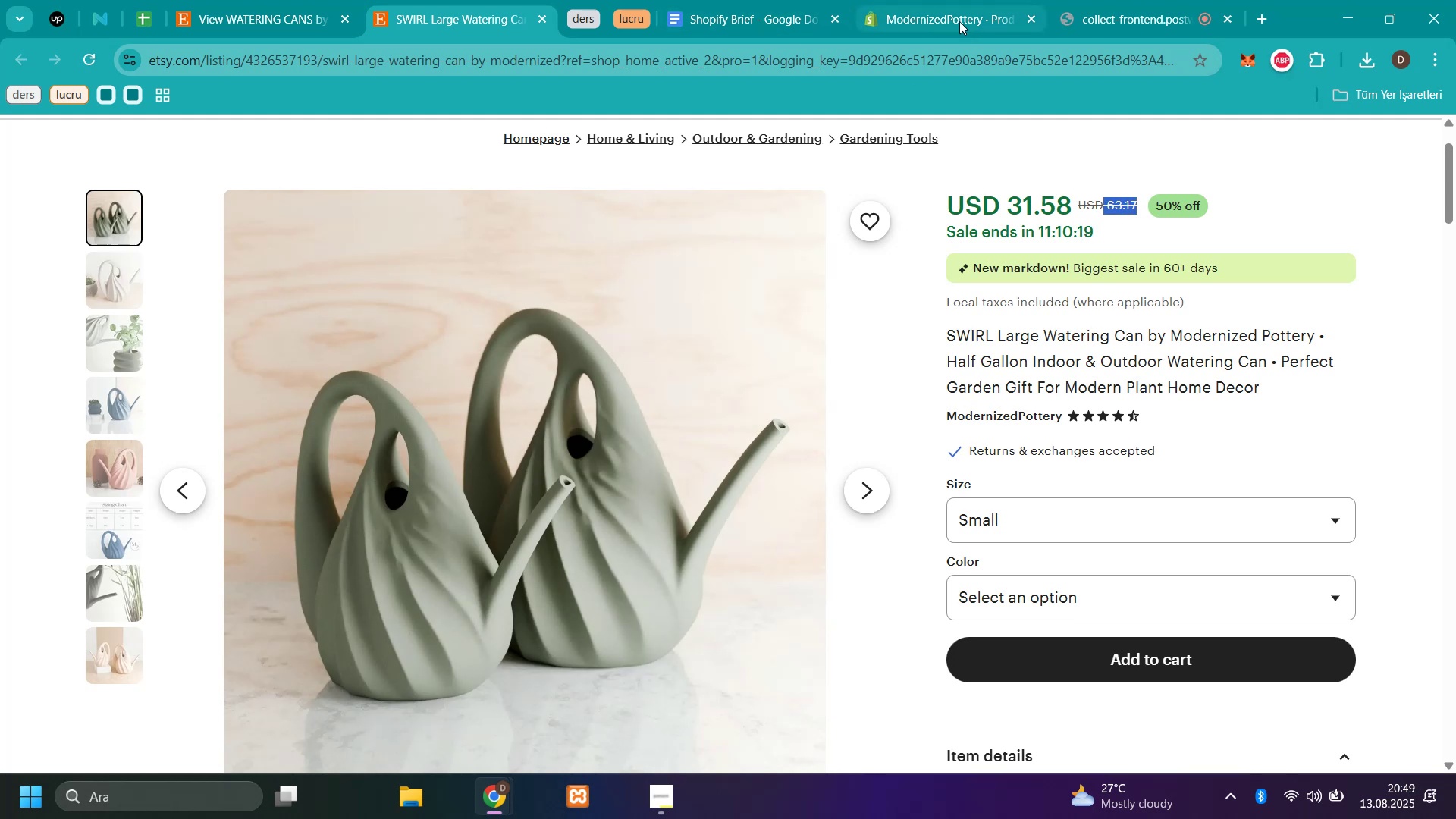 
left_click([955, 18])
 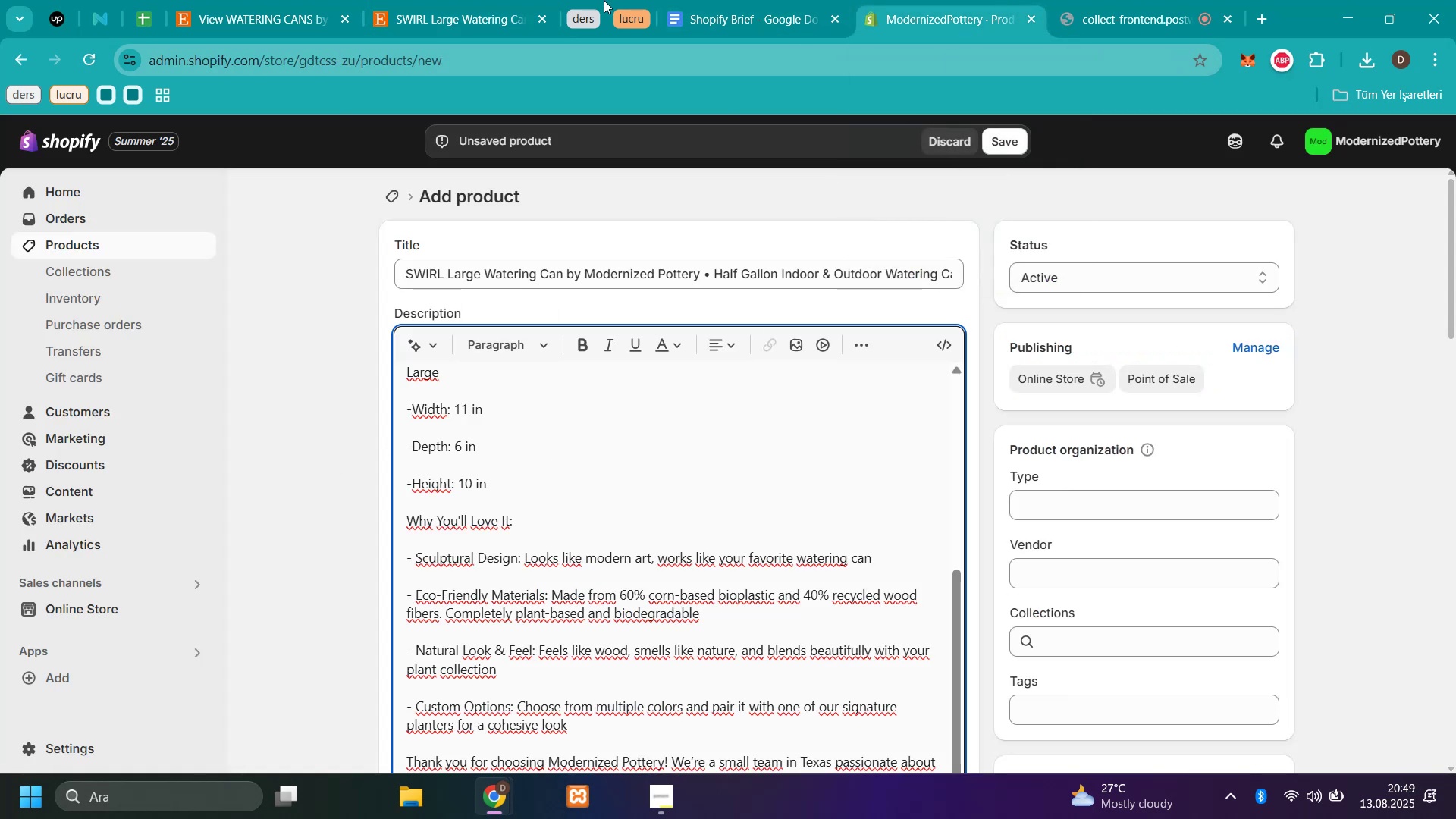 
left_click([414, 14])
 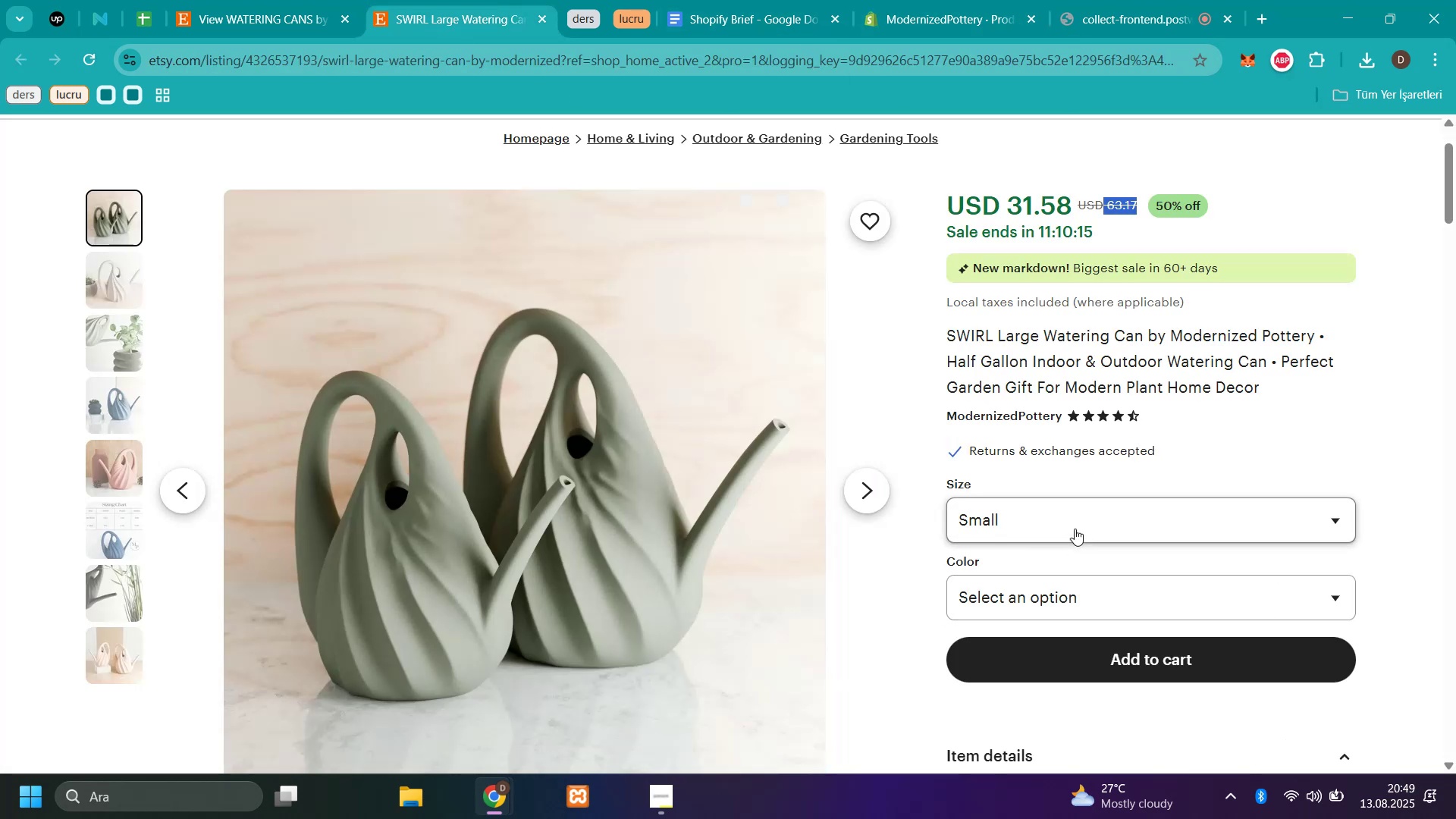 
left_click([1072, 517])
 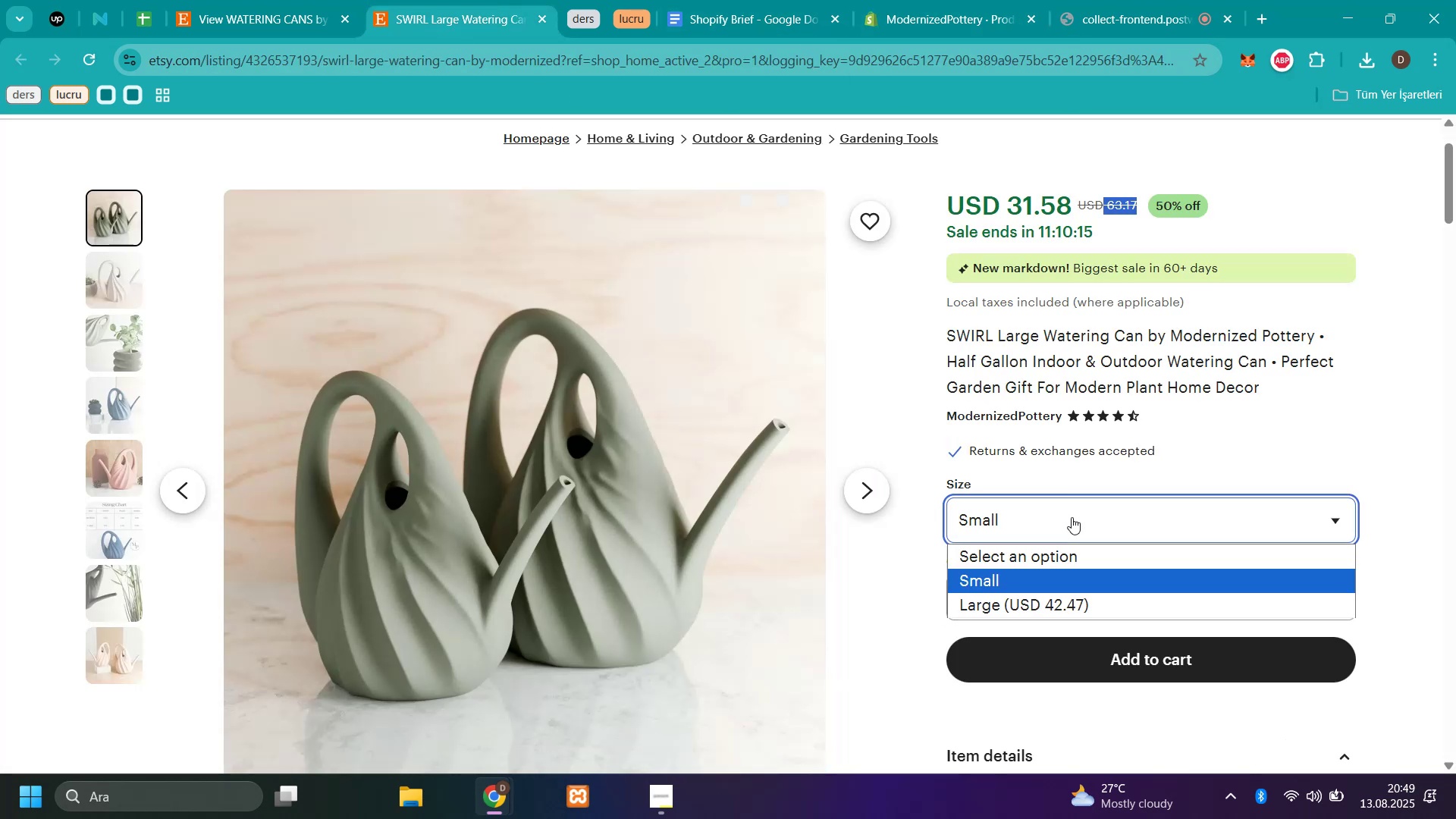 
left_click([1072, 517])
 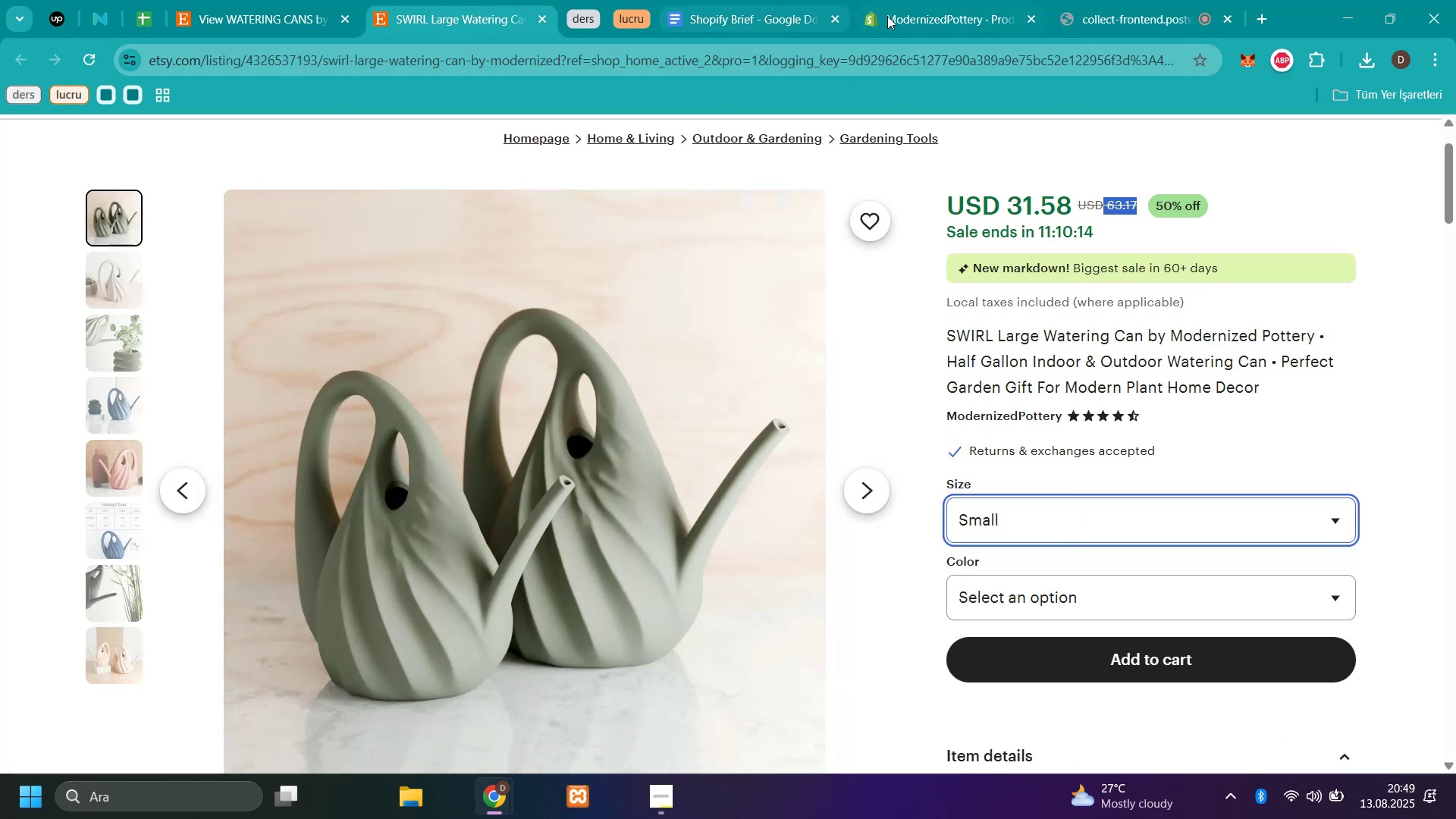 
left_click([899, 17])
 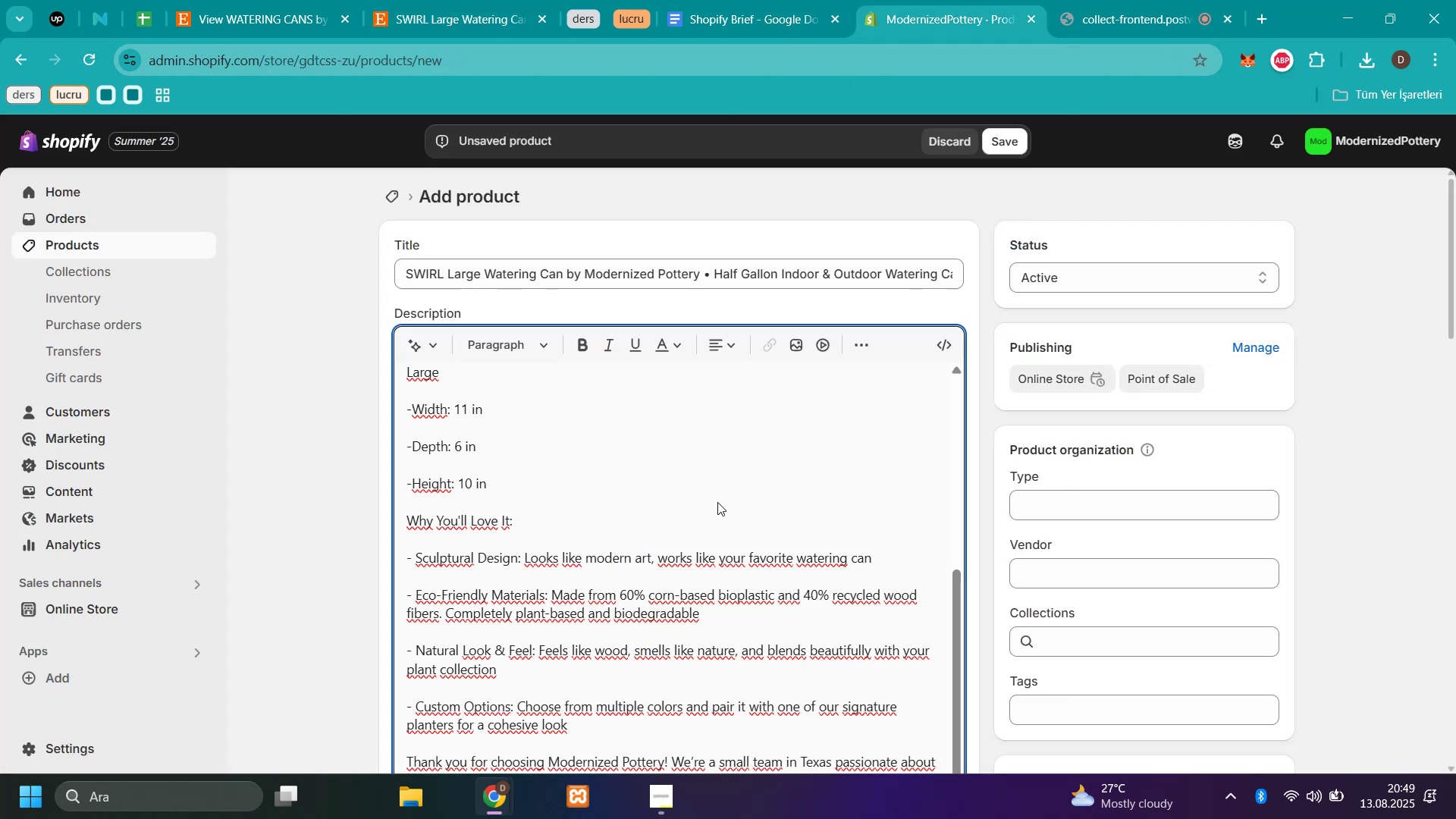 
scroll: coordinate [721, 500], scroll_direction: down, amount: 14.0
 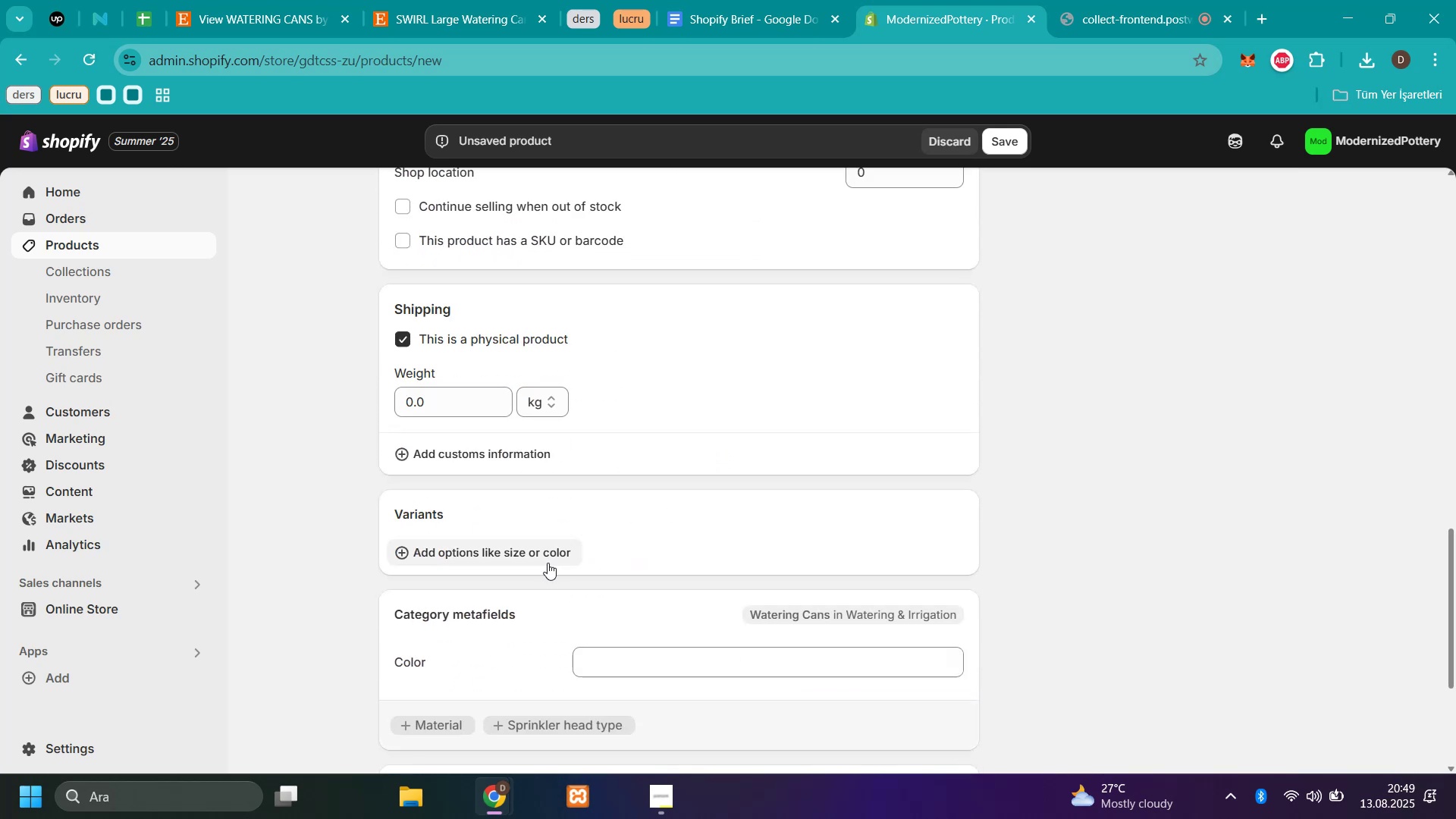 
left_click([548, 563])
 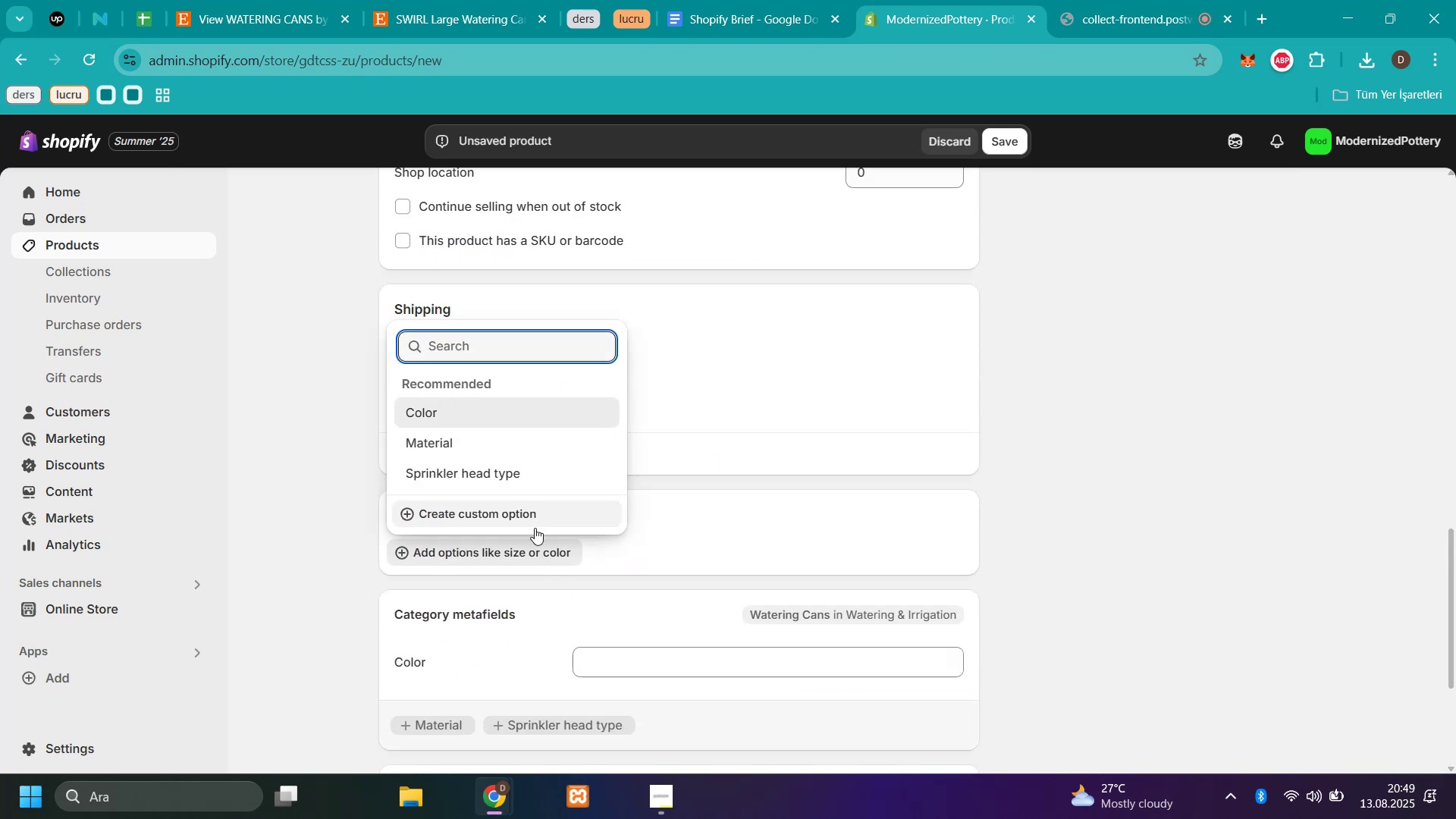 
left_click([532, 516])
 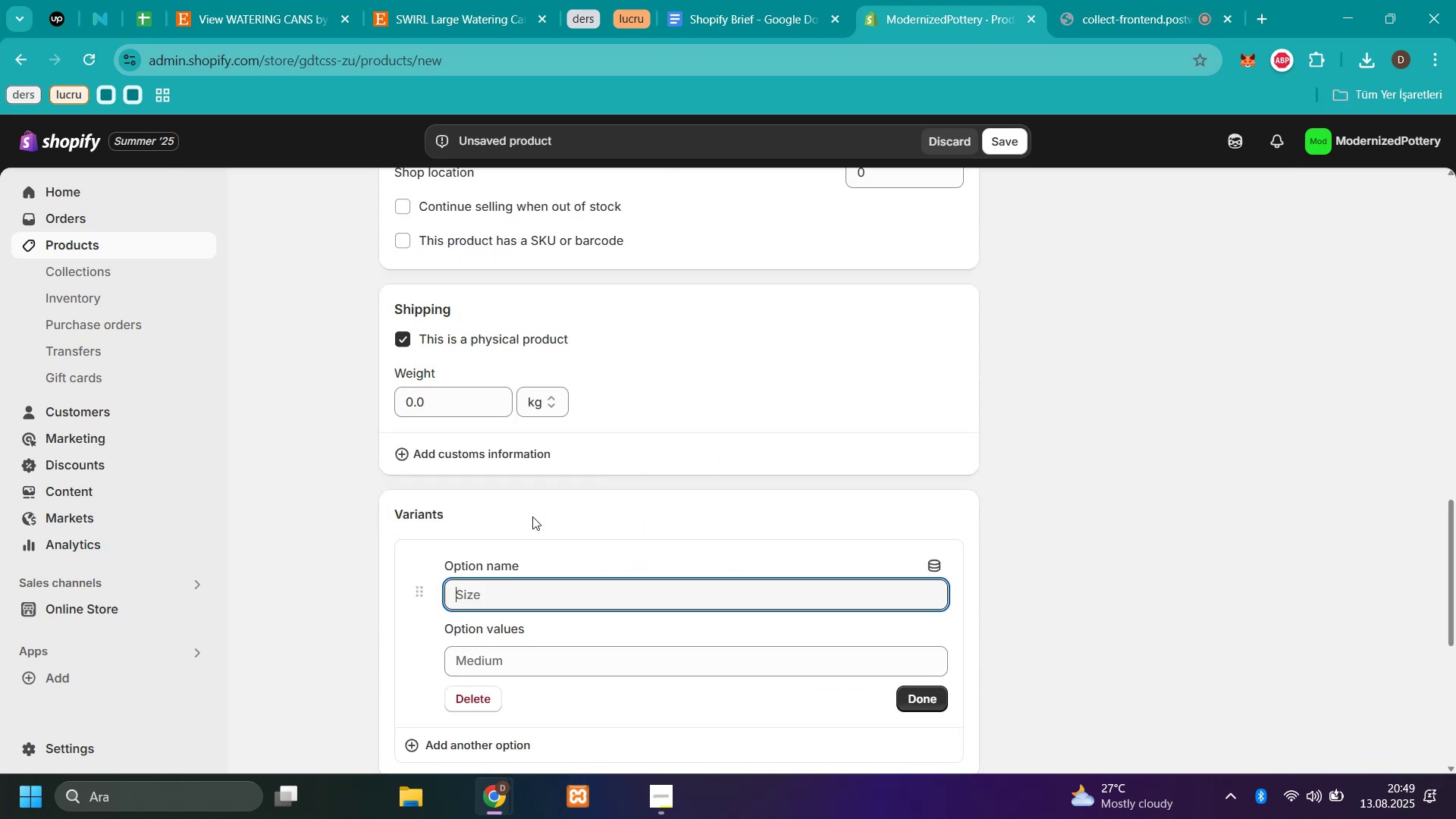 
type(s'ze)
 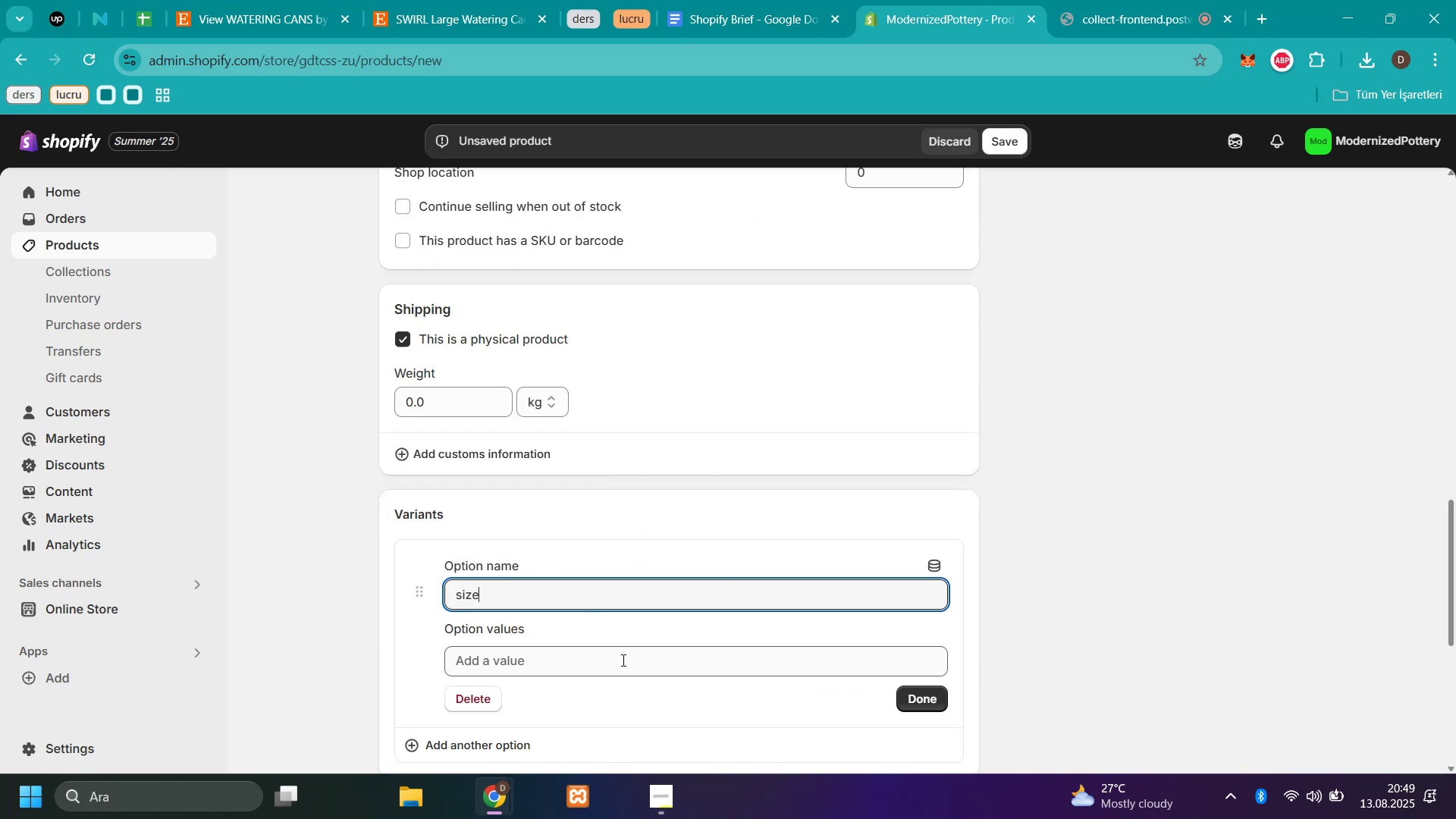 
left_click([621, 660])
 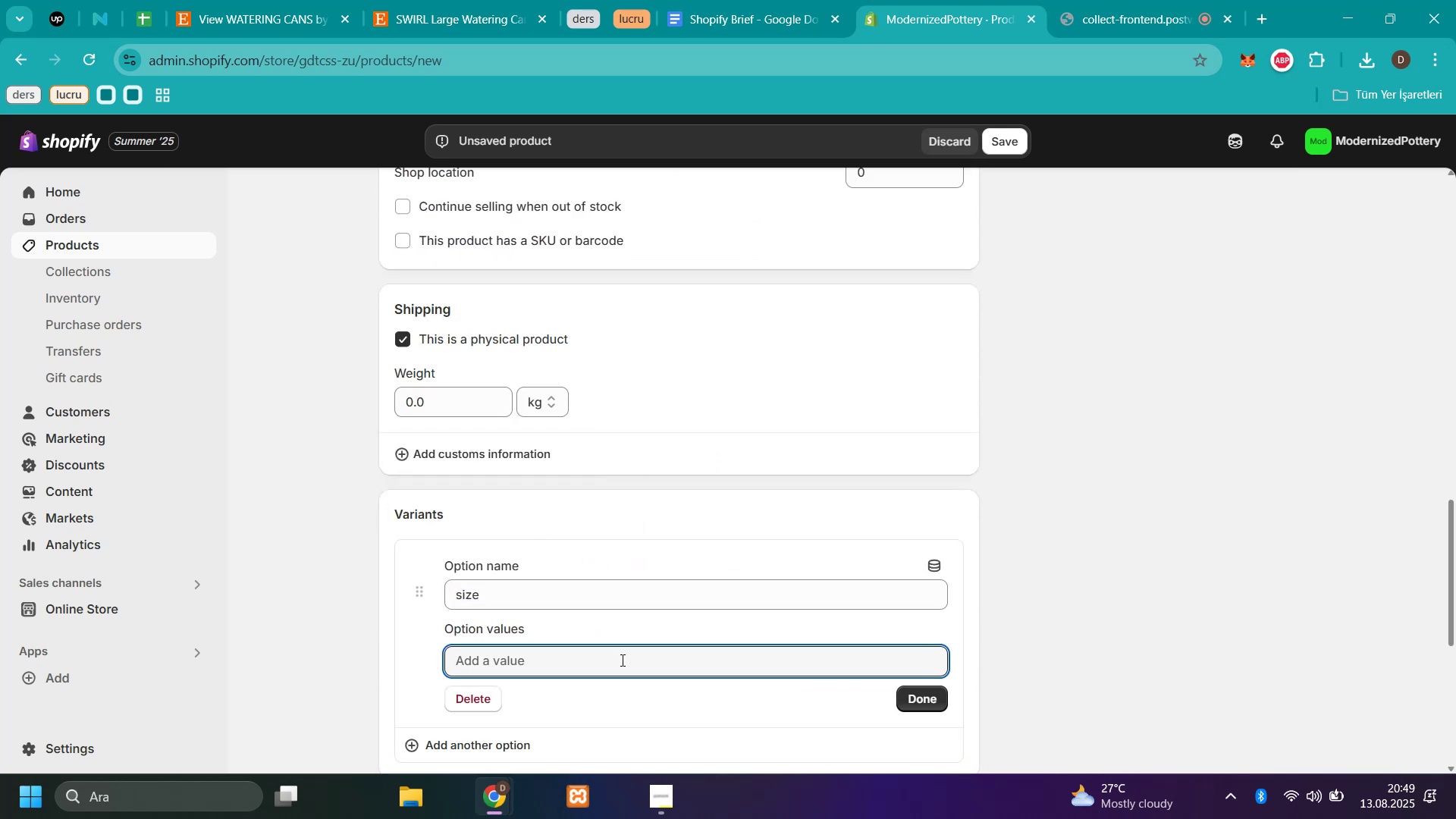 
key(CapsLock)
 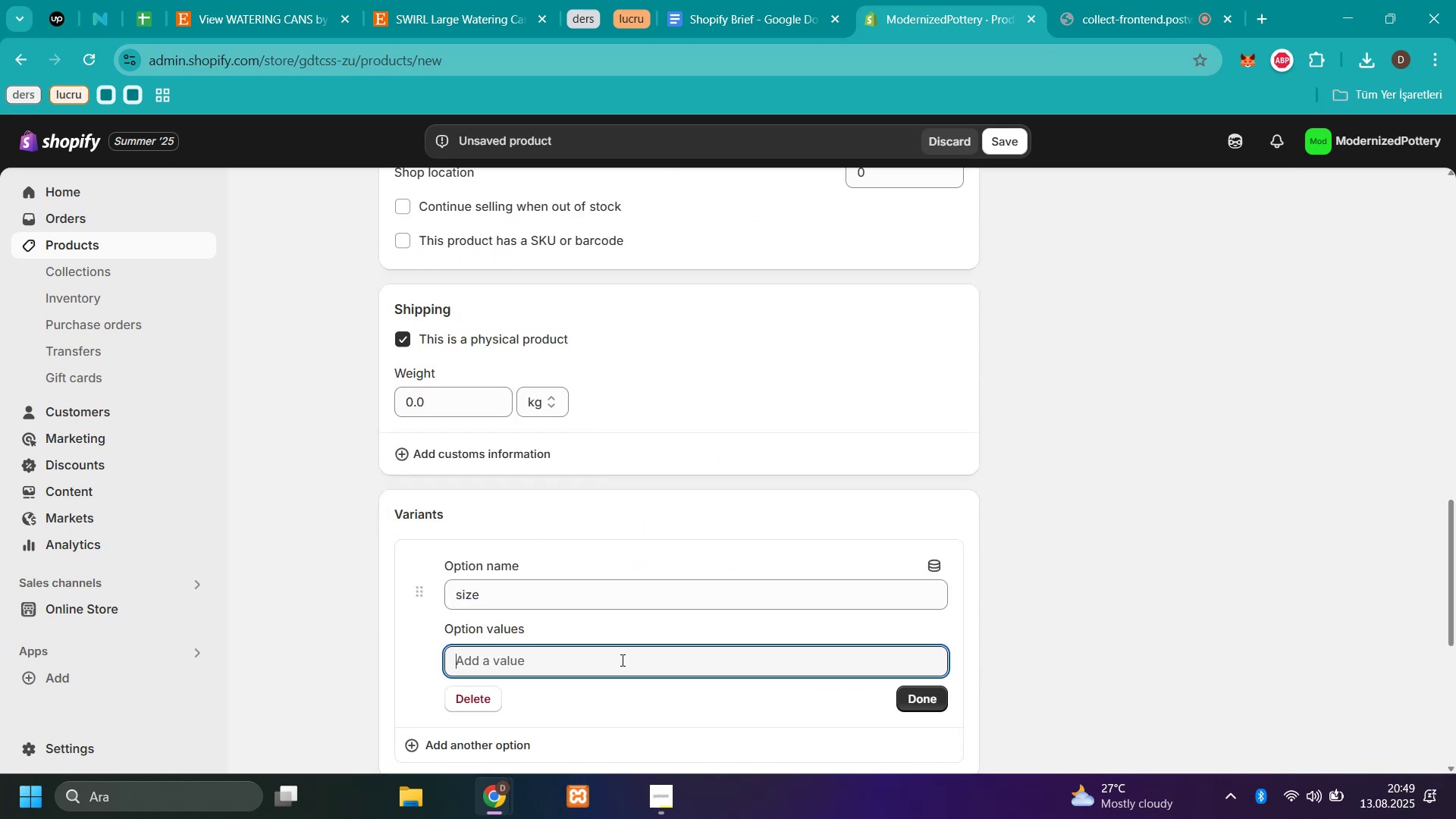 
key(S)
 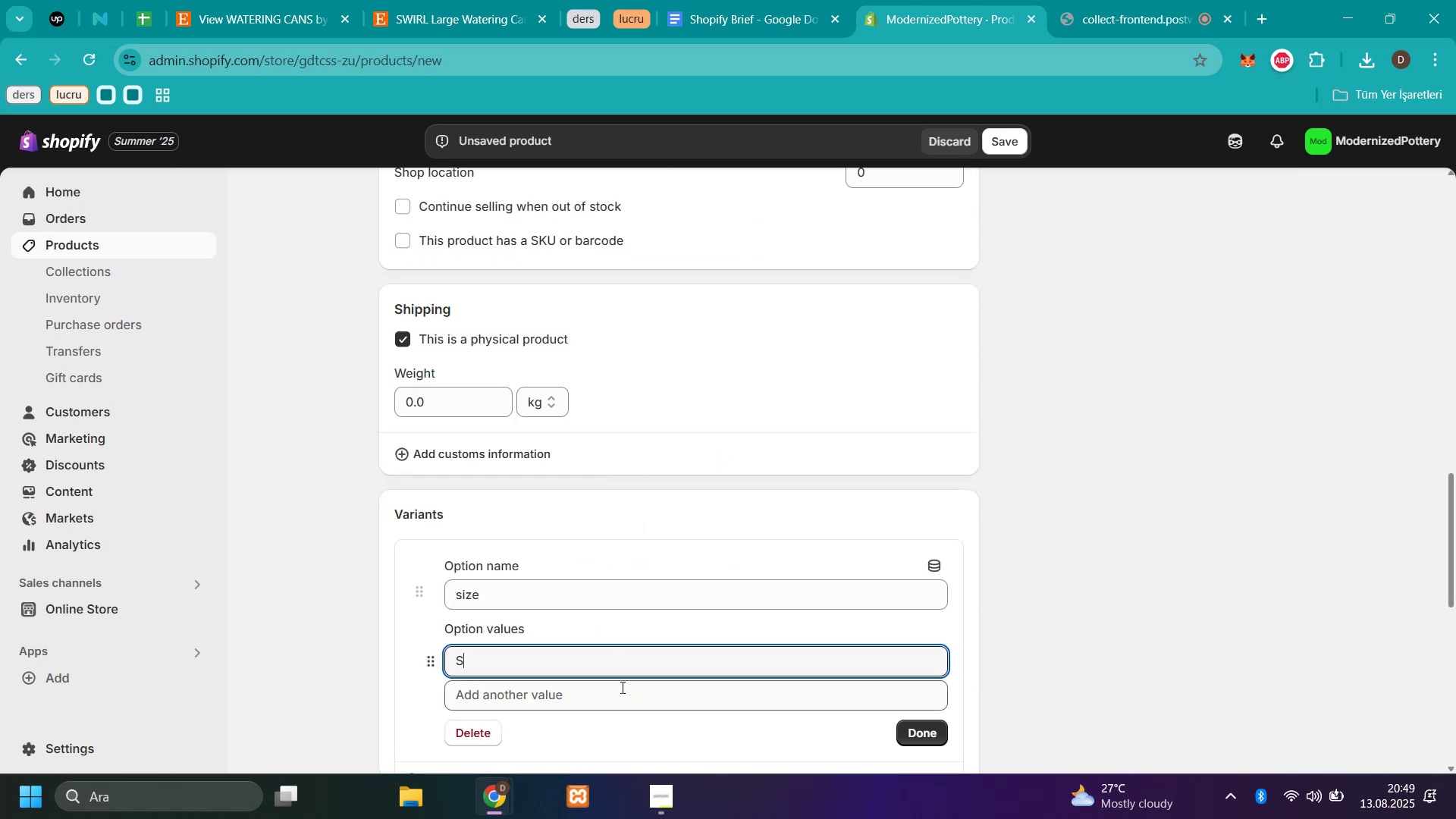 
left_click([621, 687])
 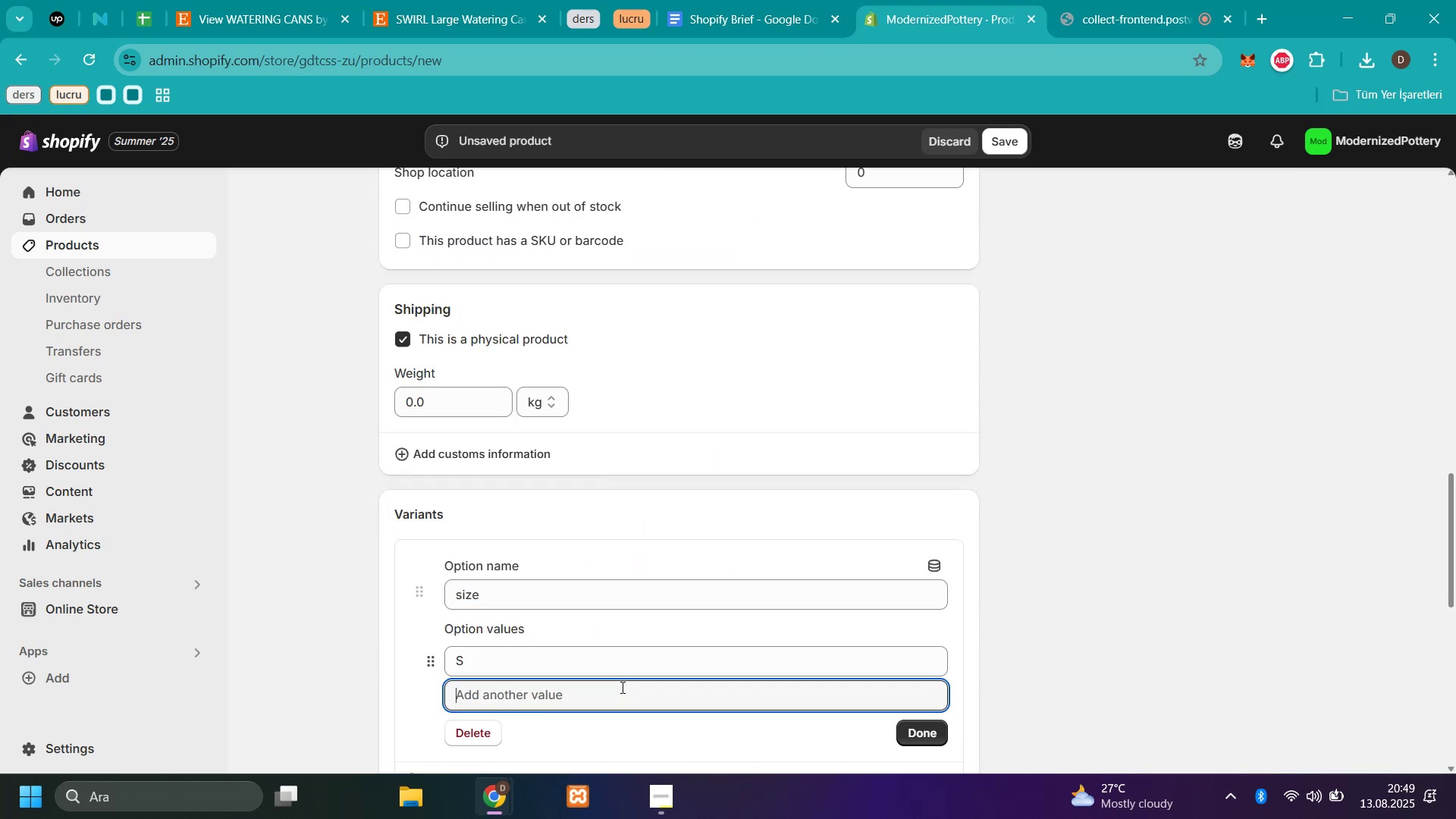 
key(L)
 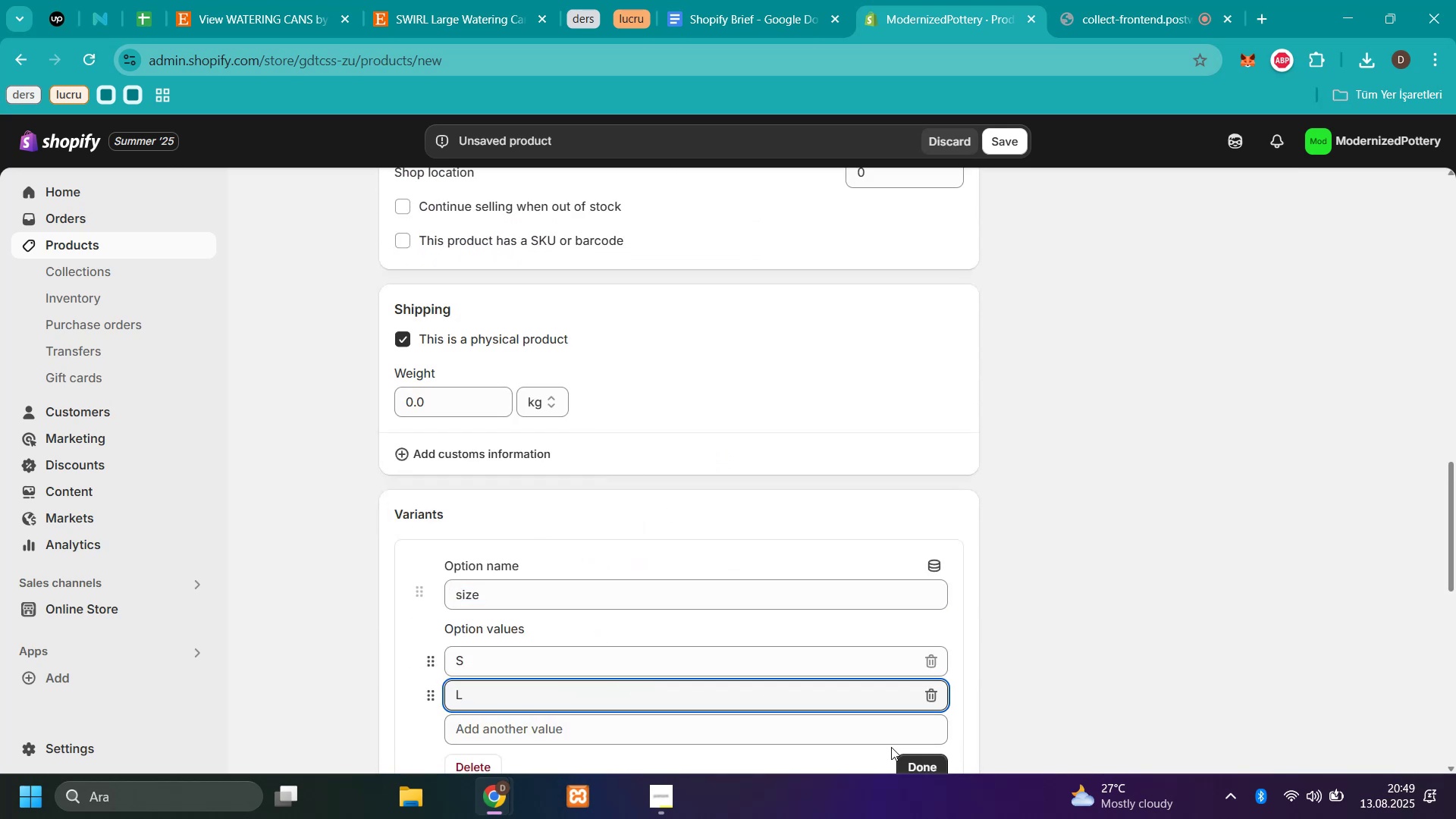 
left_click([910, 761])
 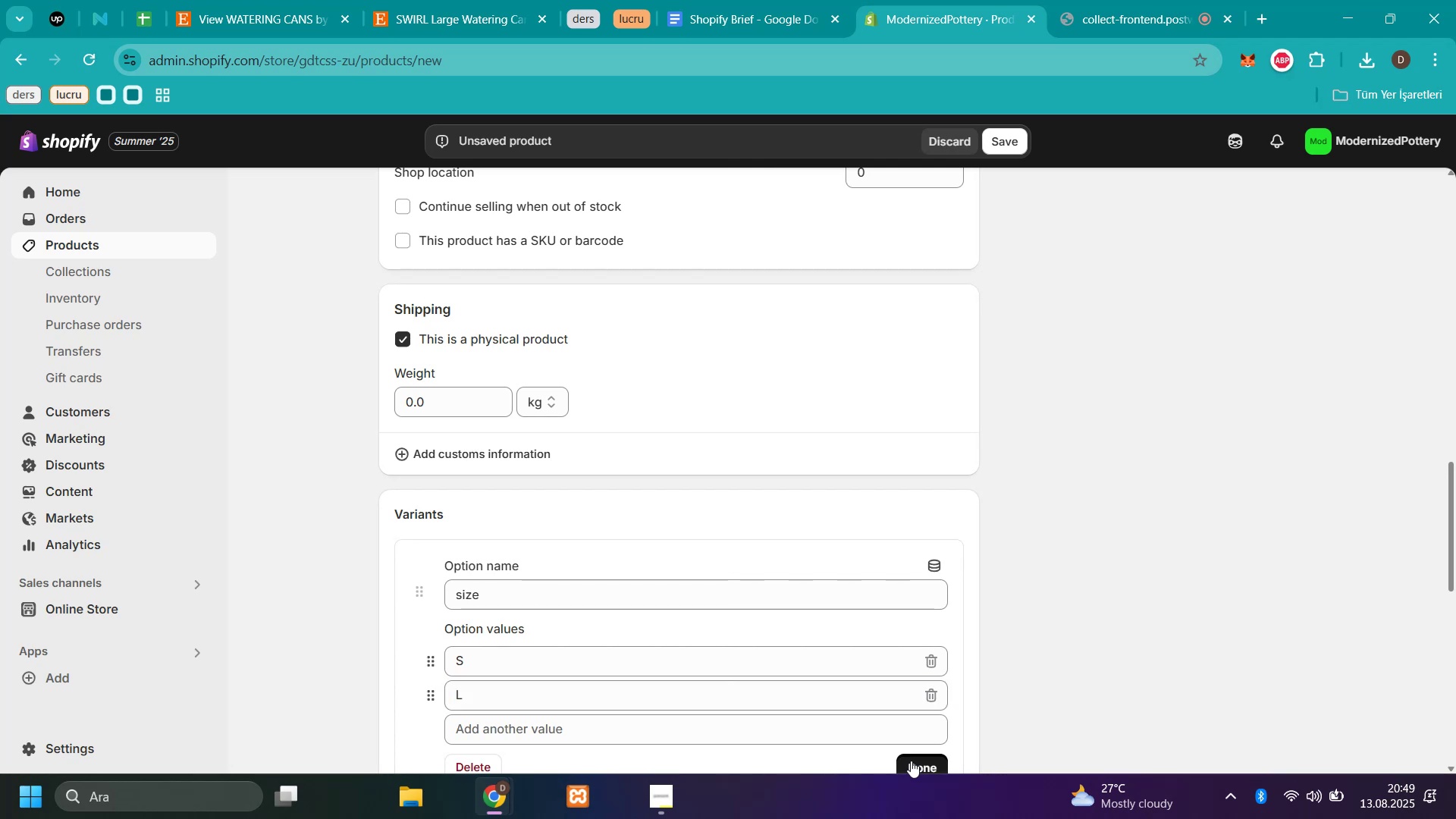 
key(CapsLock)
 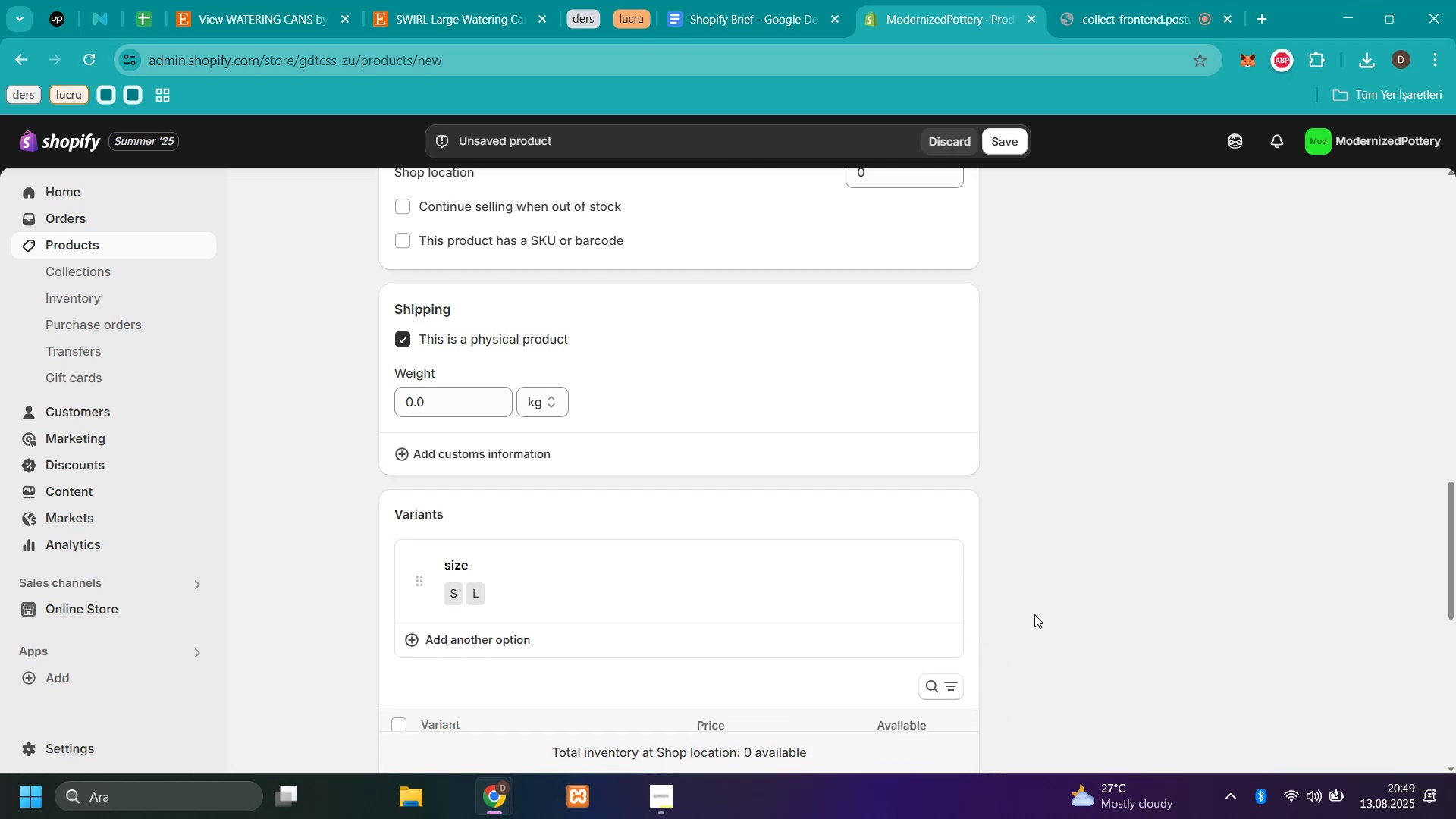 
scroll: coordinate [1035, 612], scroll_direction: down, amount: 2.0
 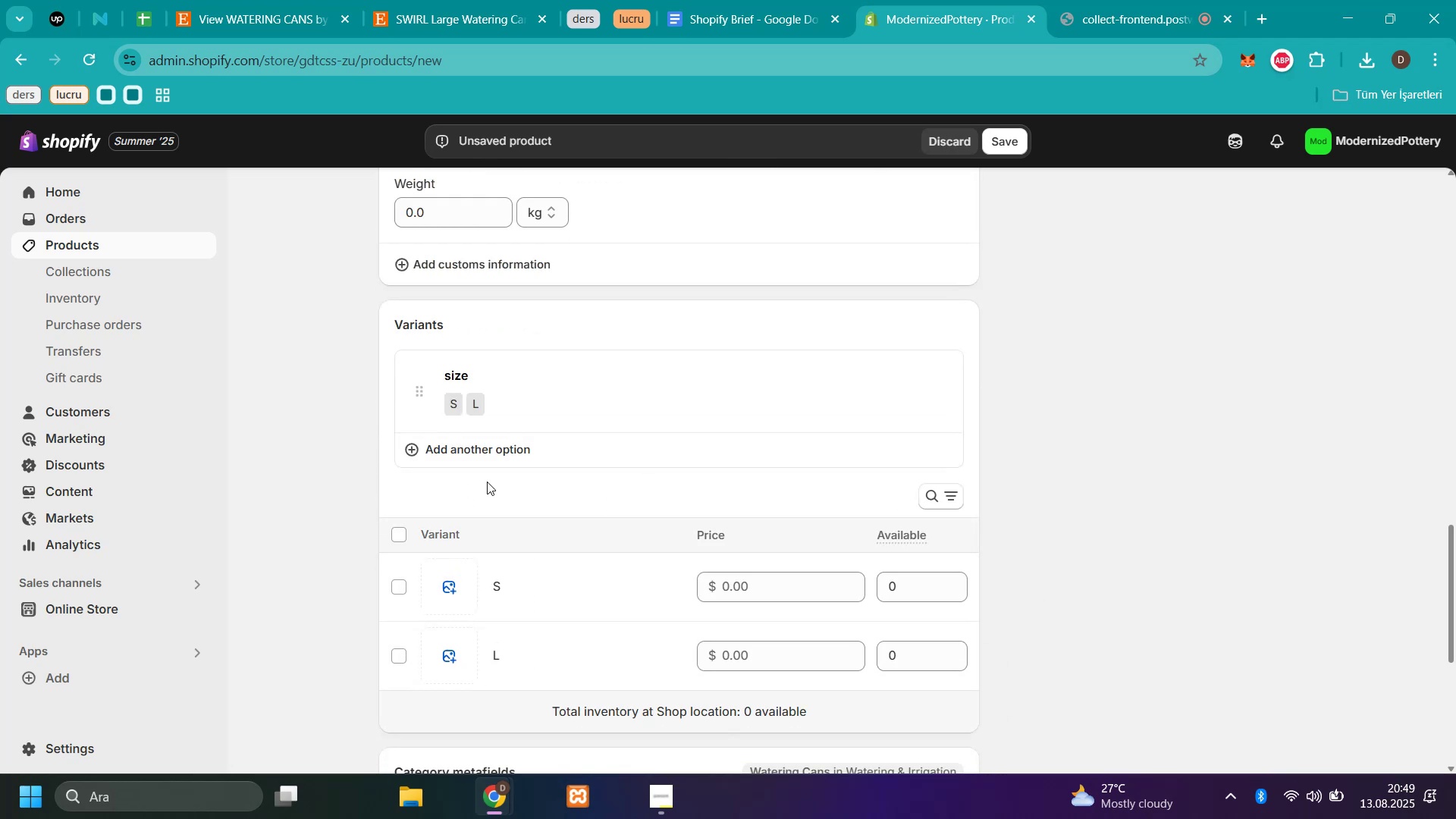 
left_click([475, 433])
 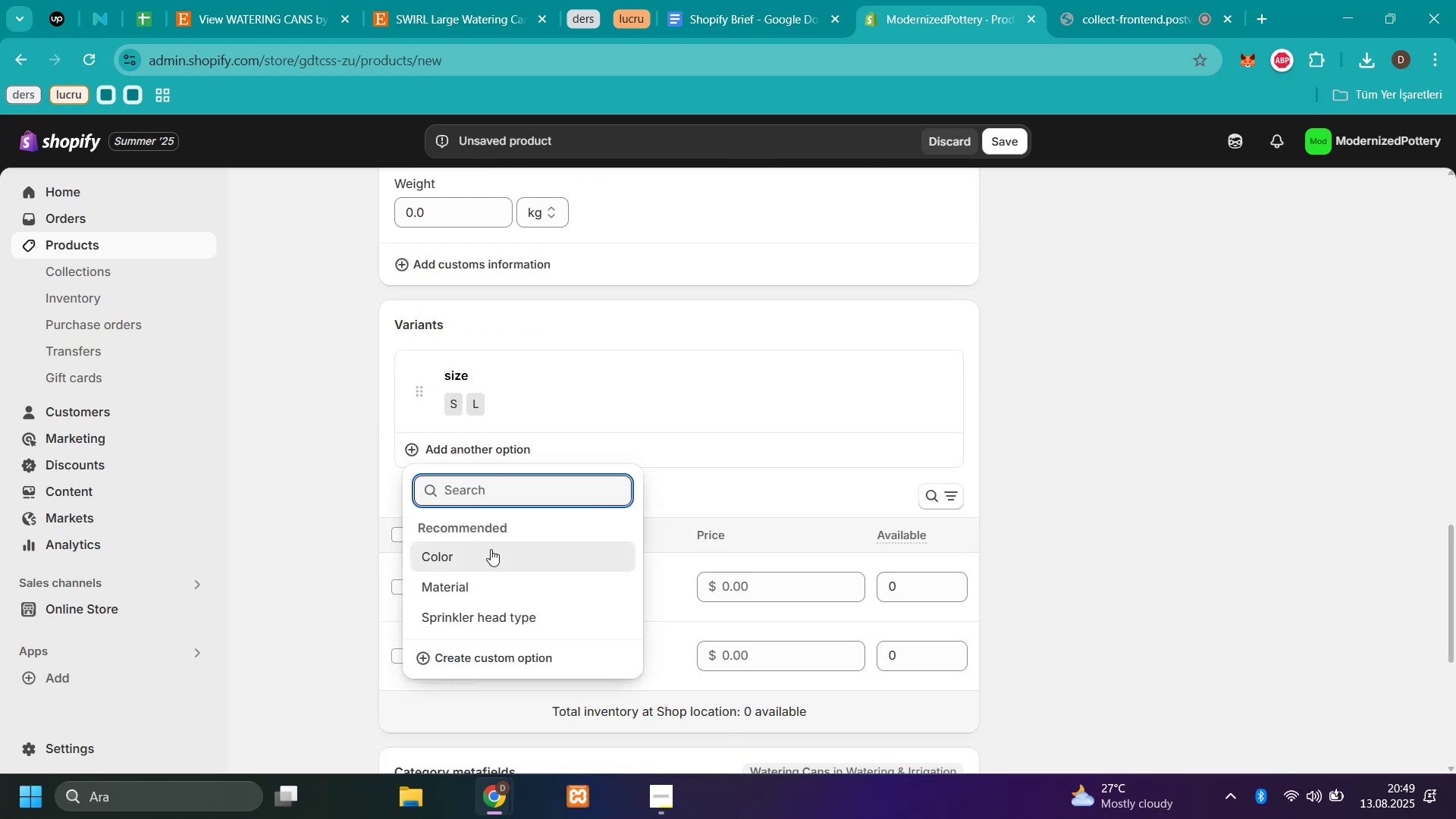 
left_click([490, 553])
 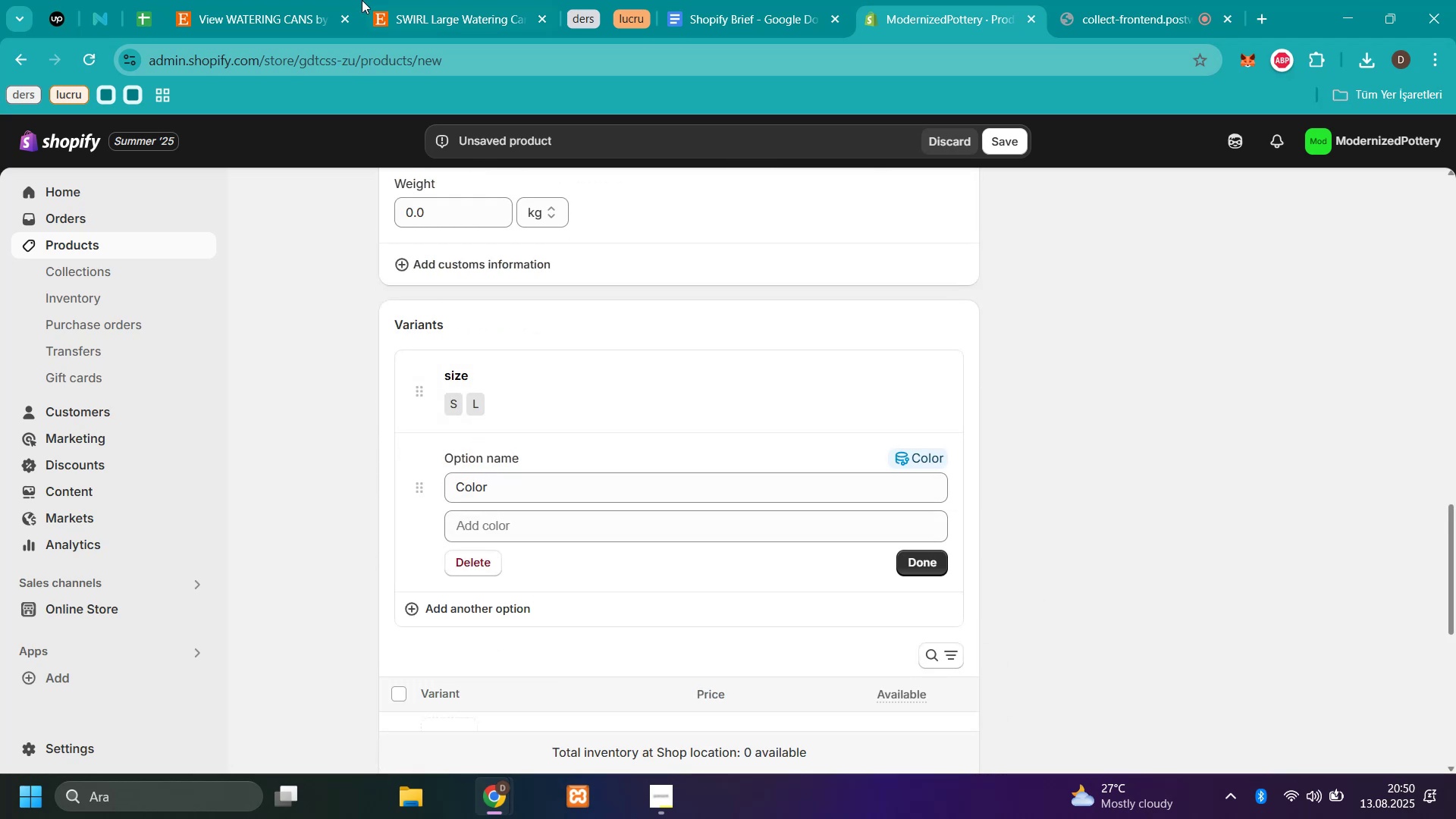 
left_click([453, 23])
 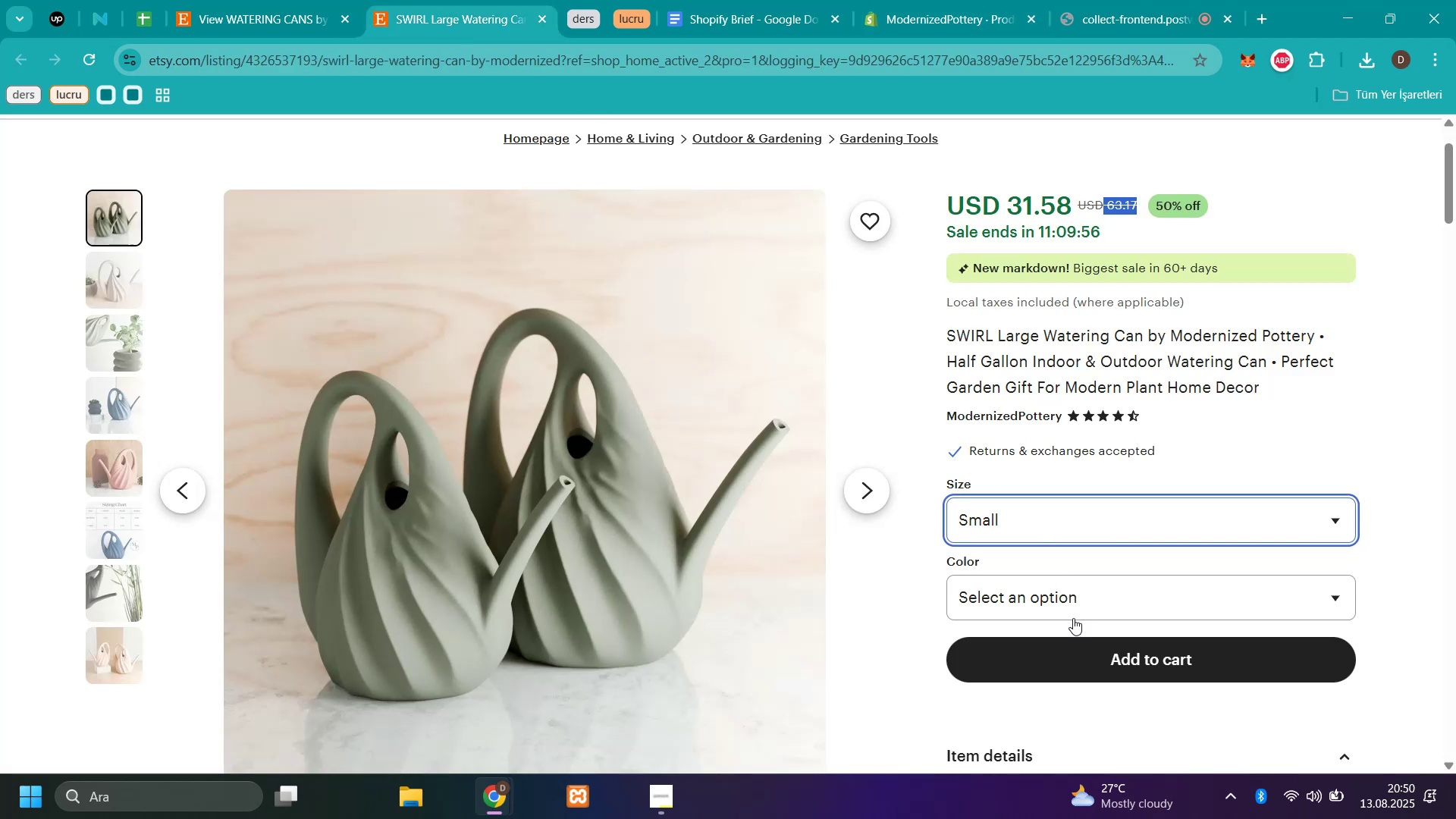 
mouse_move([1059, 582])
 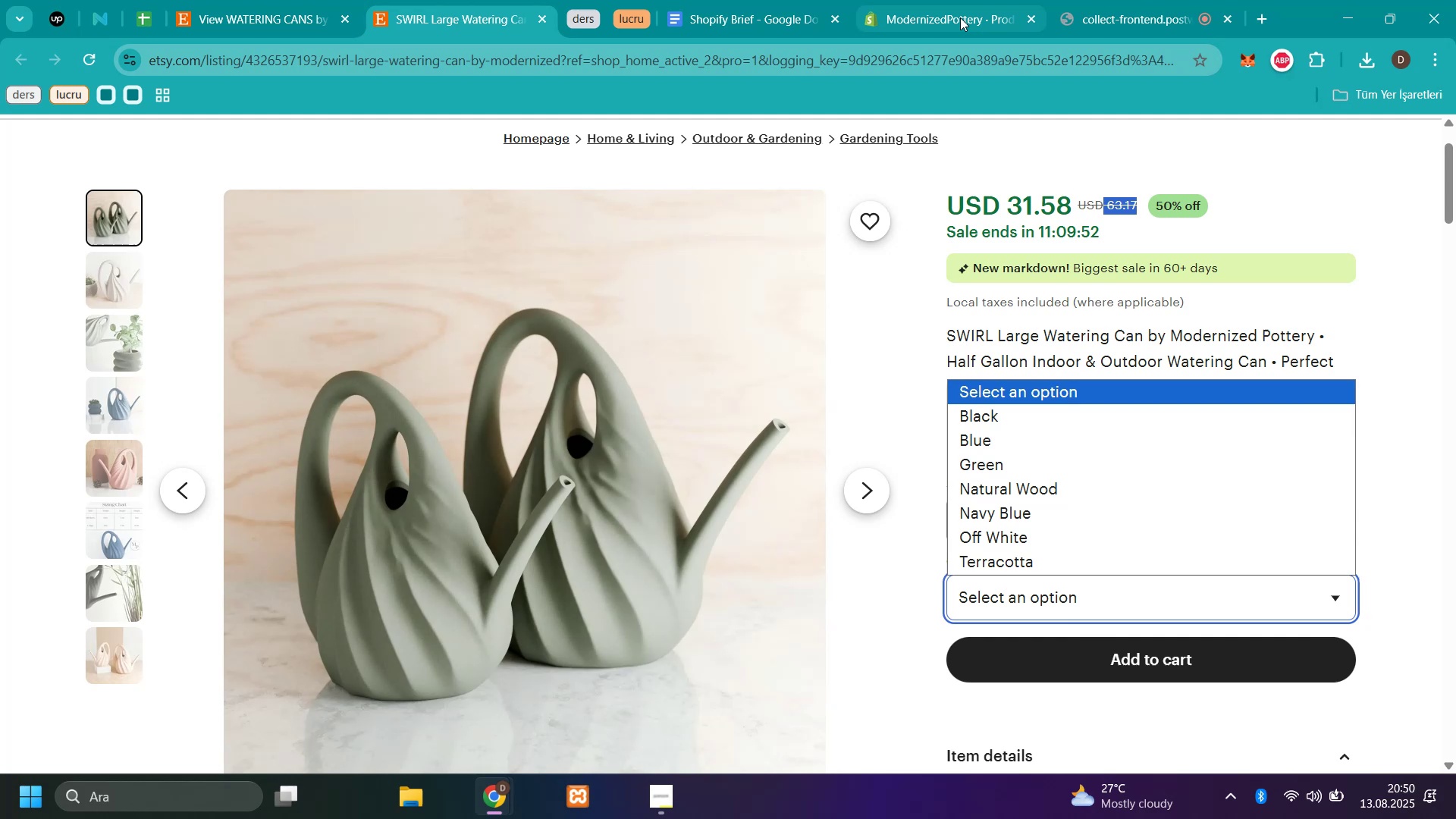 
left_click([960, 13])
 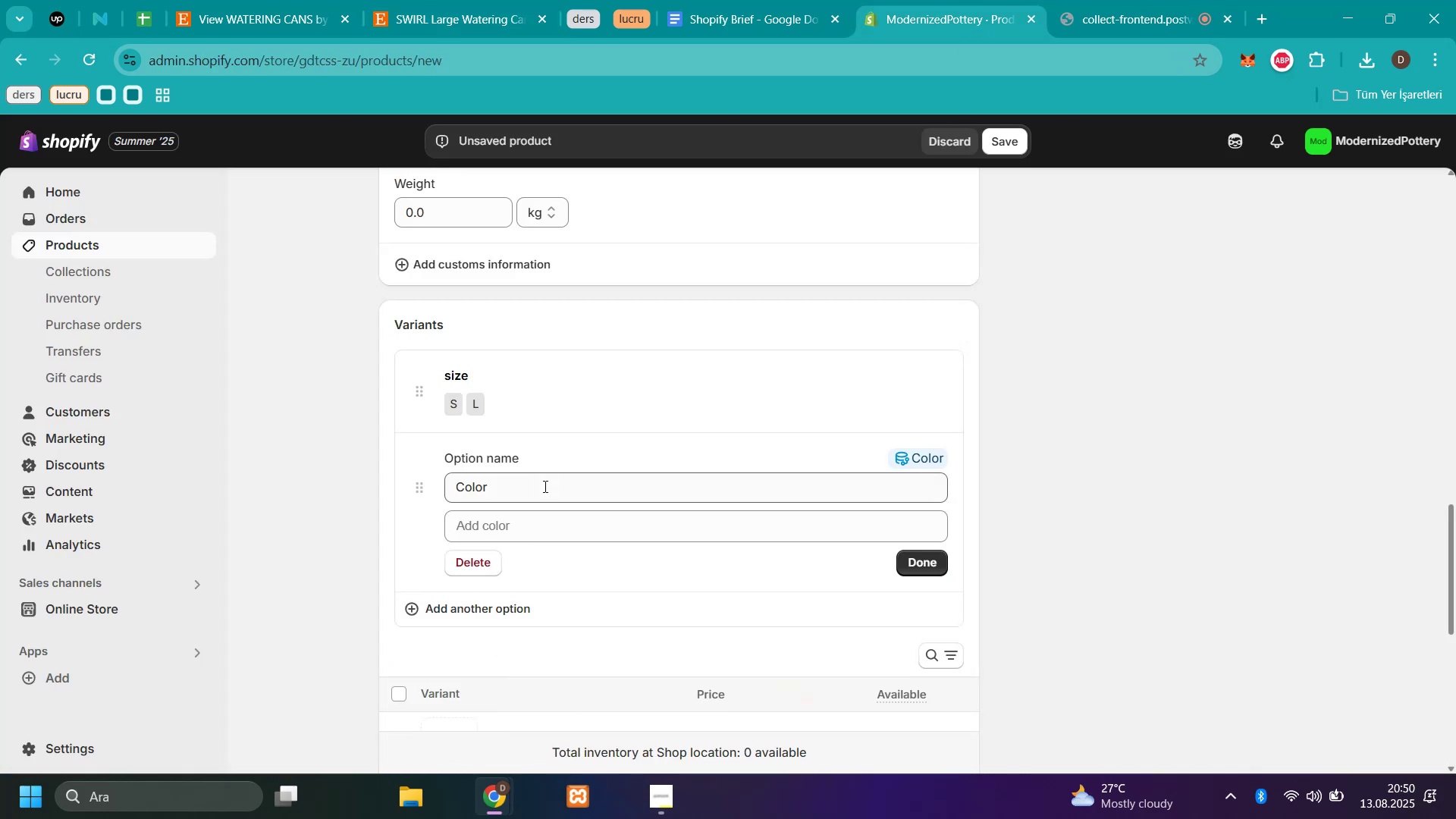 
left_click([548, 514])
 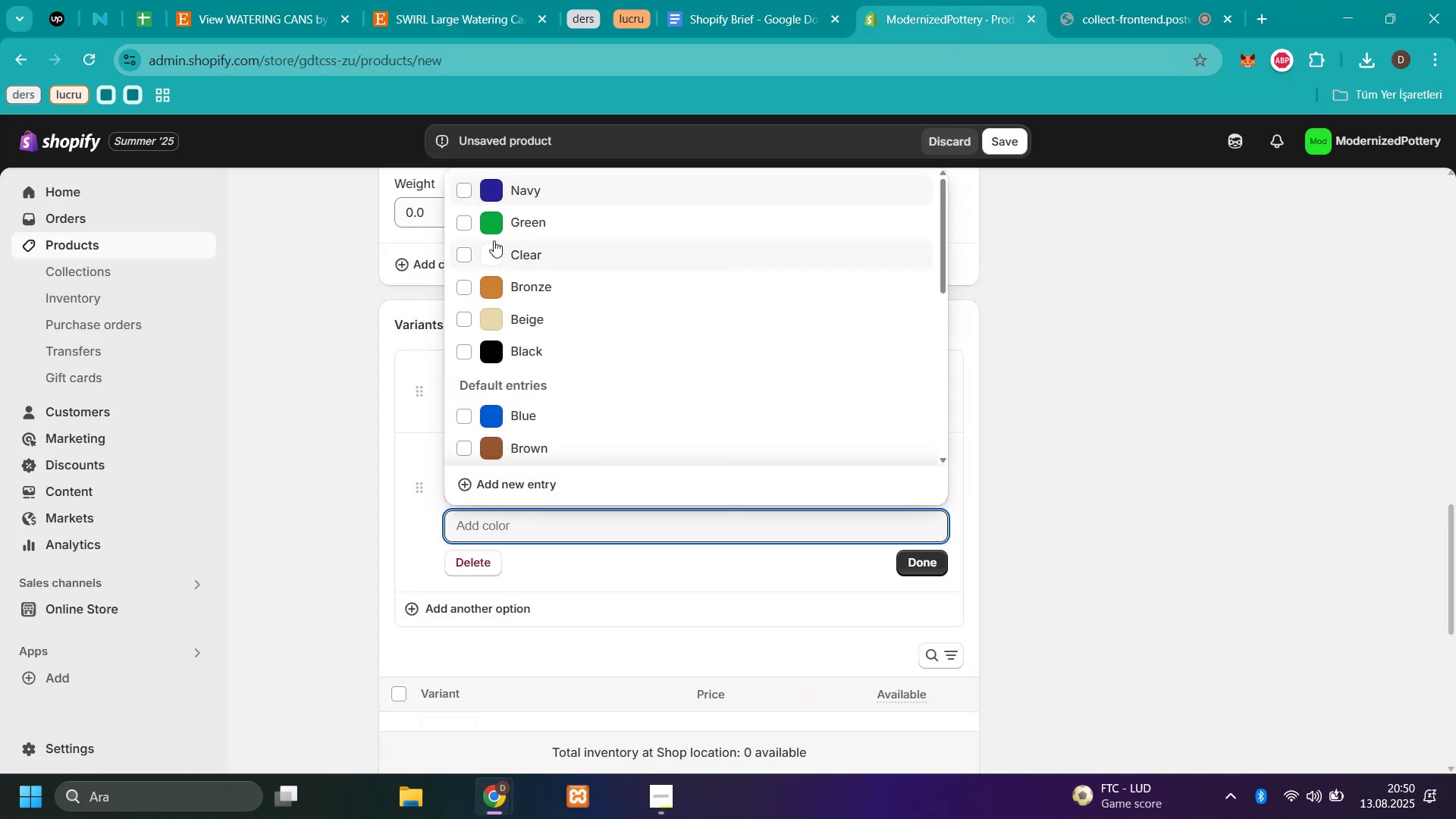 
left_click([472, 189])
 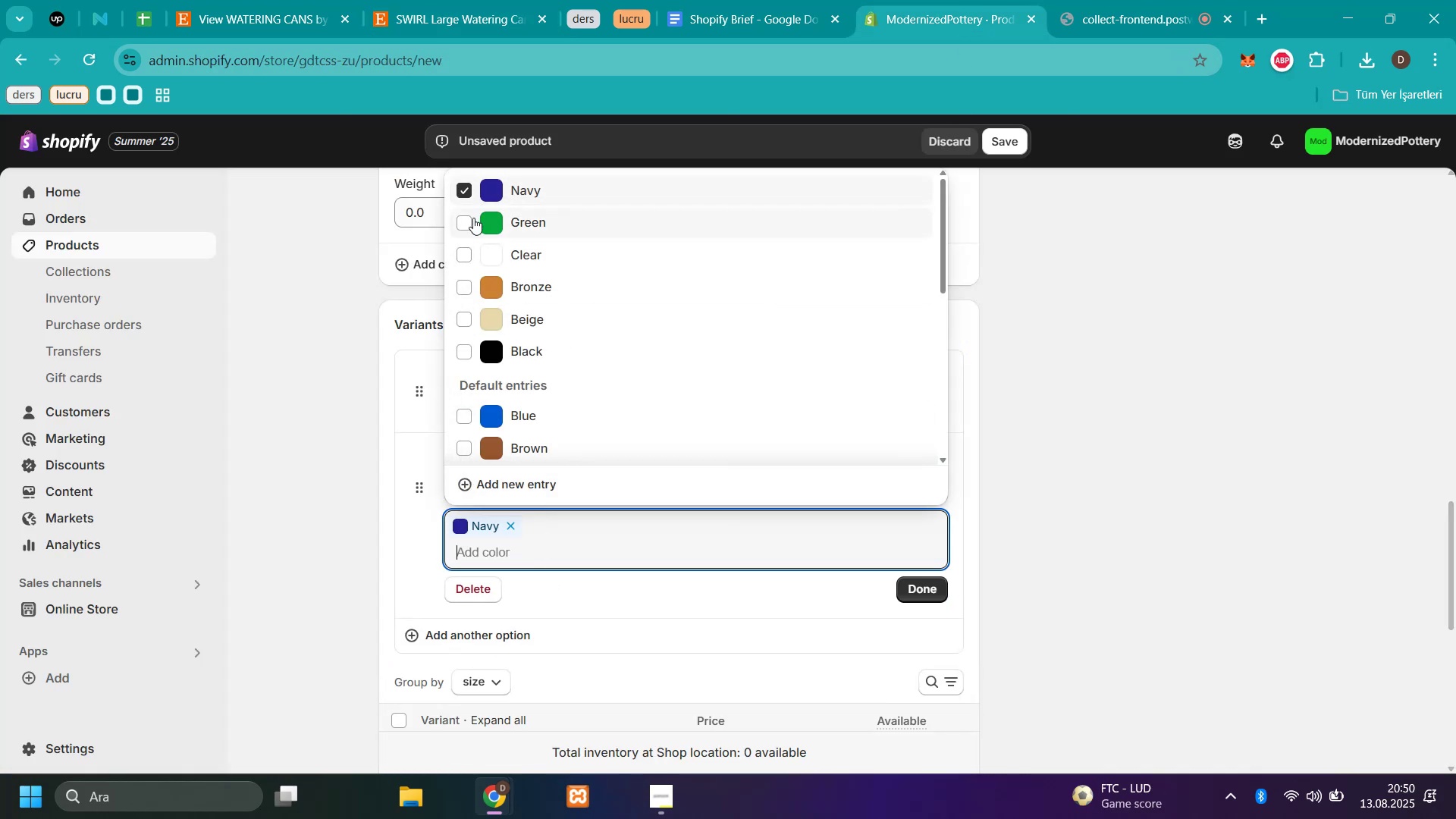 
left_click([473, 218])
 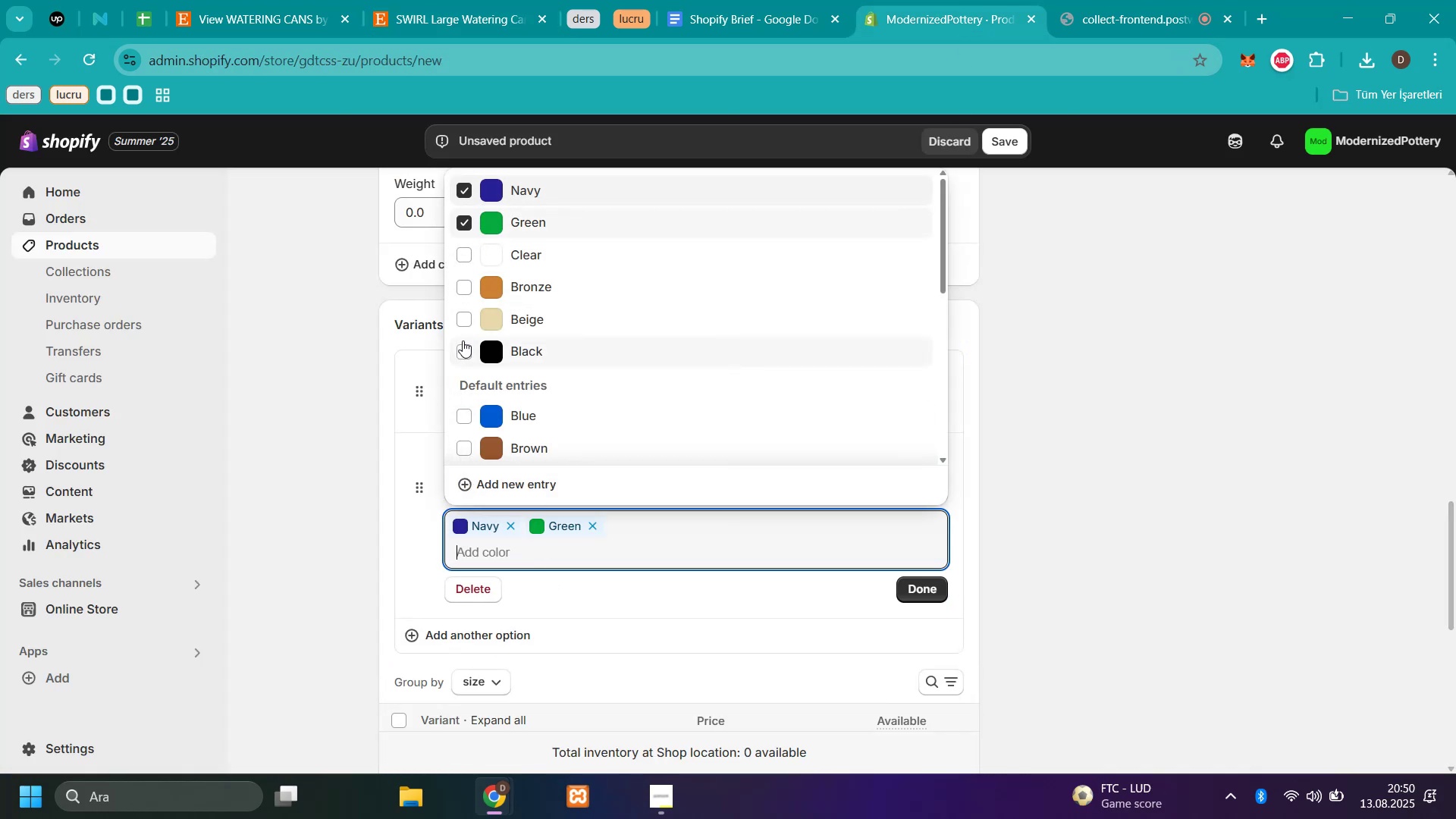 
left_click([463, 348])
 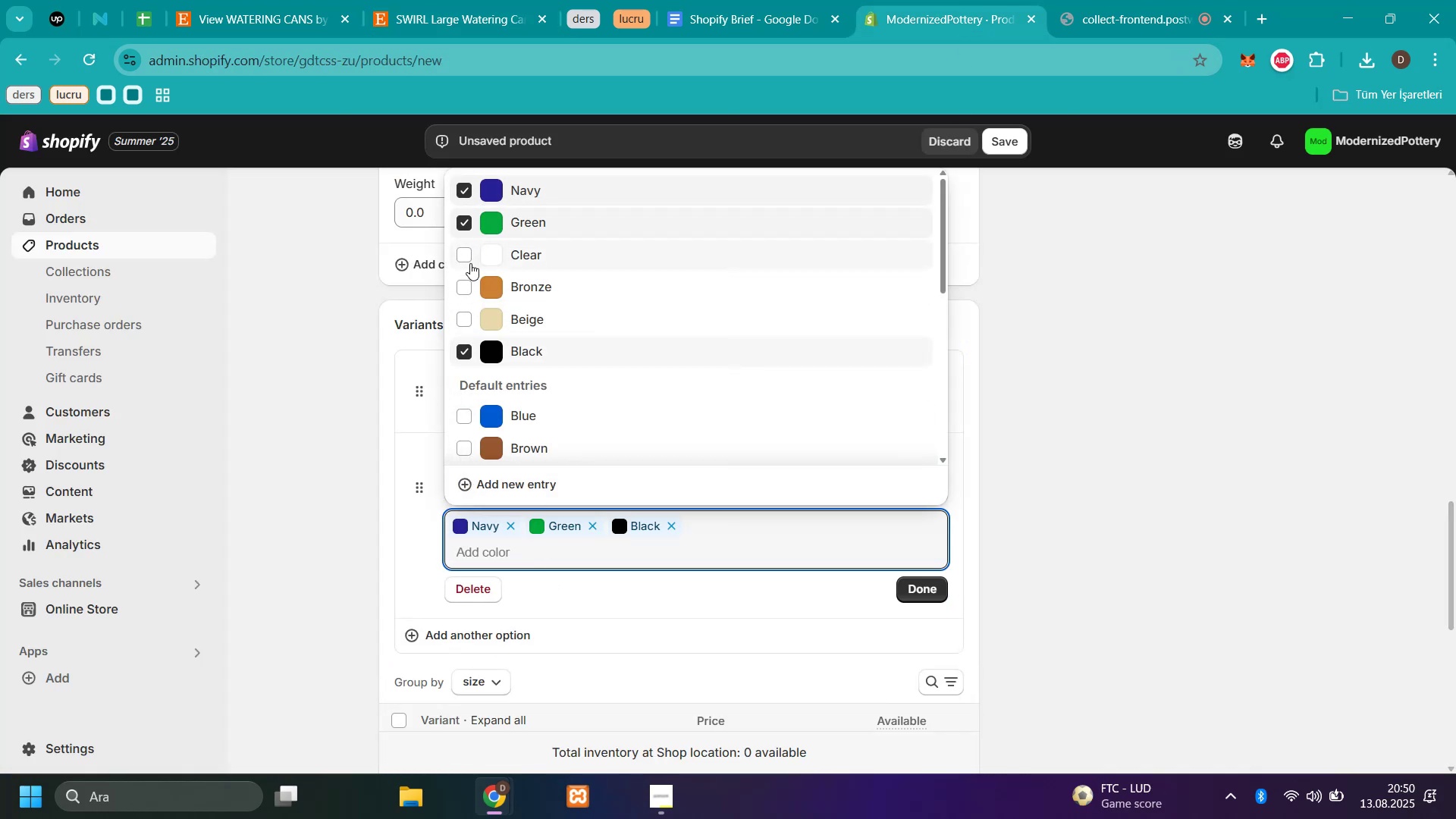 
left_click([463, 259])
 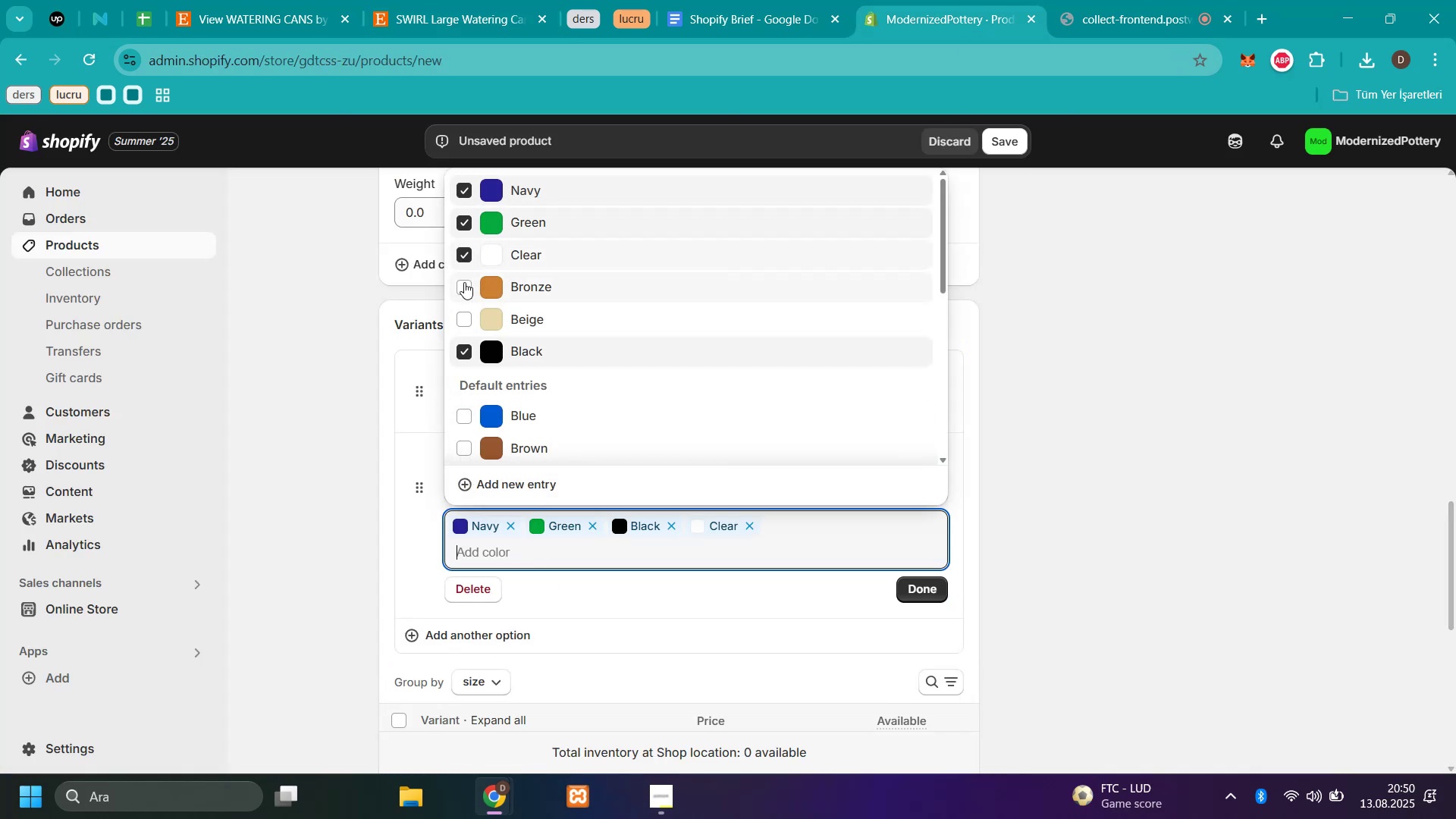 
left_click([464, 282])
 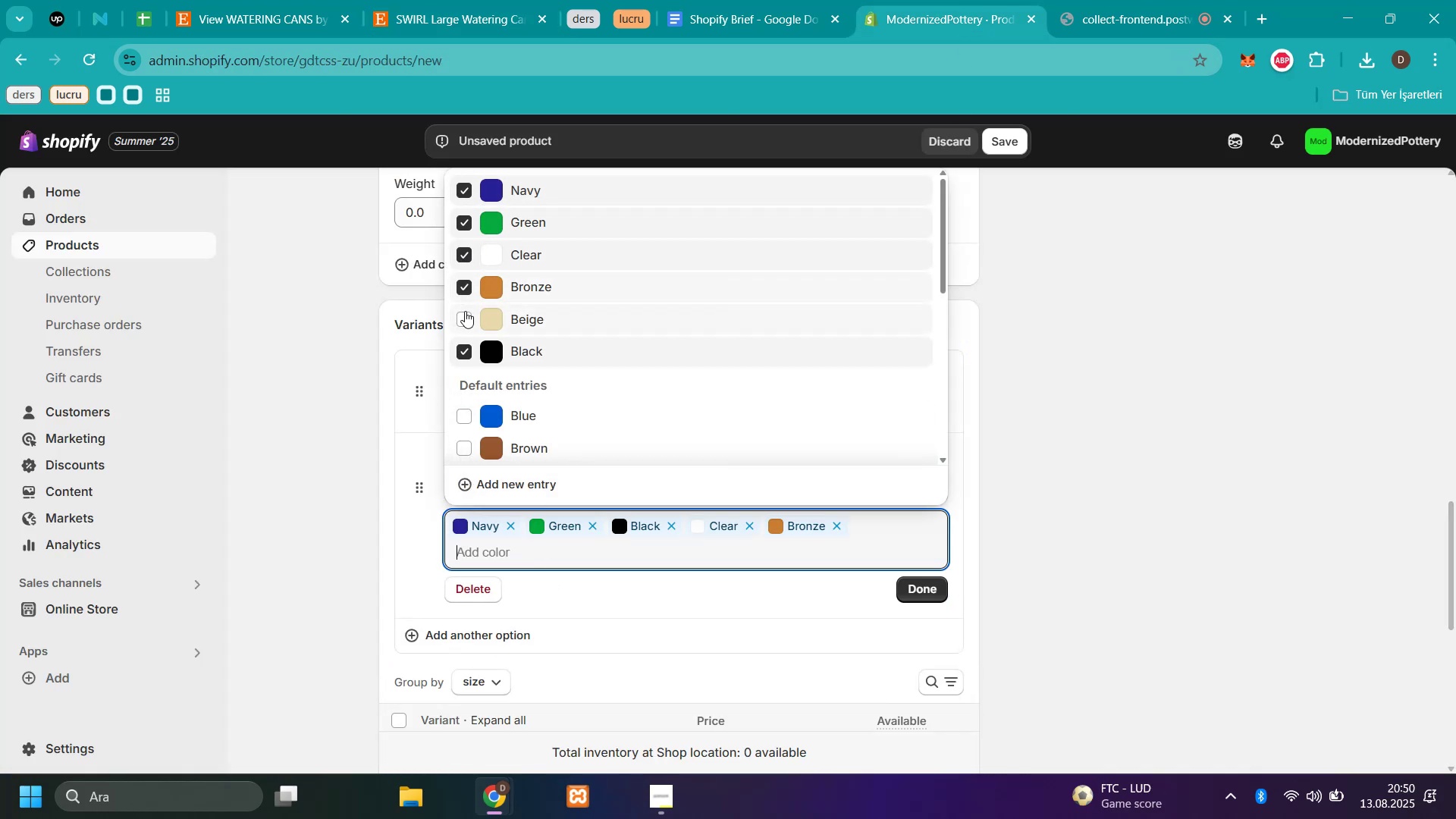 
left_click([465, 311])
 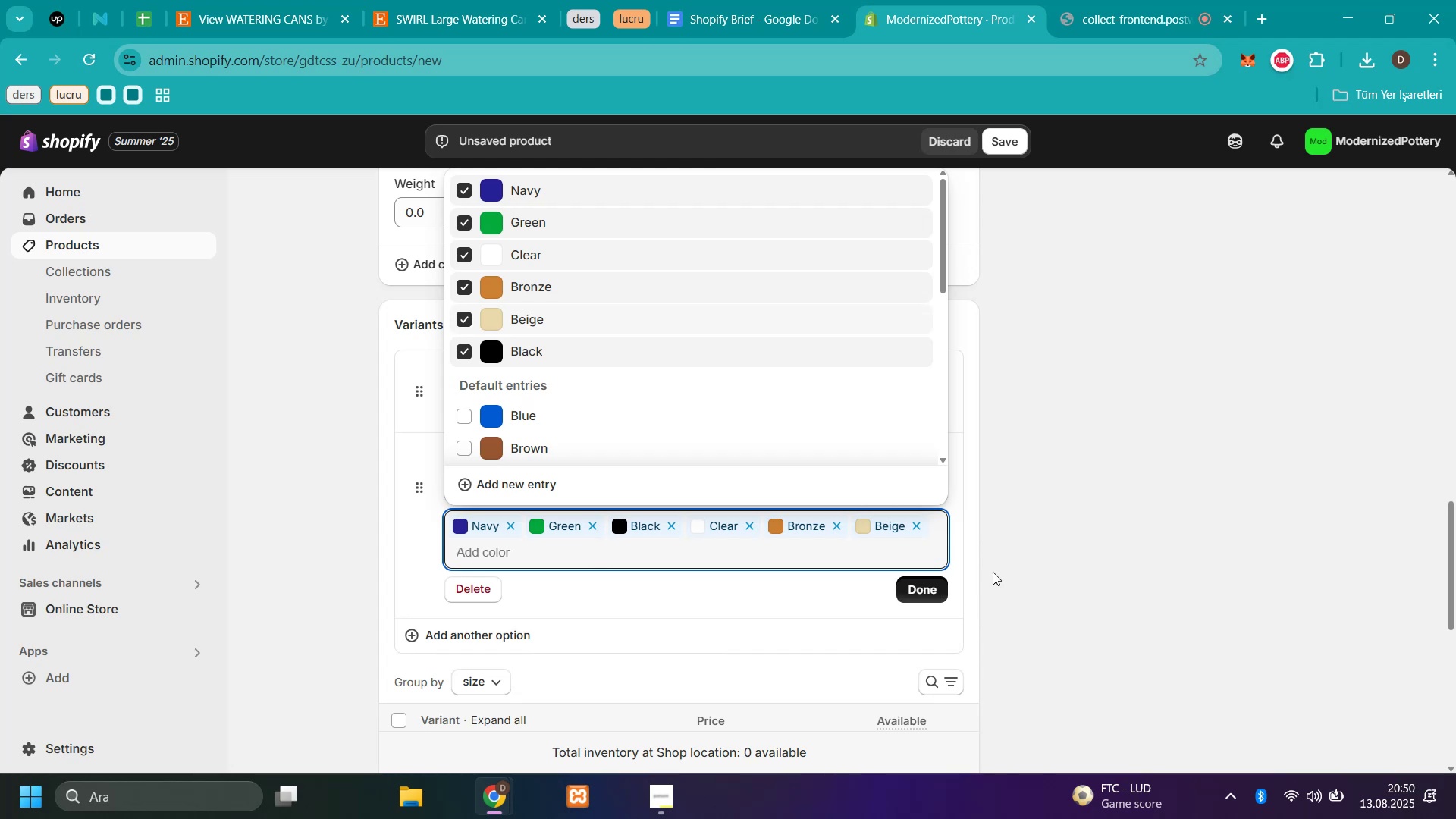 
scroll: coordinate [1087, 519], scroll_direction: down, amount: 3.0
 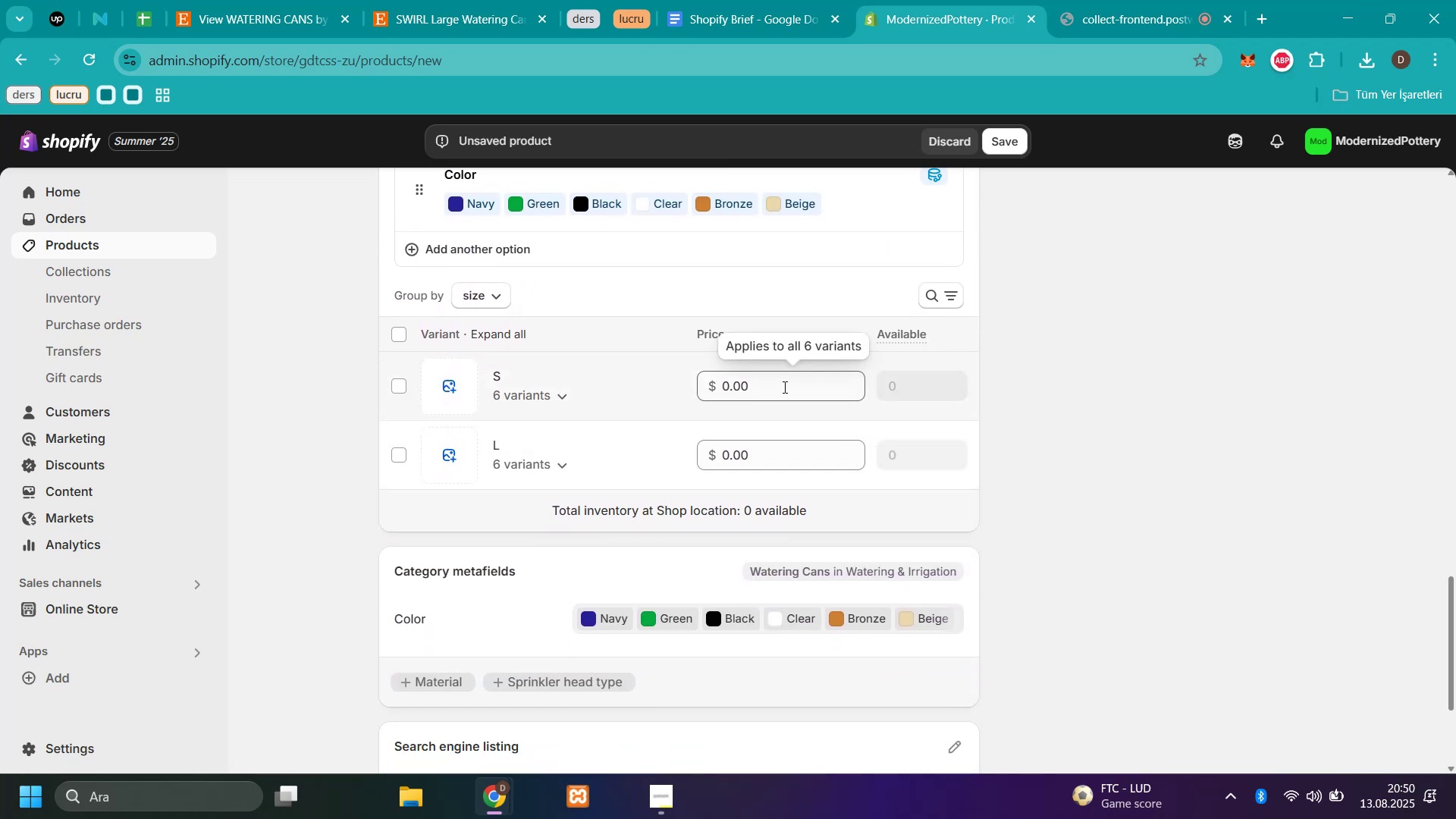 
left_click([783, 387])
 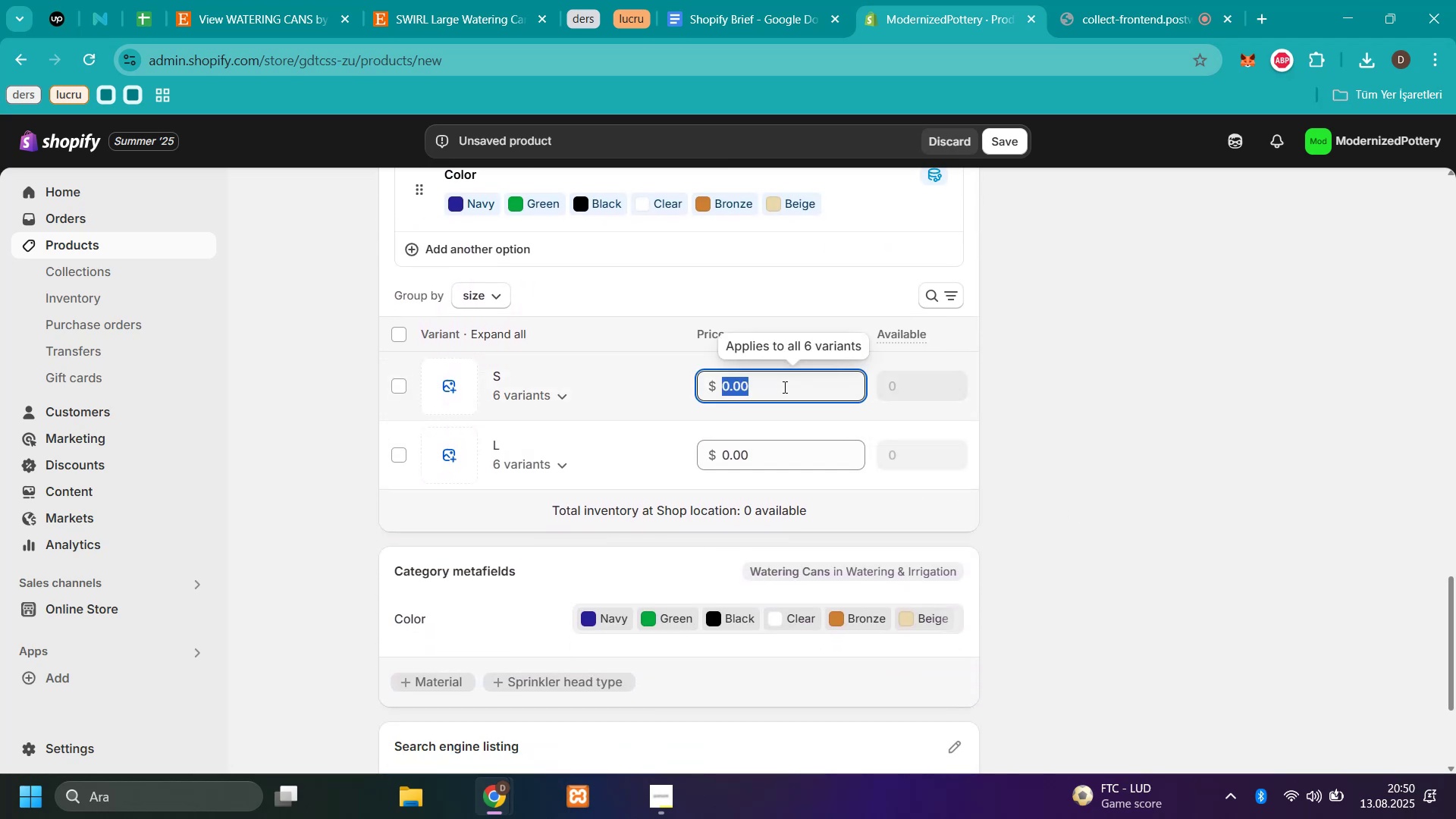 
key(Control+V)
 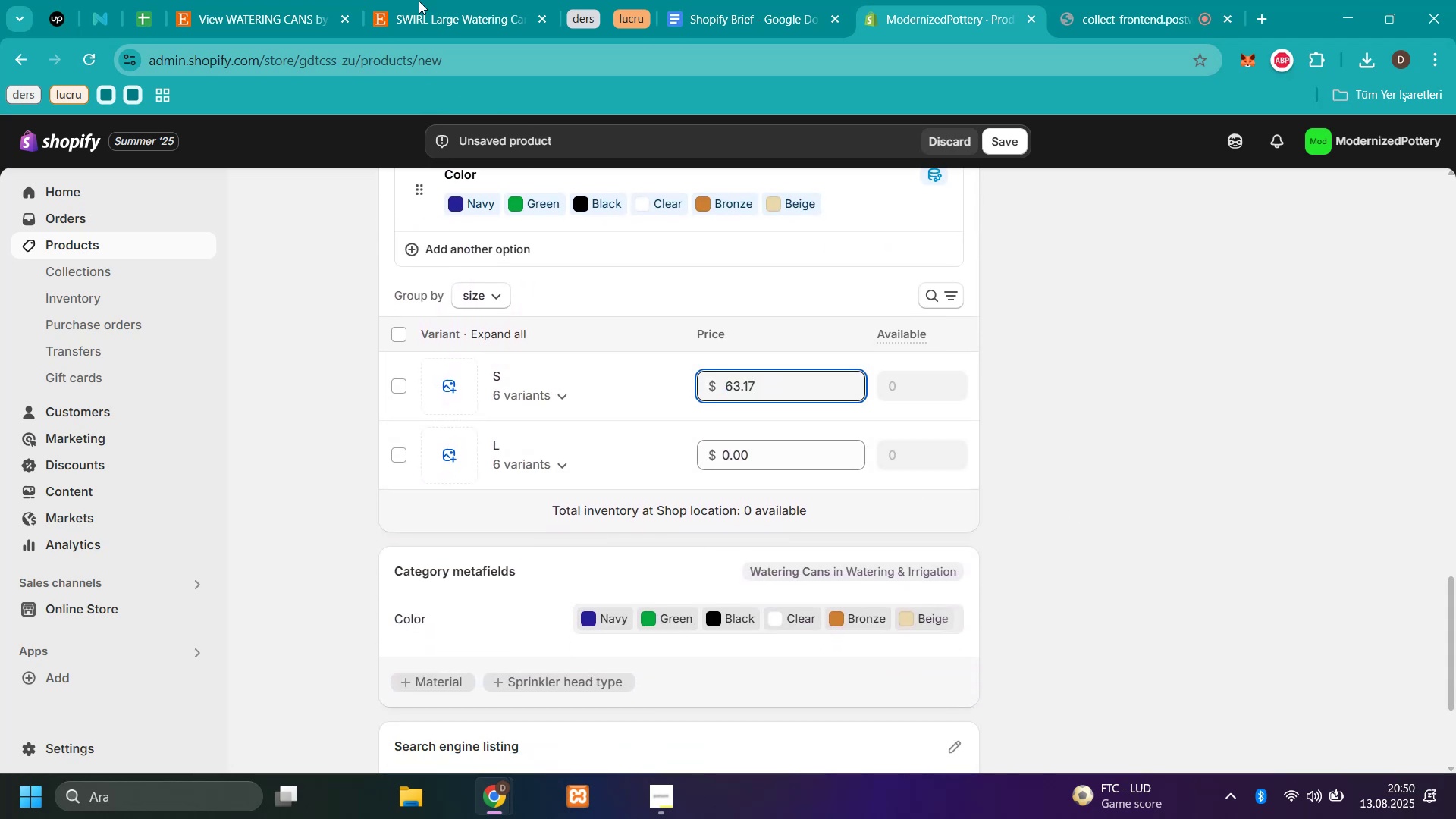 
left_click([410, 28])
 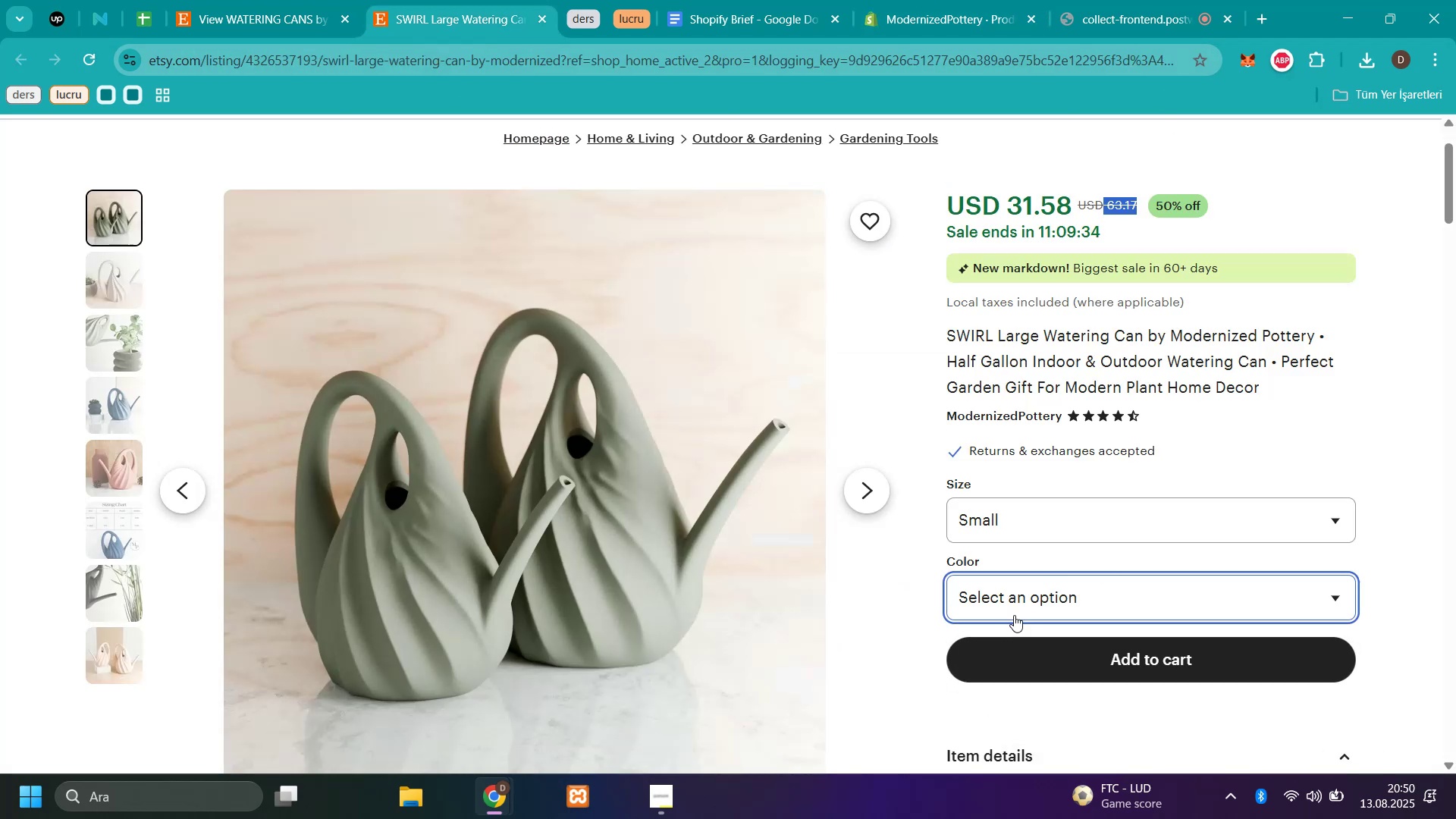 
left_click([1018, 607])
 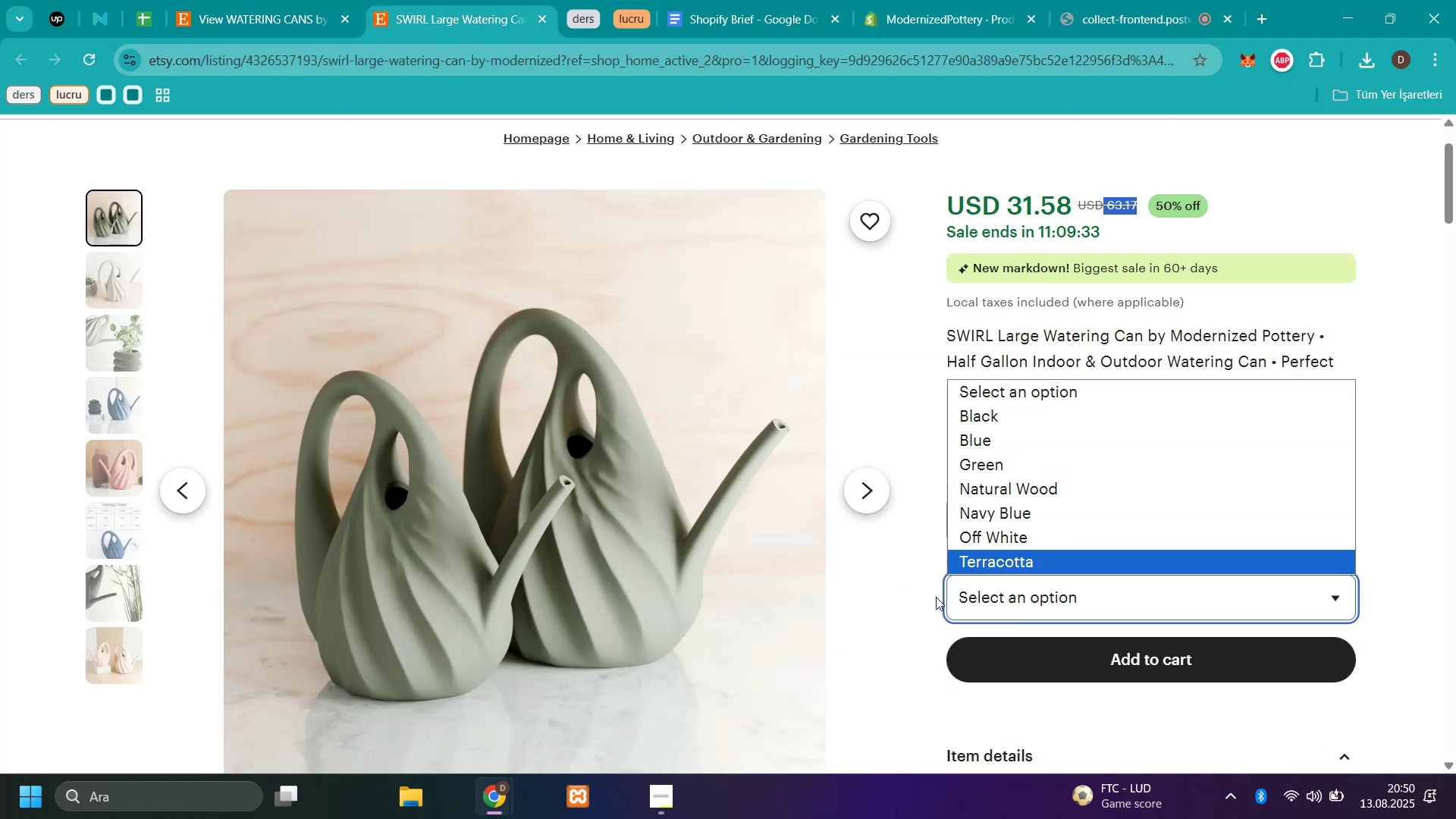 
left_click([912, 594])
 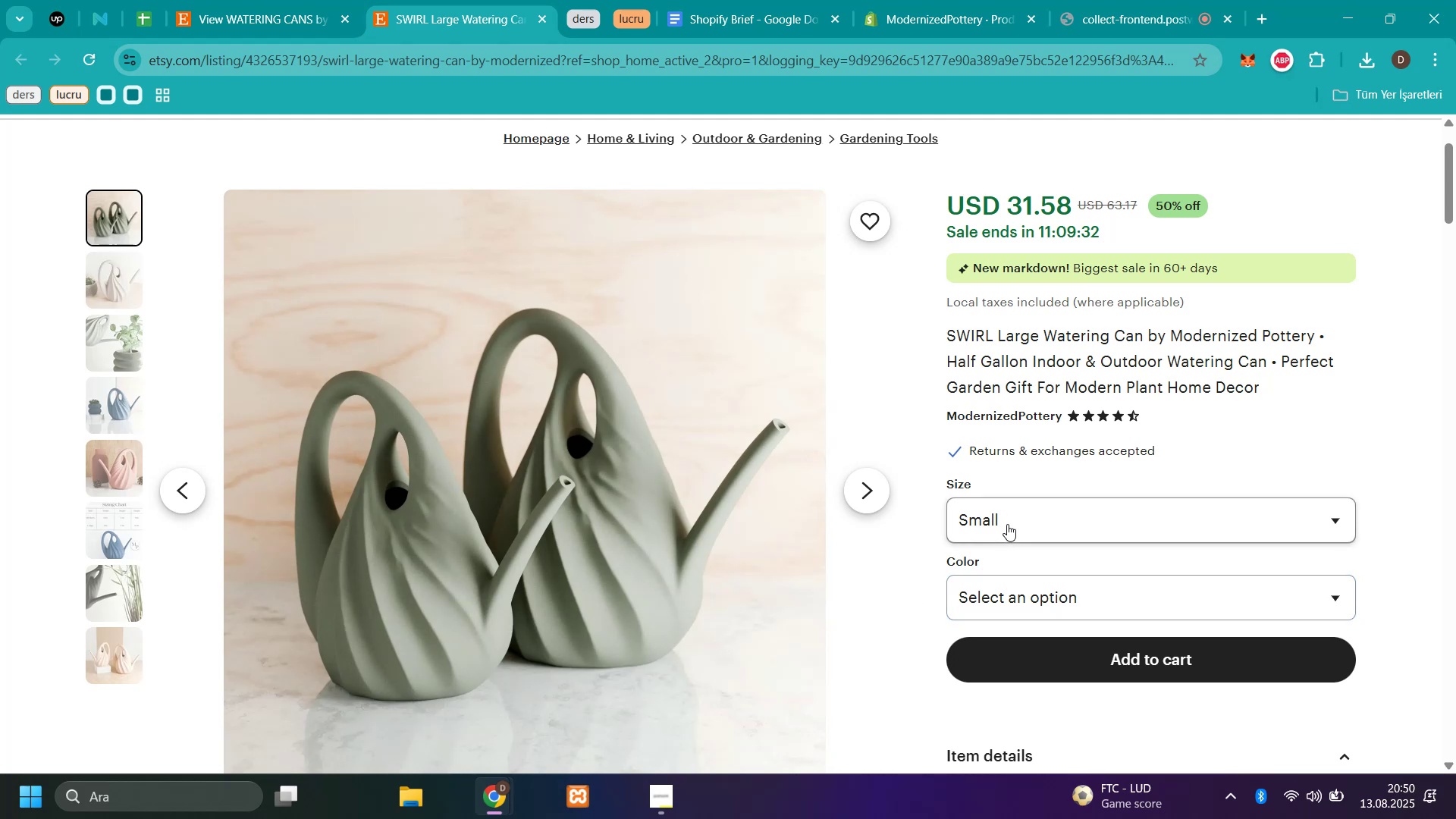 
left_click([1007, 524])
 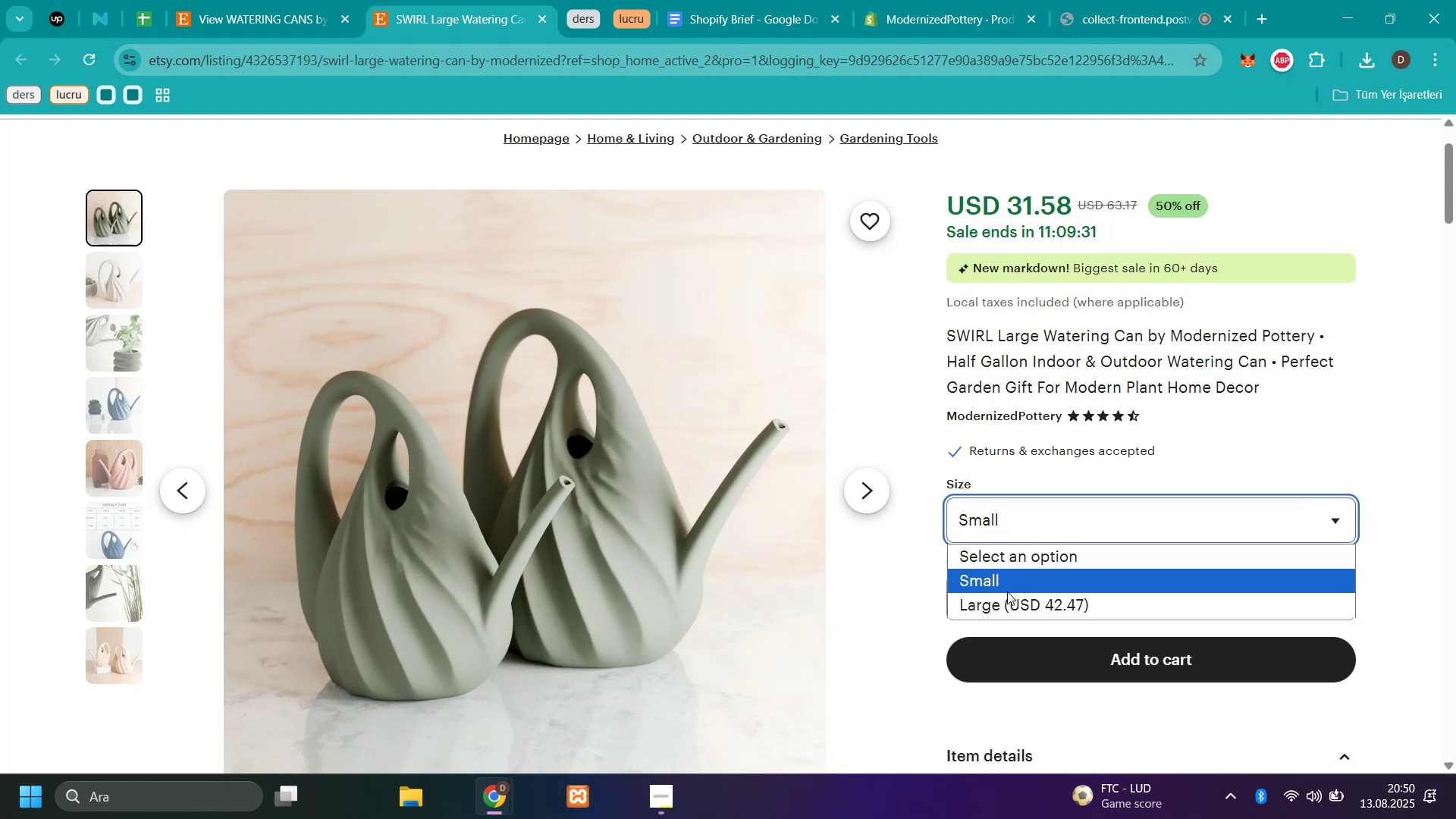 
left_click([1009, 595])
 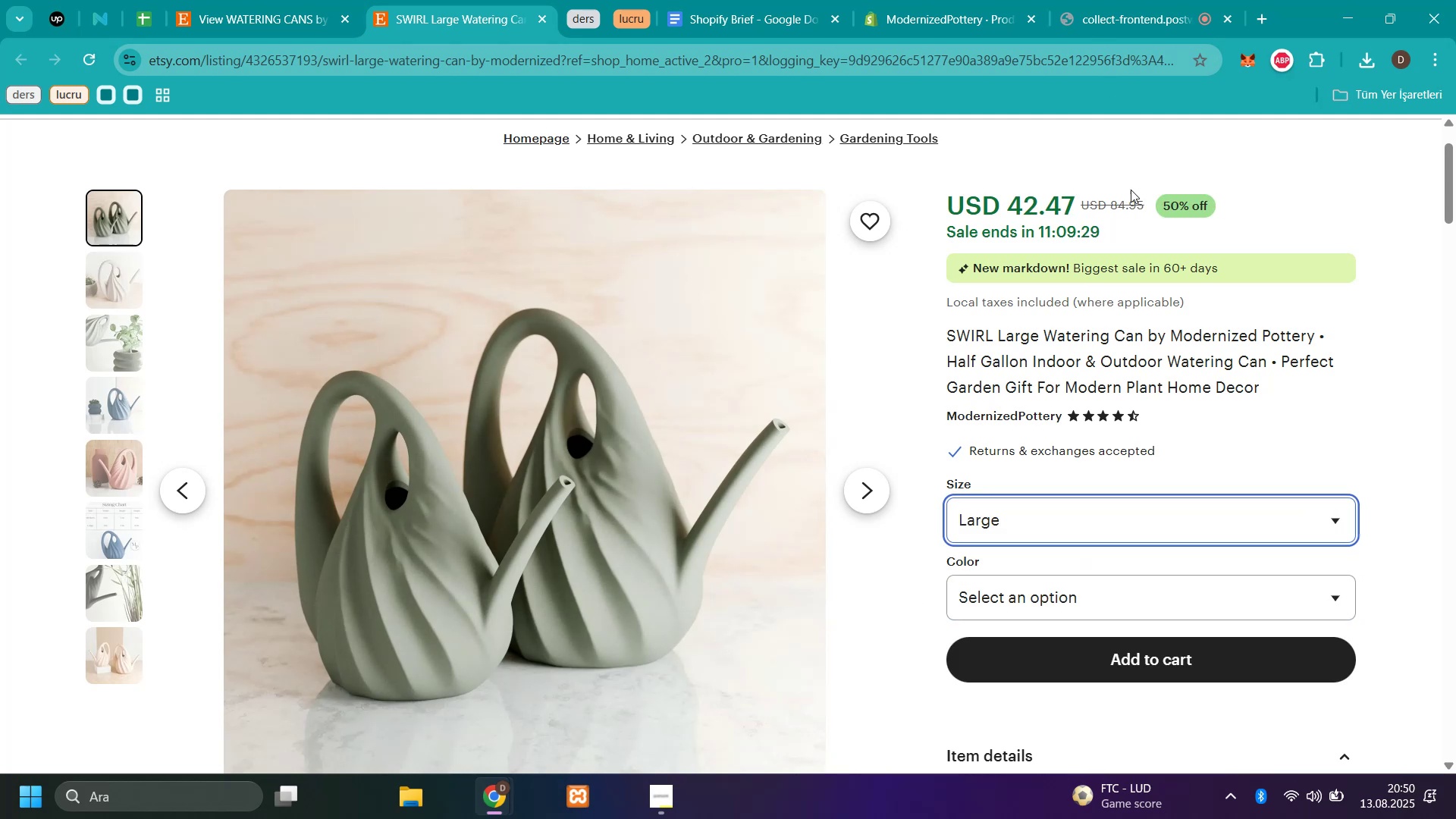 
left_click_drag(start_coordinate=[1144, 201], to_coordinate=[1109, 201])
 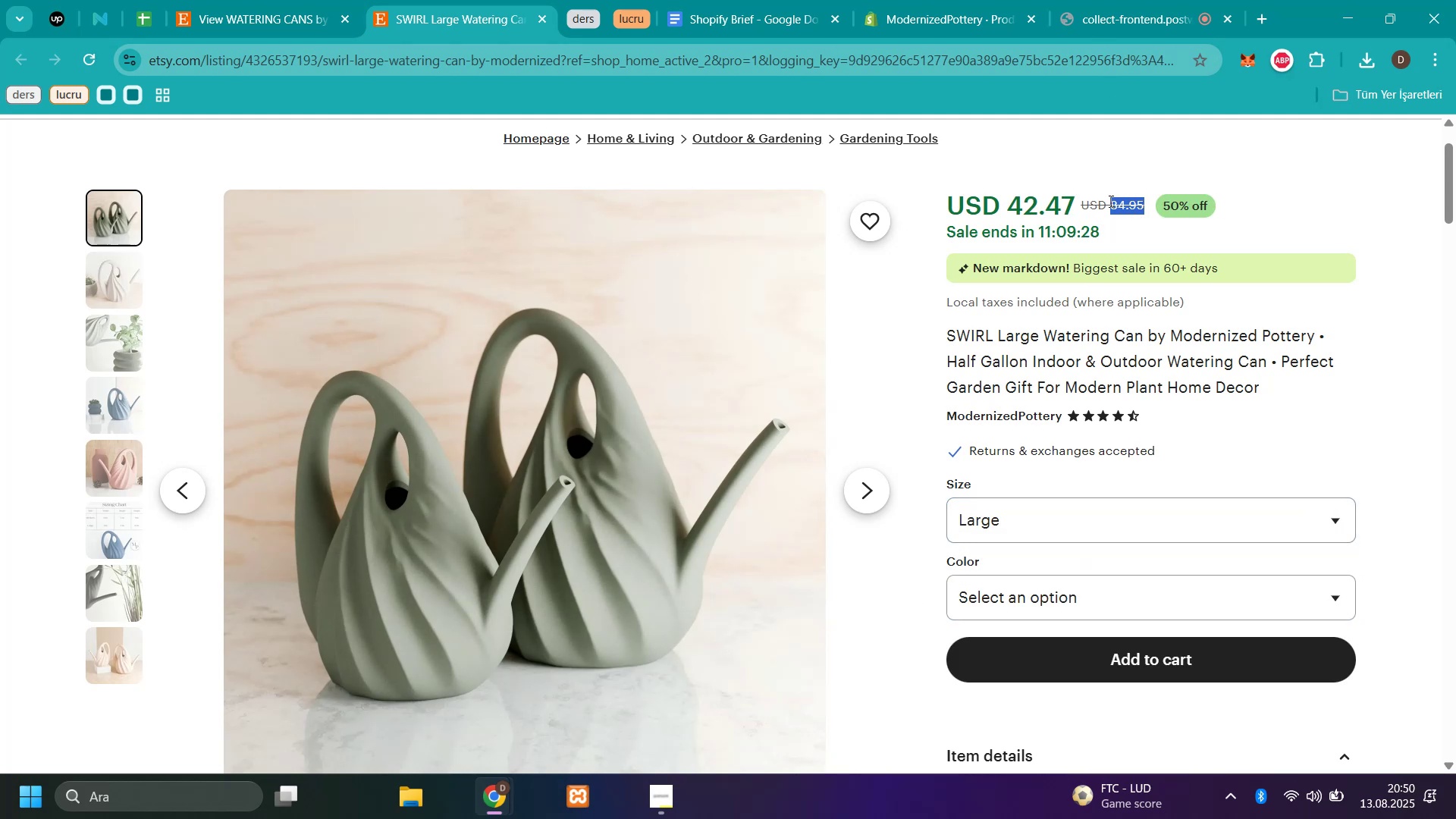 
key(Control+C)
 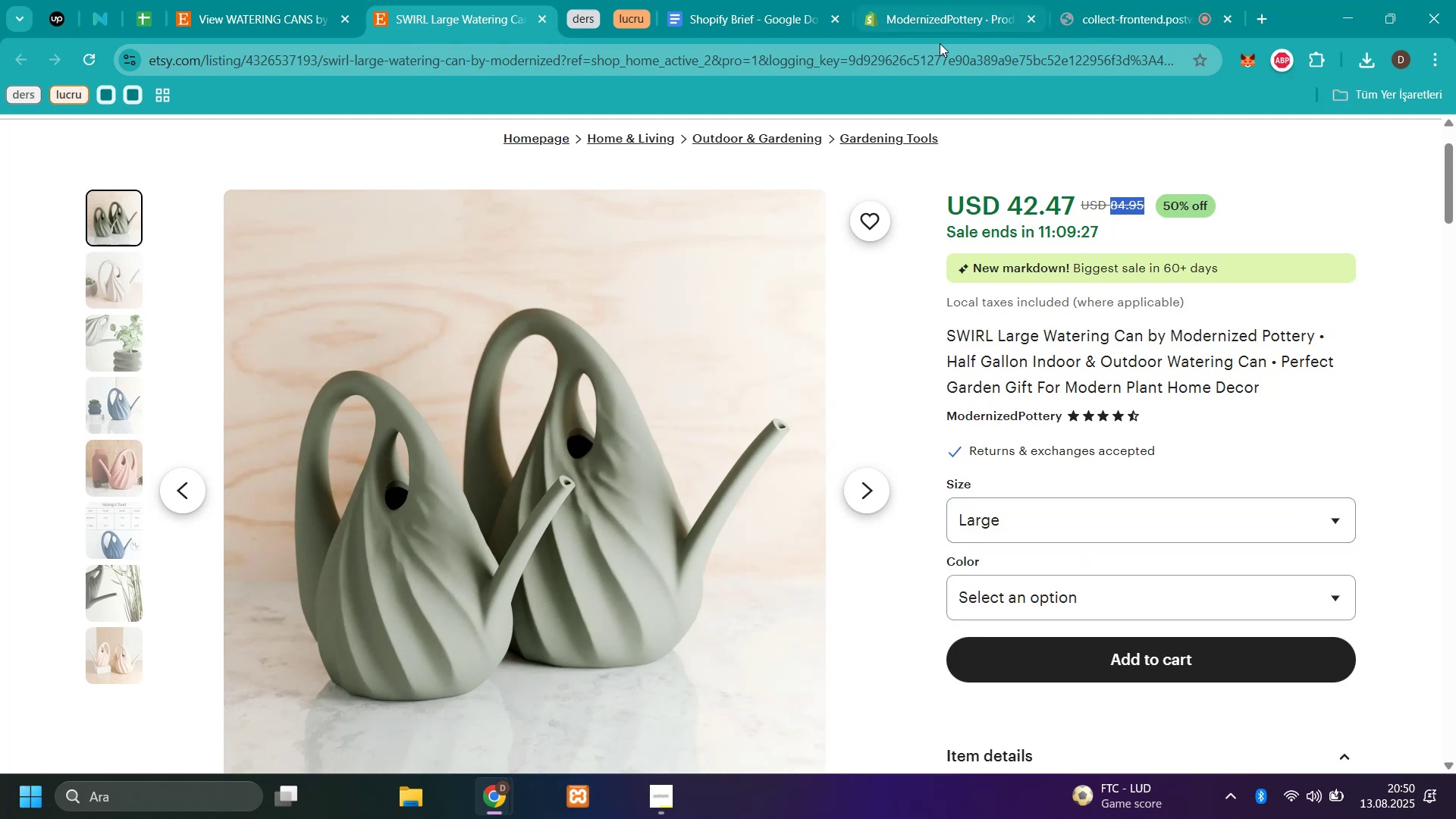 
left_click([941, 16])
 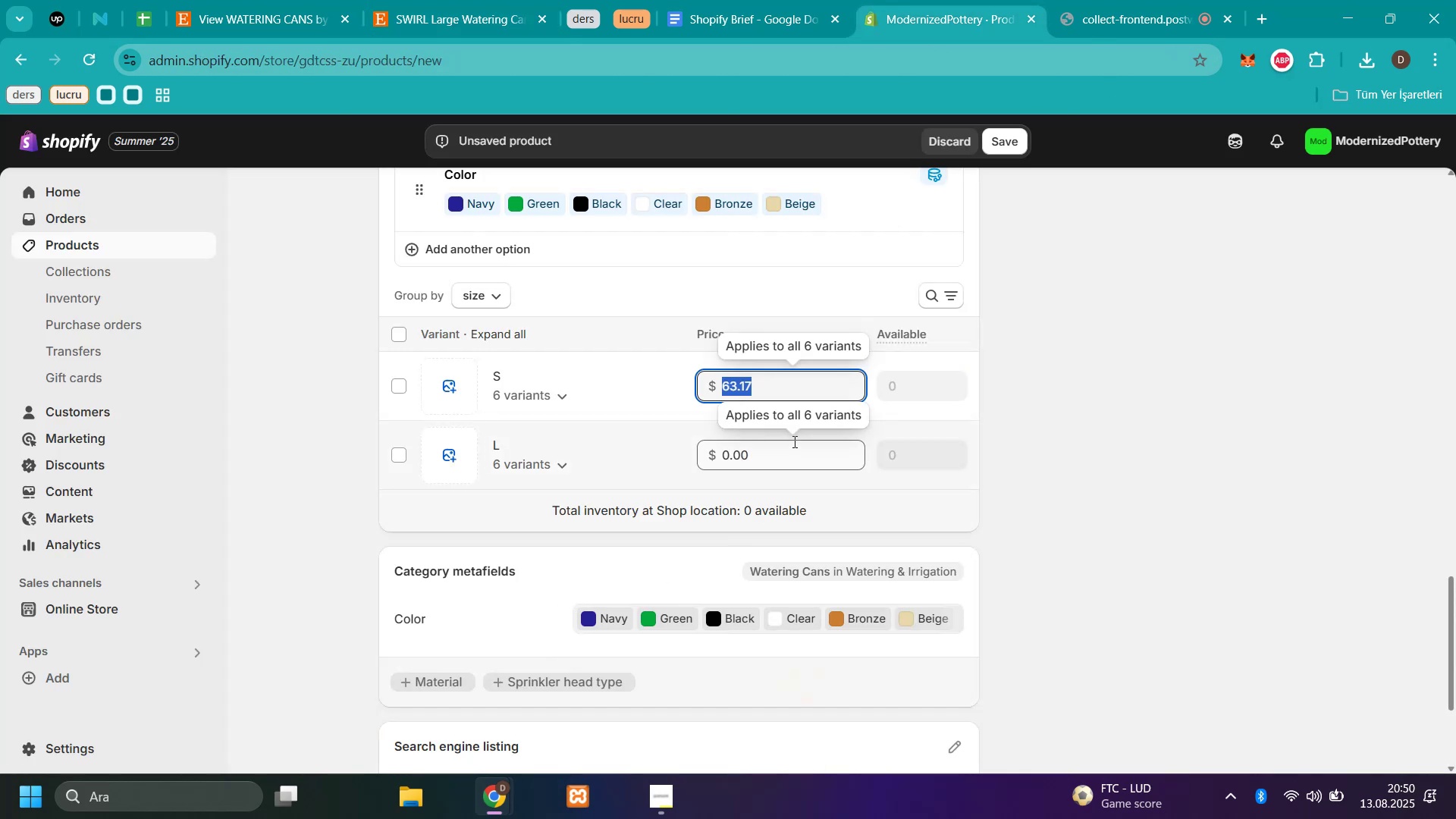 
left_click([793, 459])
 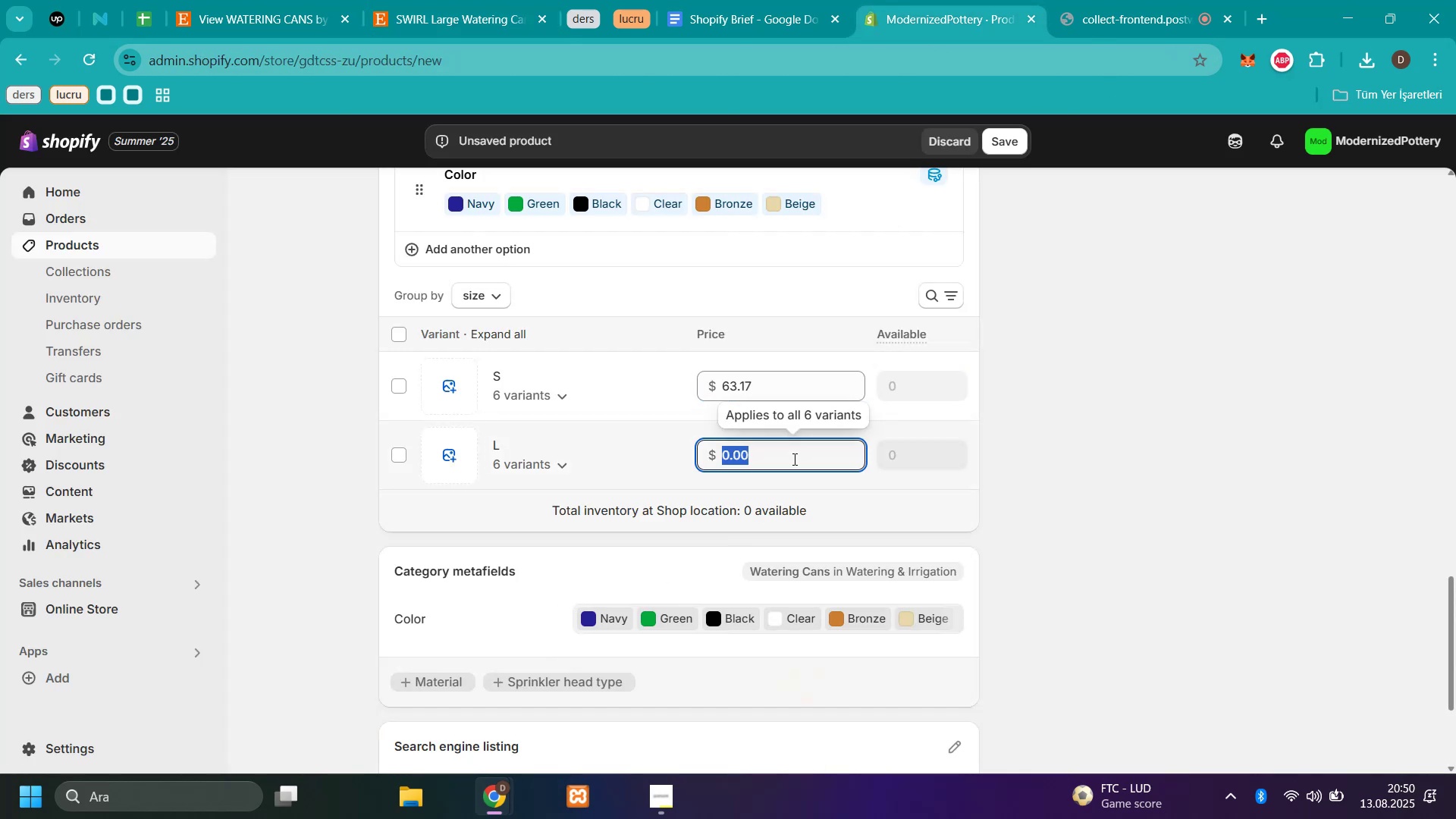 
key(Control+V)
 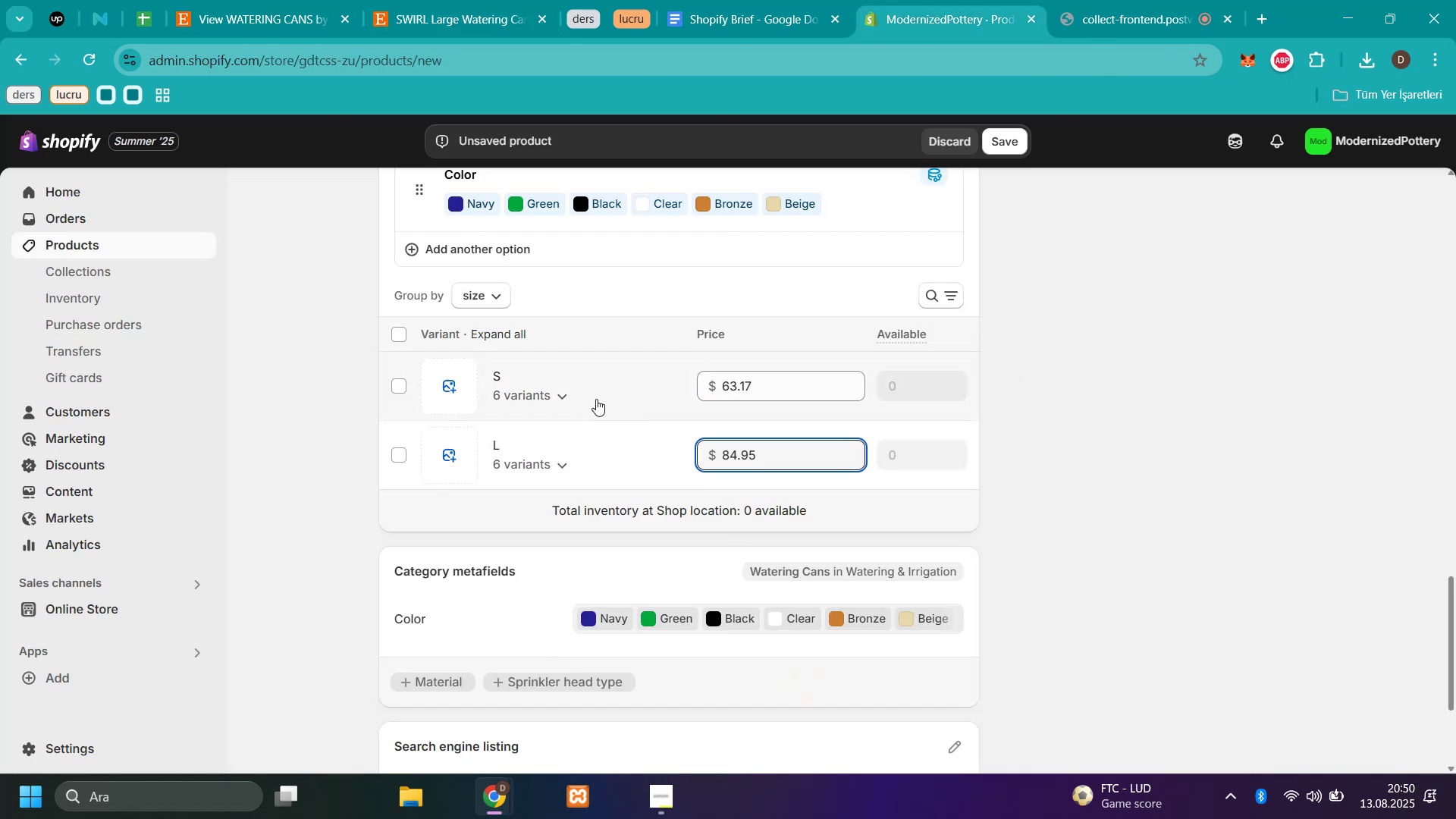 
left_click([557, 392])
 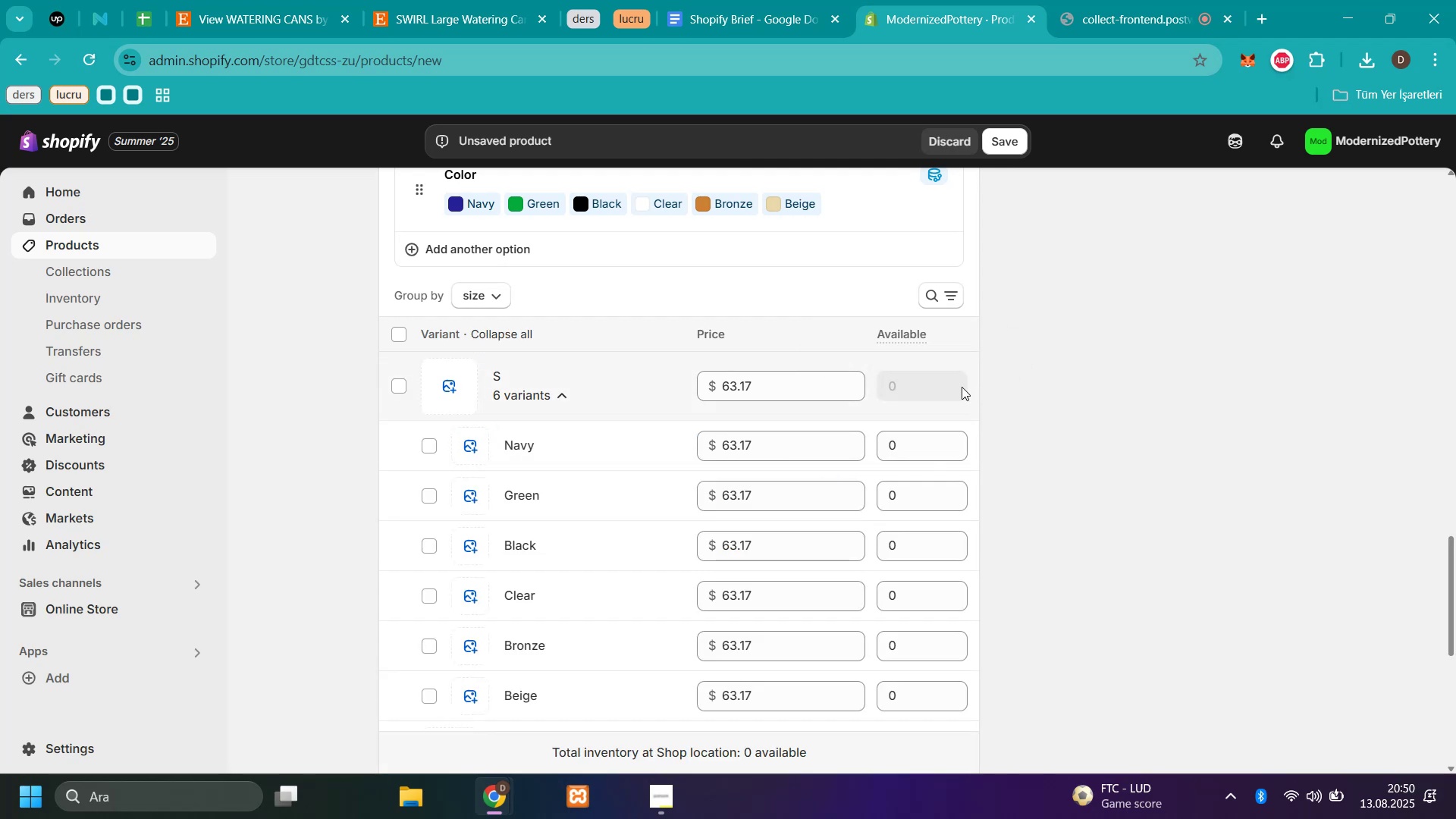 
left_click([923, 386])
 